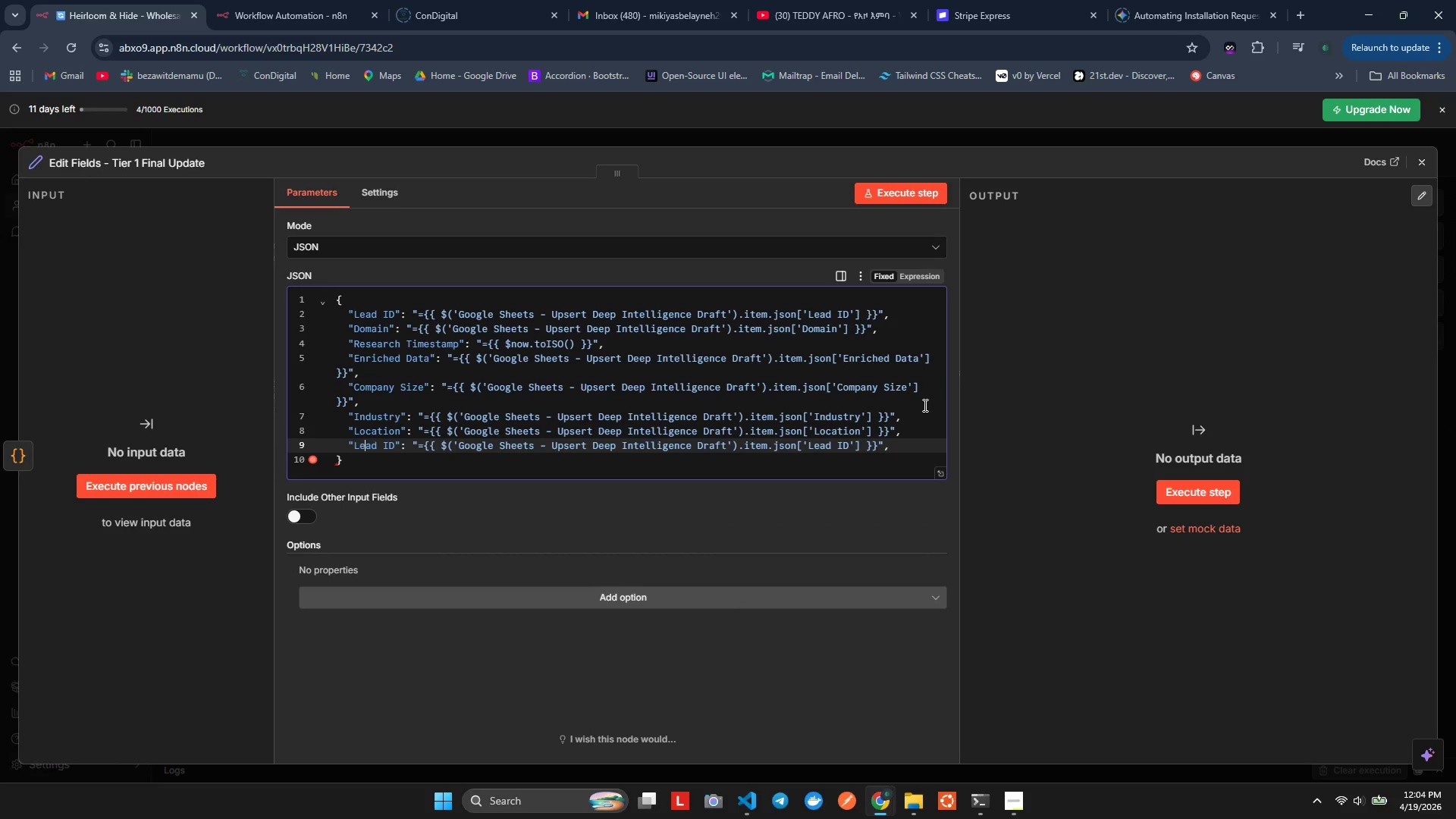 
key(ArrowRight)
 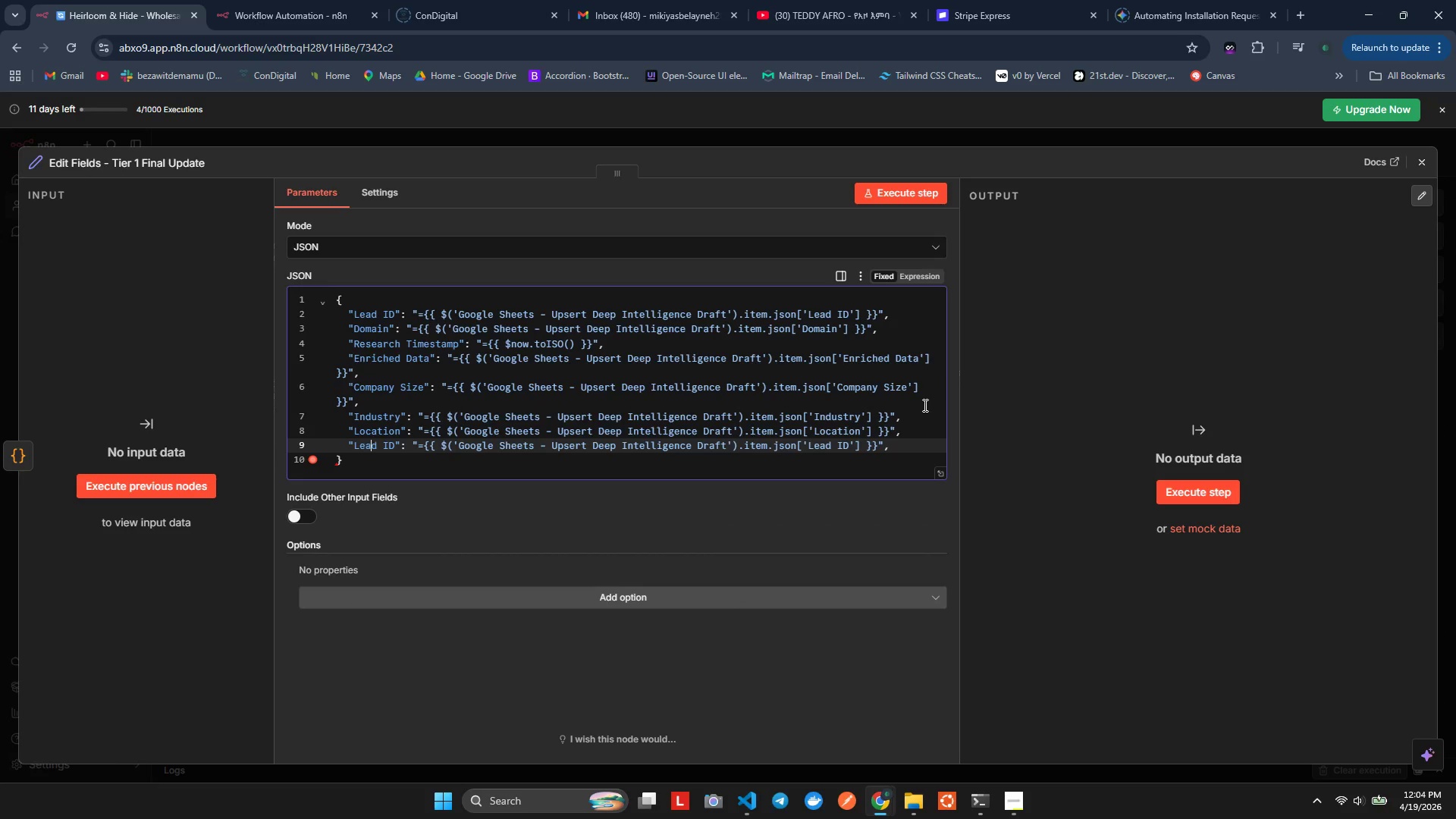 
key(ArrowRight)
 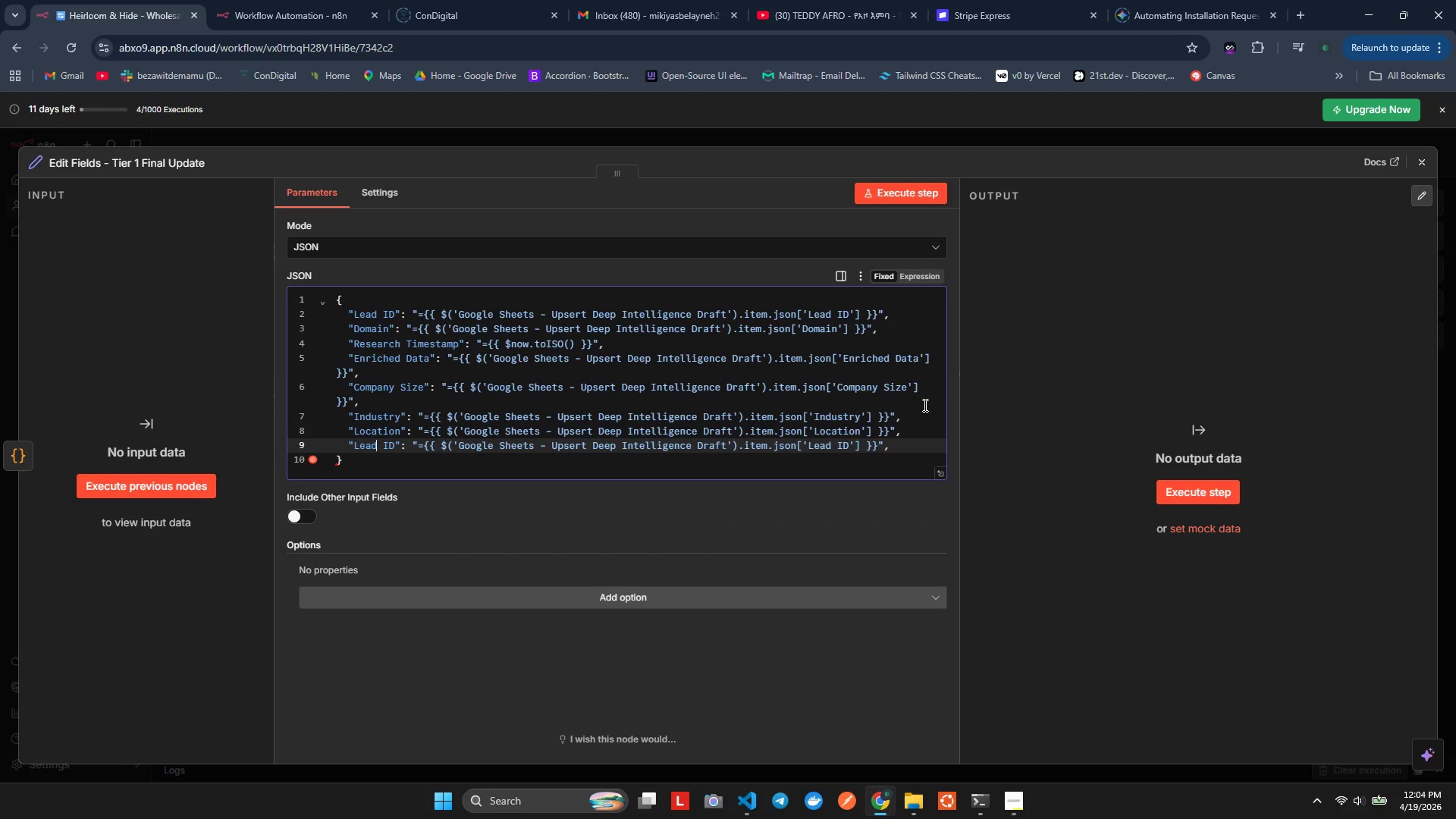 
key(ArrowRight)
 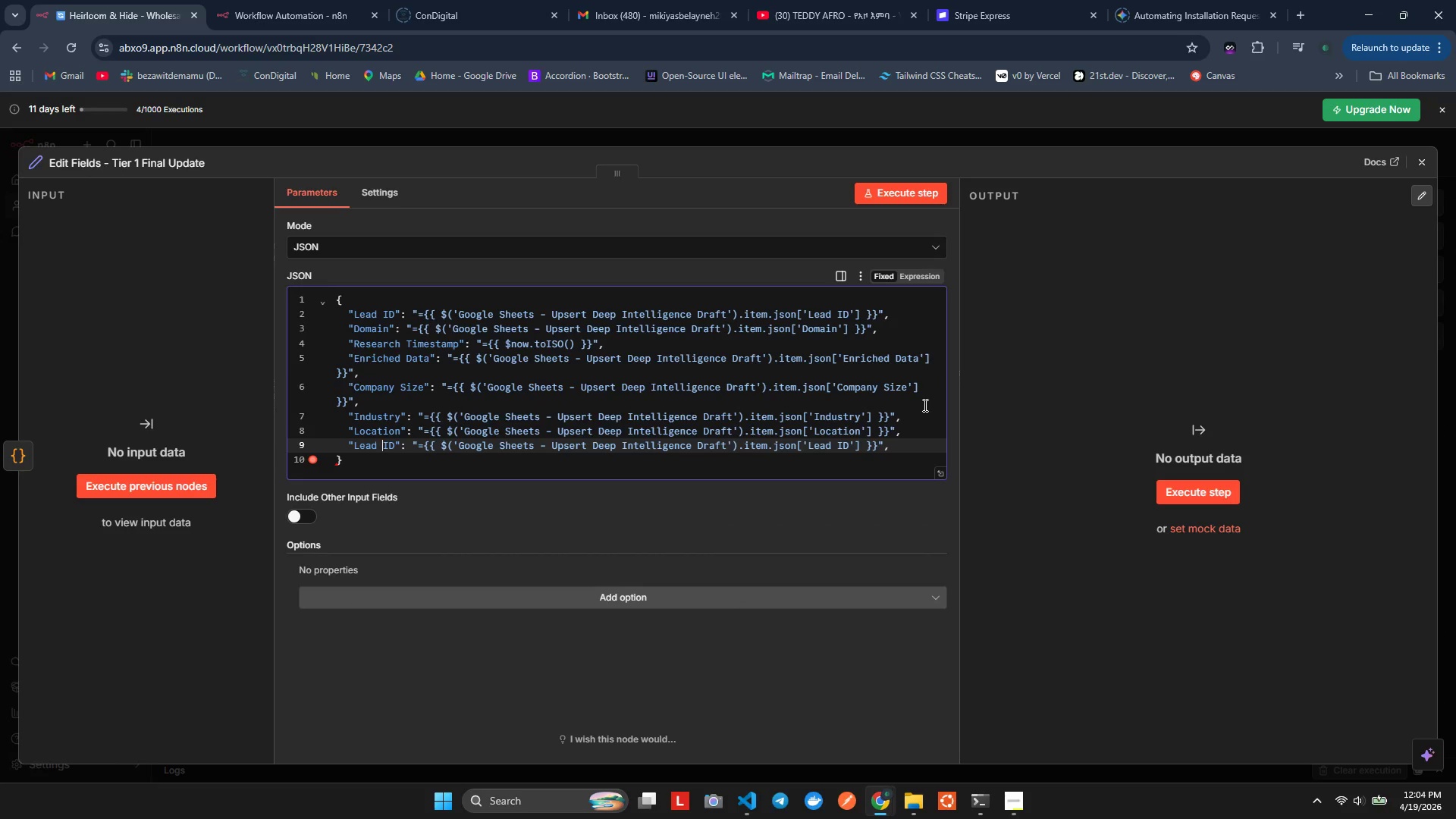 
key(ArrowRight)
 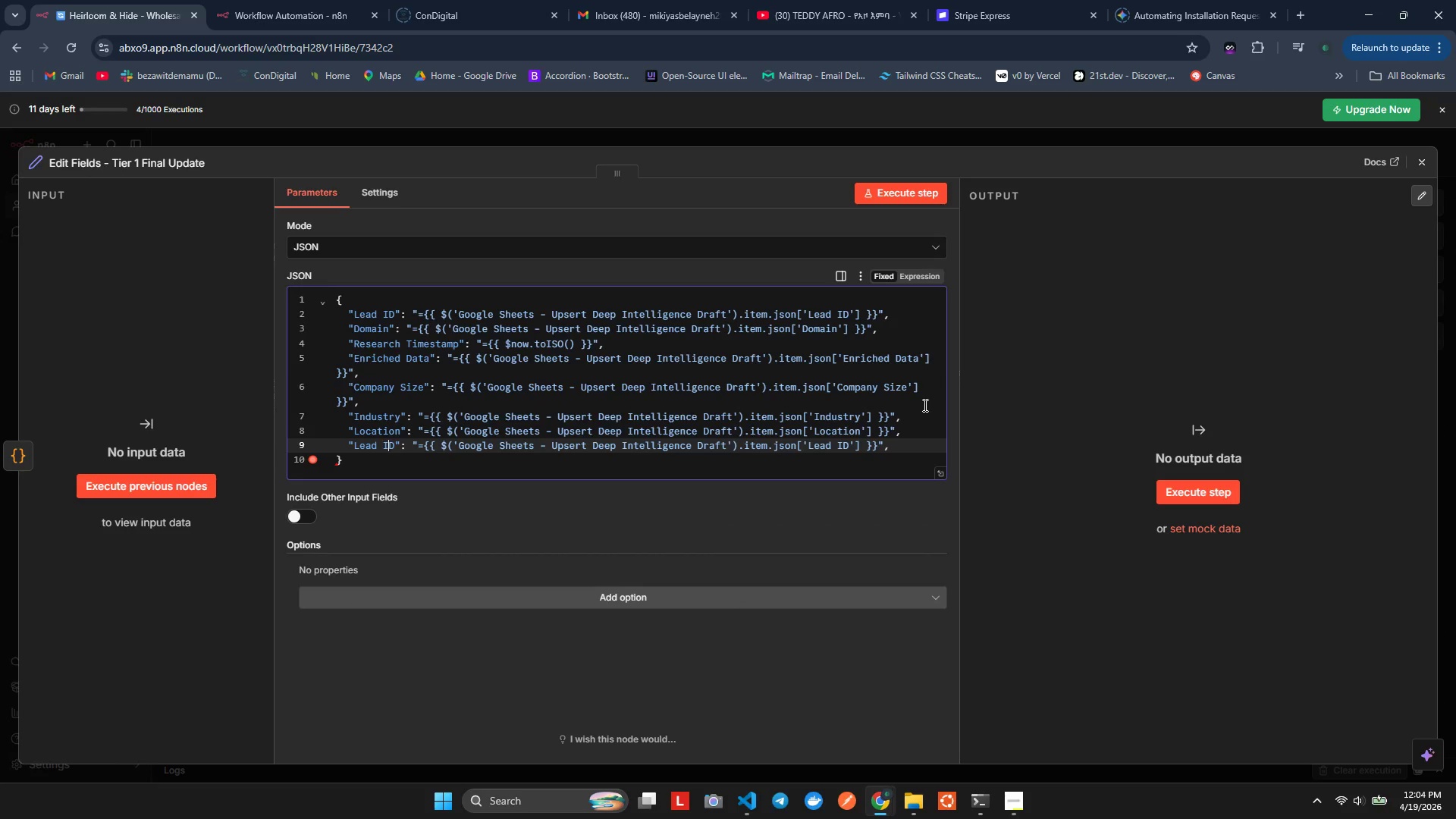 
key(ArrowRight)
 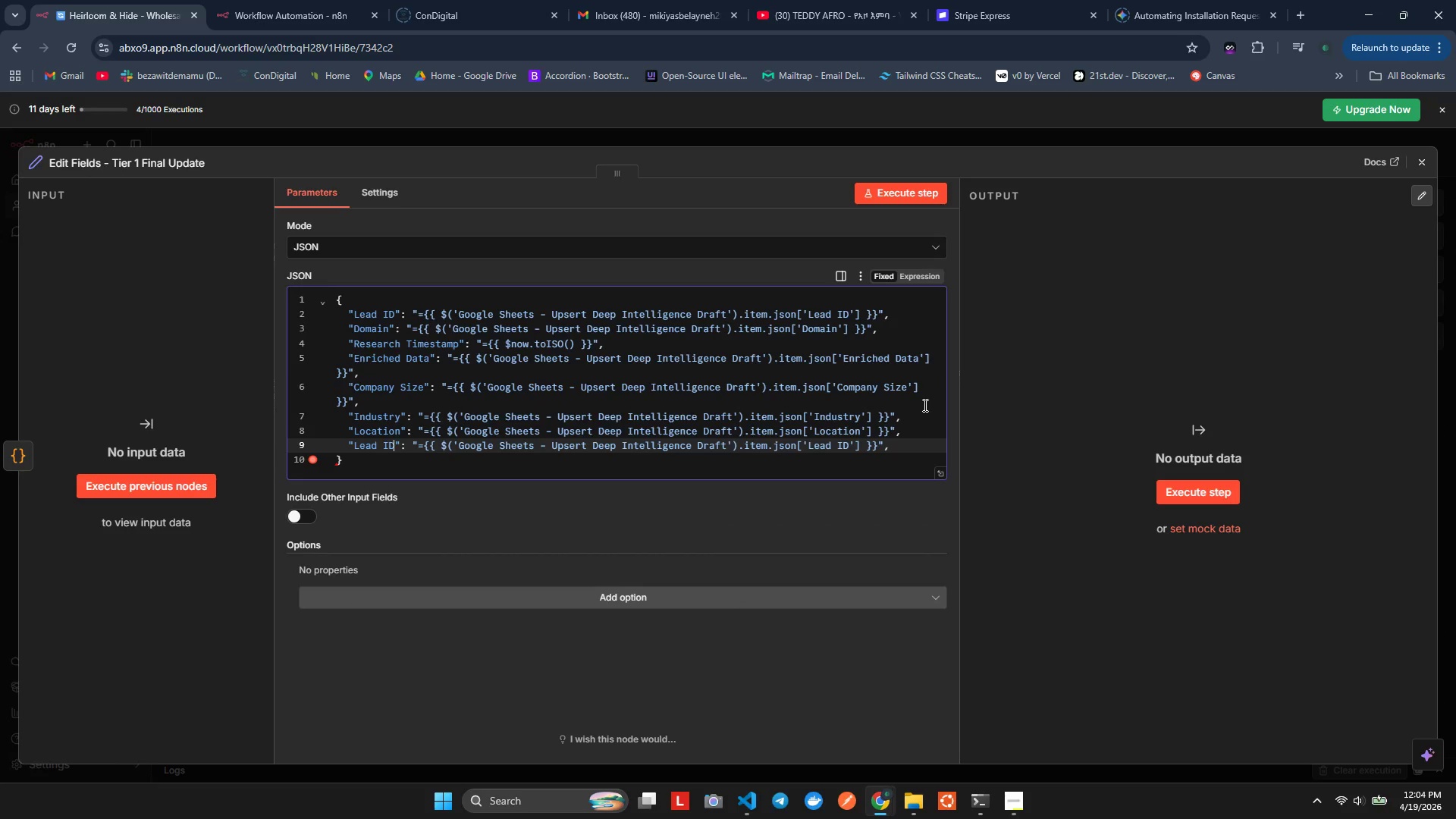 
key(ArrowRight)
 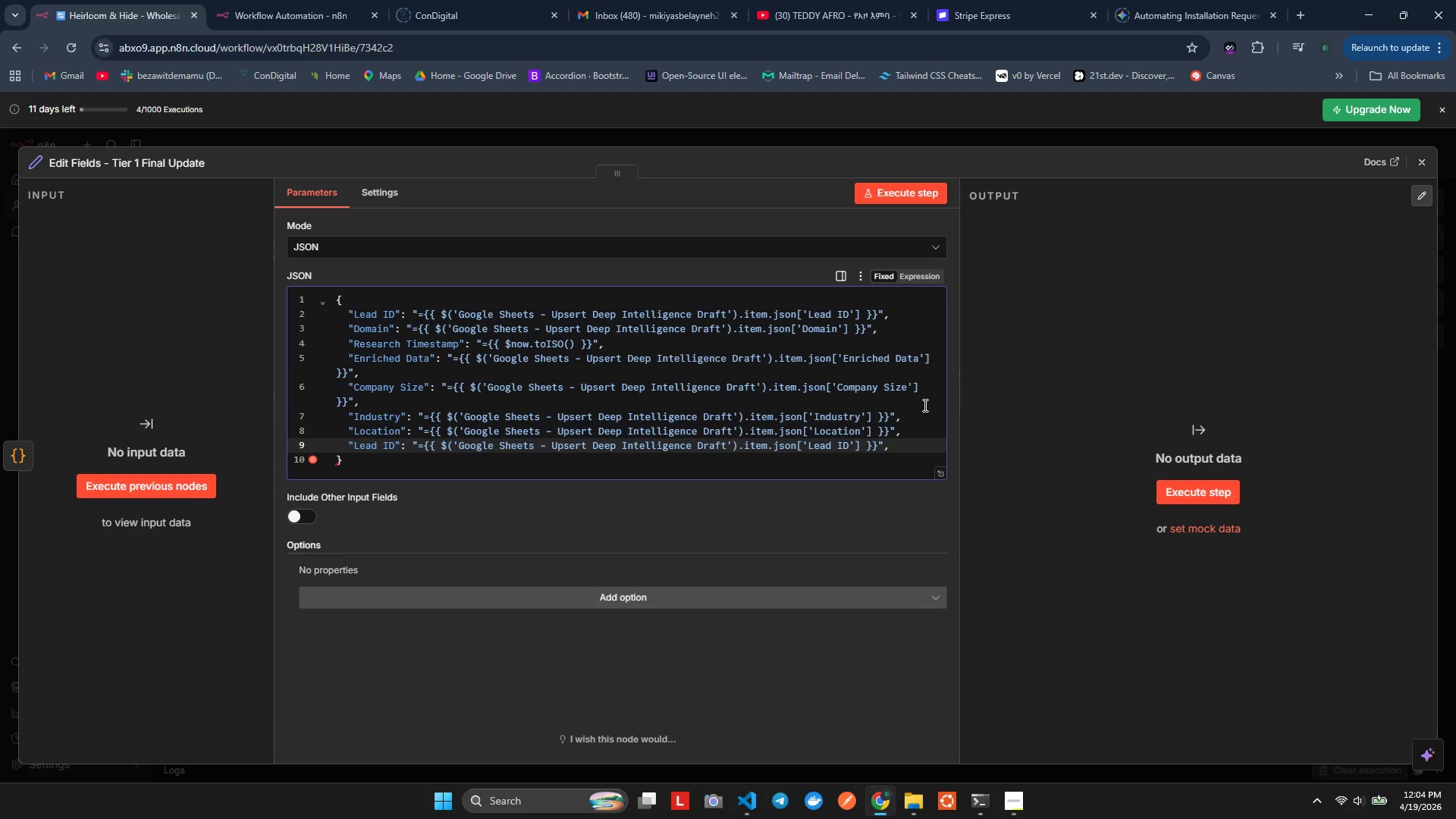 
hold_key(key=Backspace, duration=0.69)
 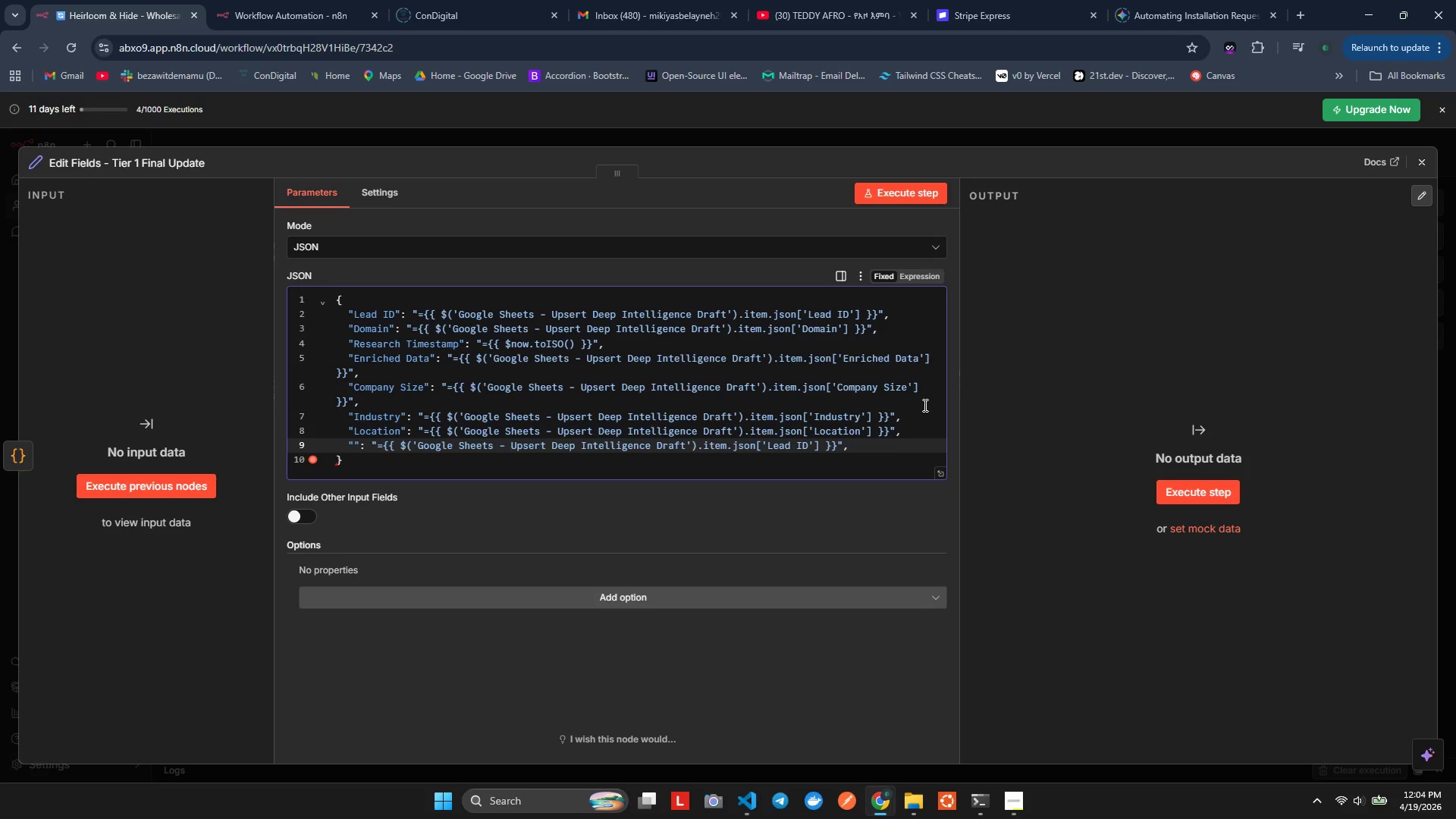 
hold_key(key=Backspace, duration=10.56)
 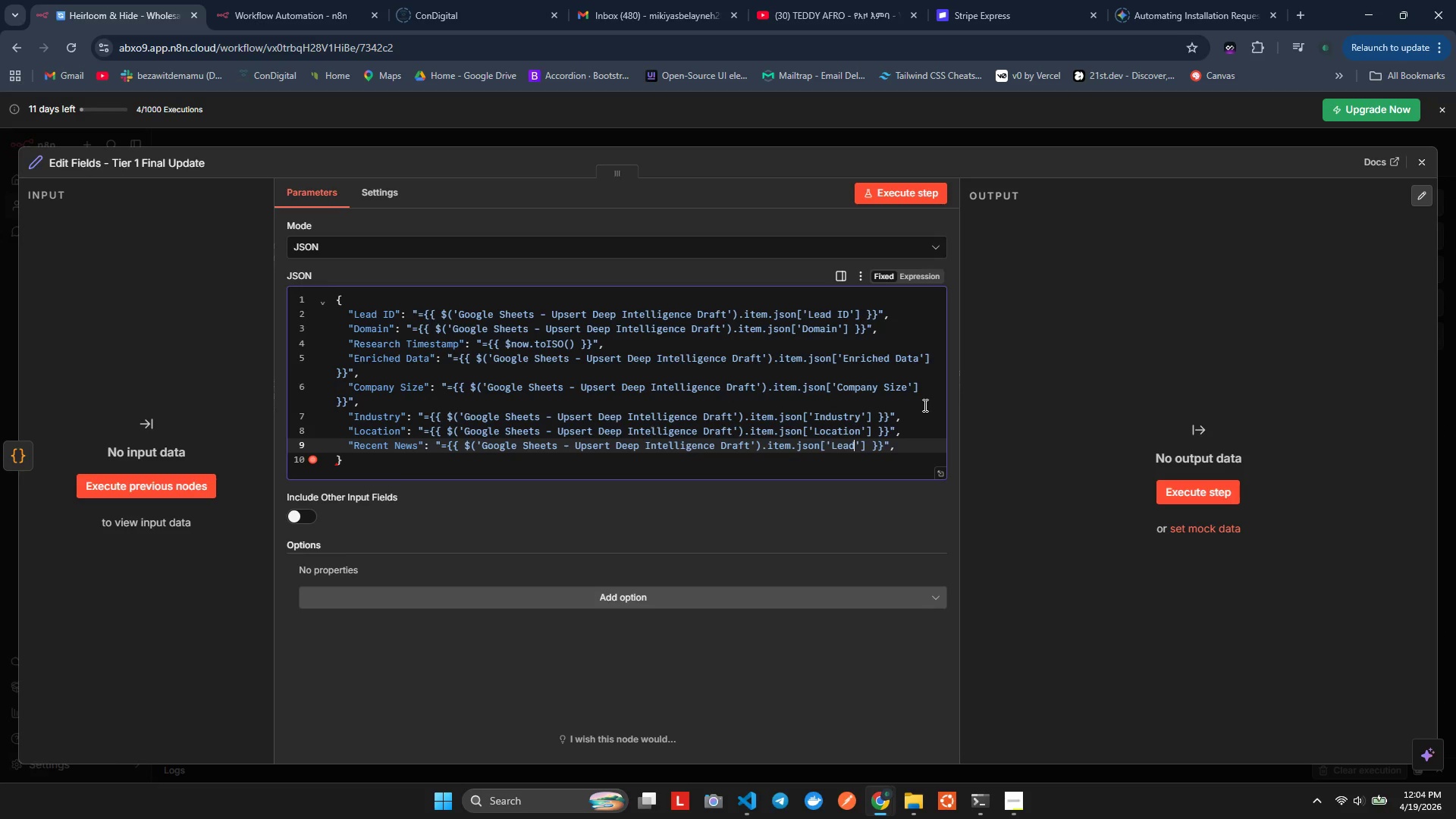 
type(Recent News)
 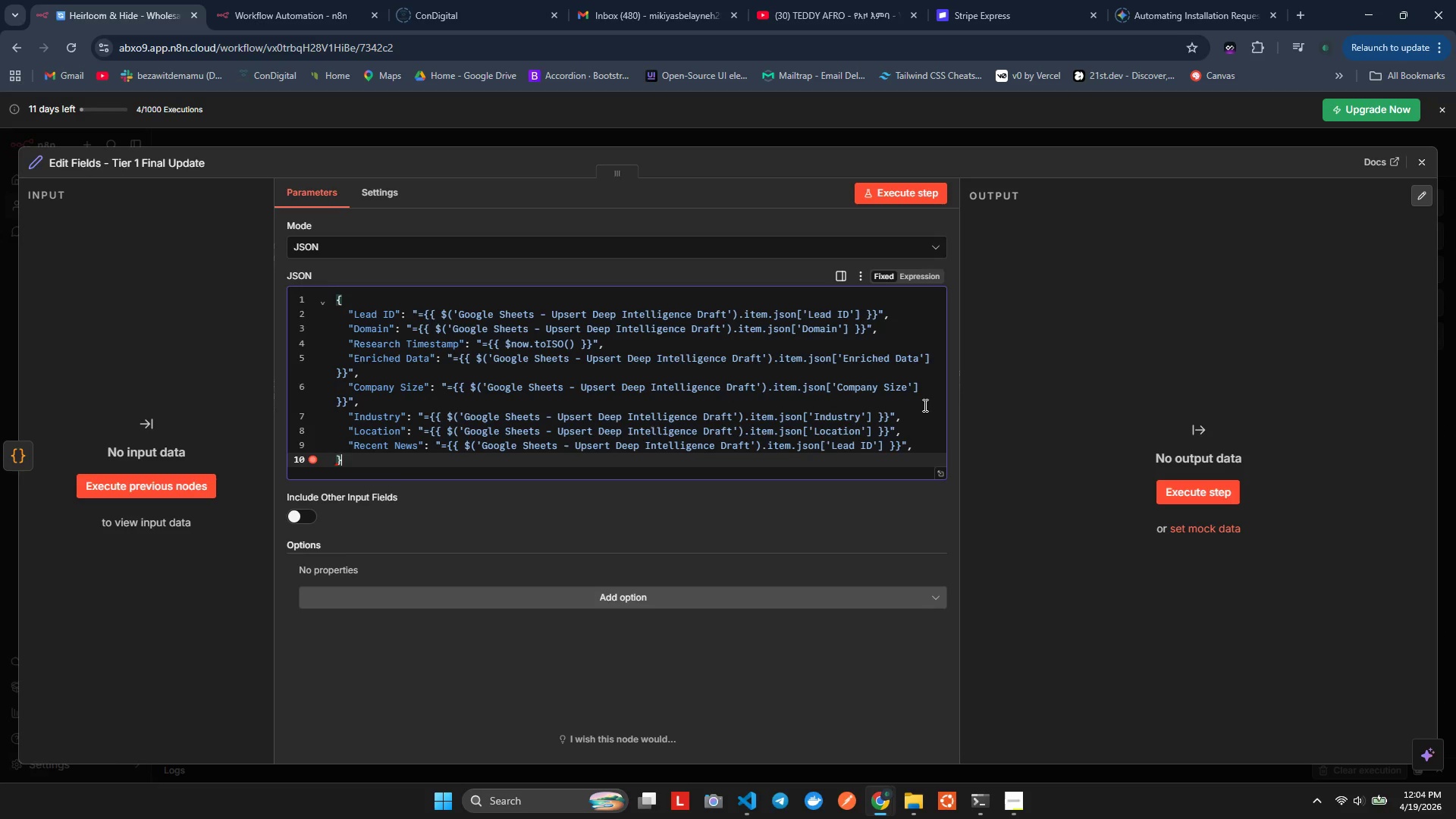 
 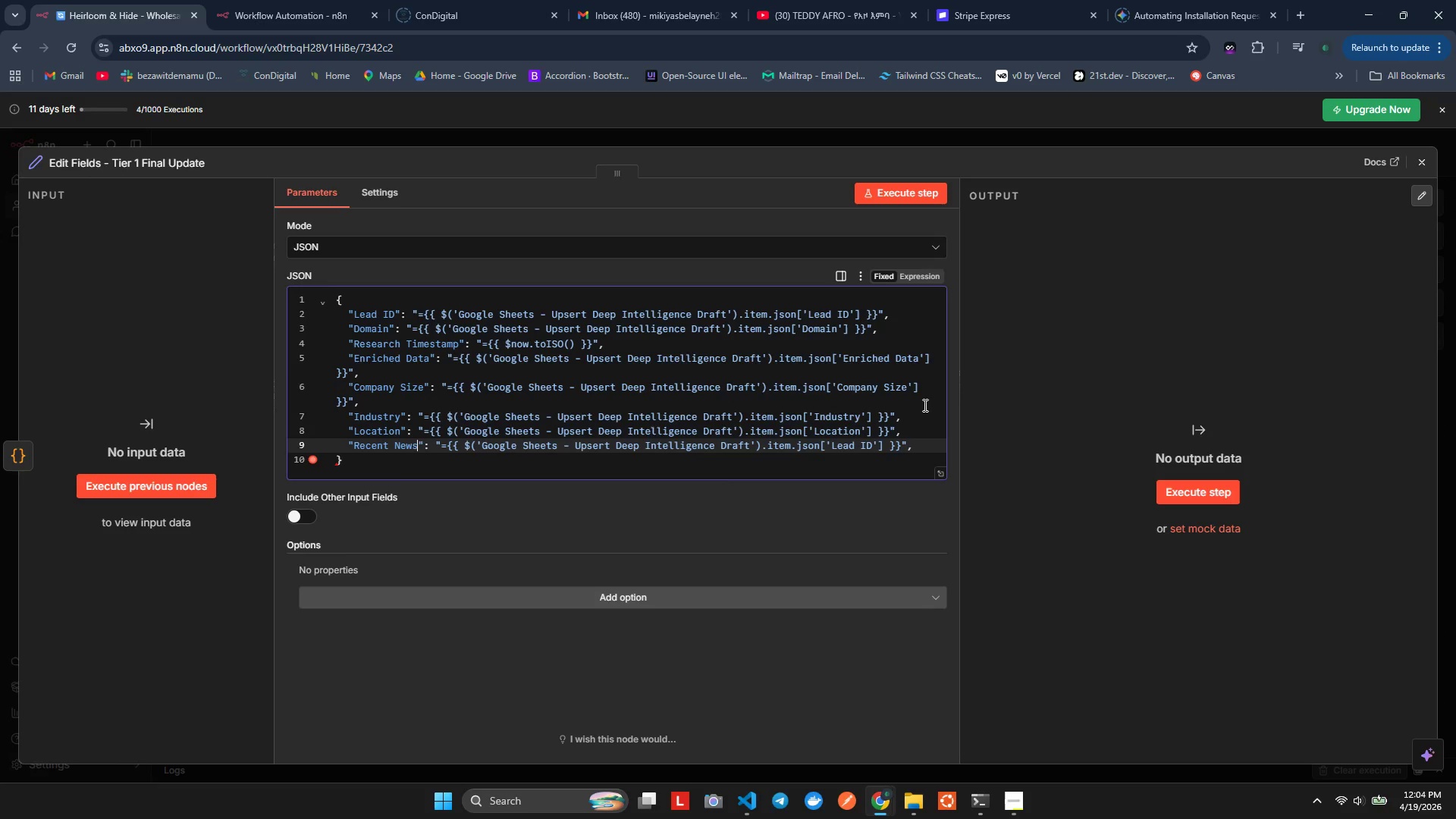 
key(ArrowDown)
 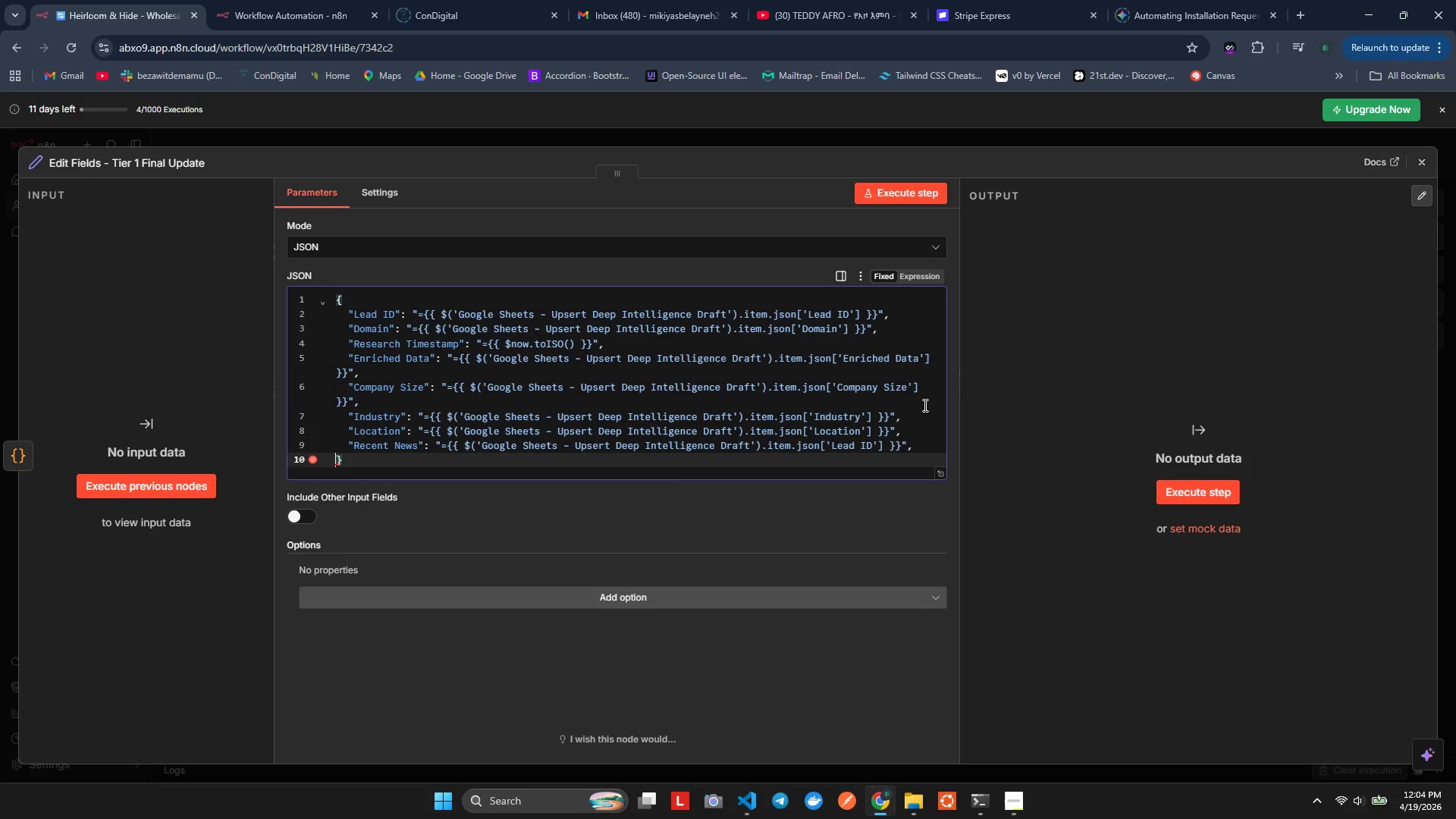 
key(ArrowLeft)
 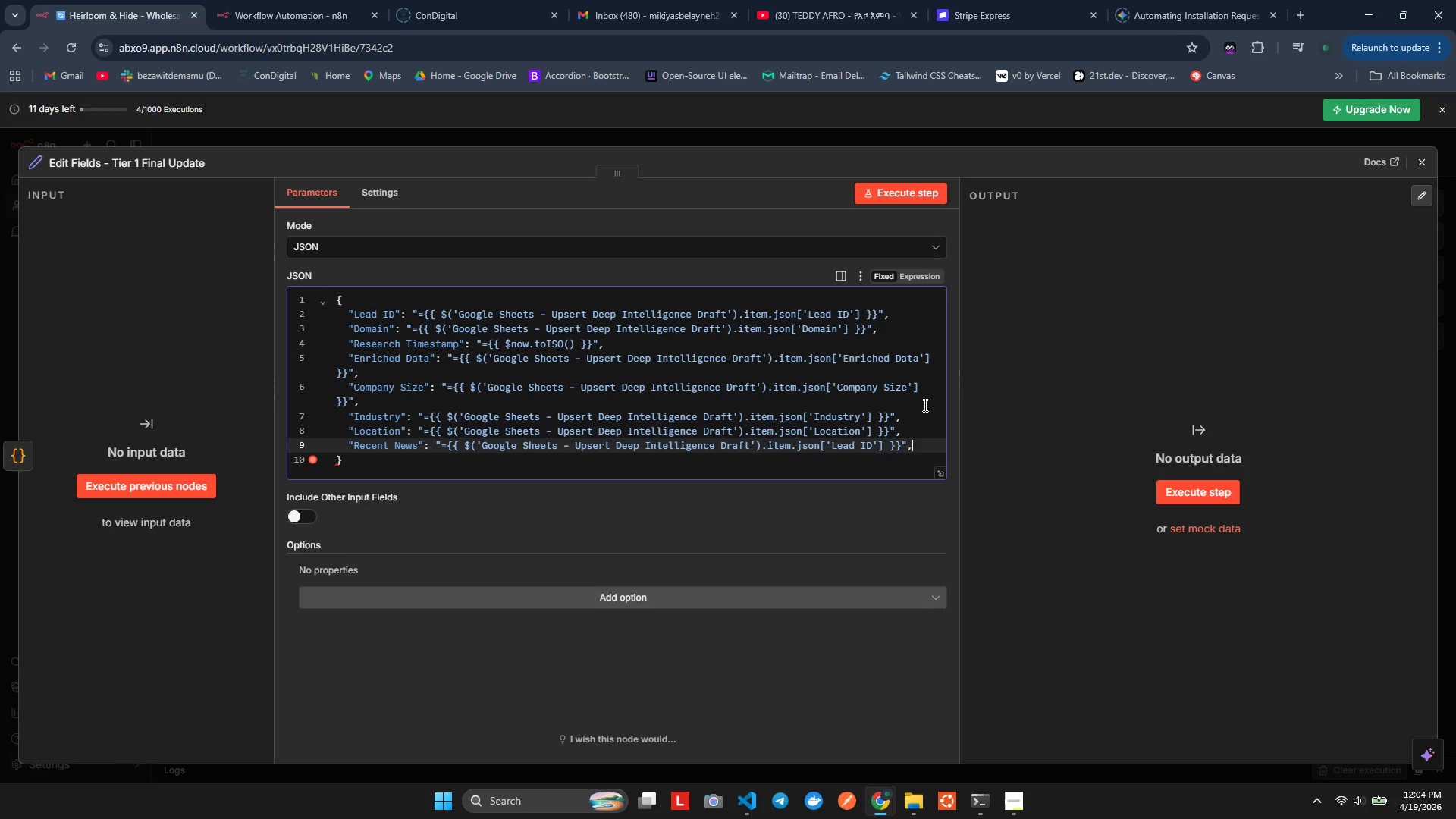 
key(ArrowLeft)
 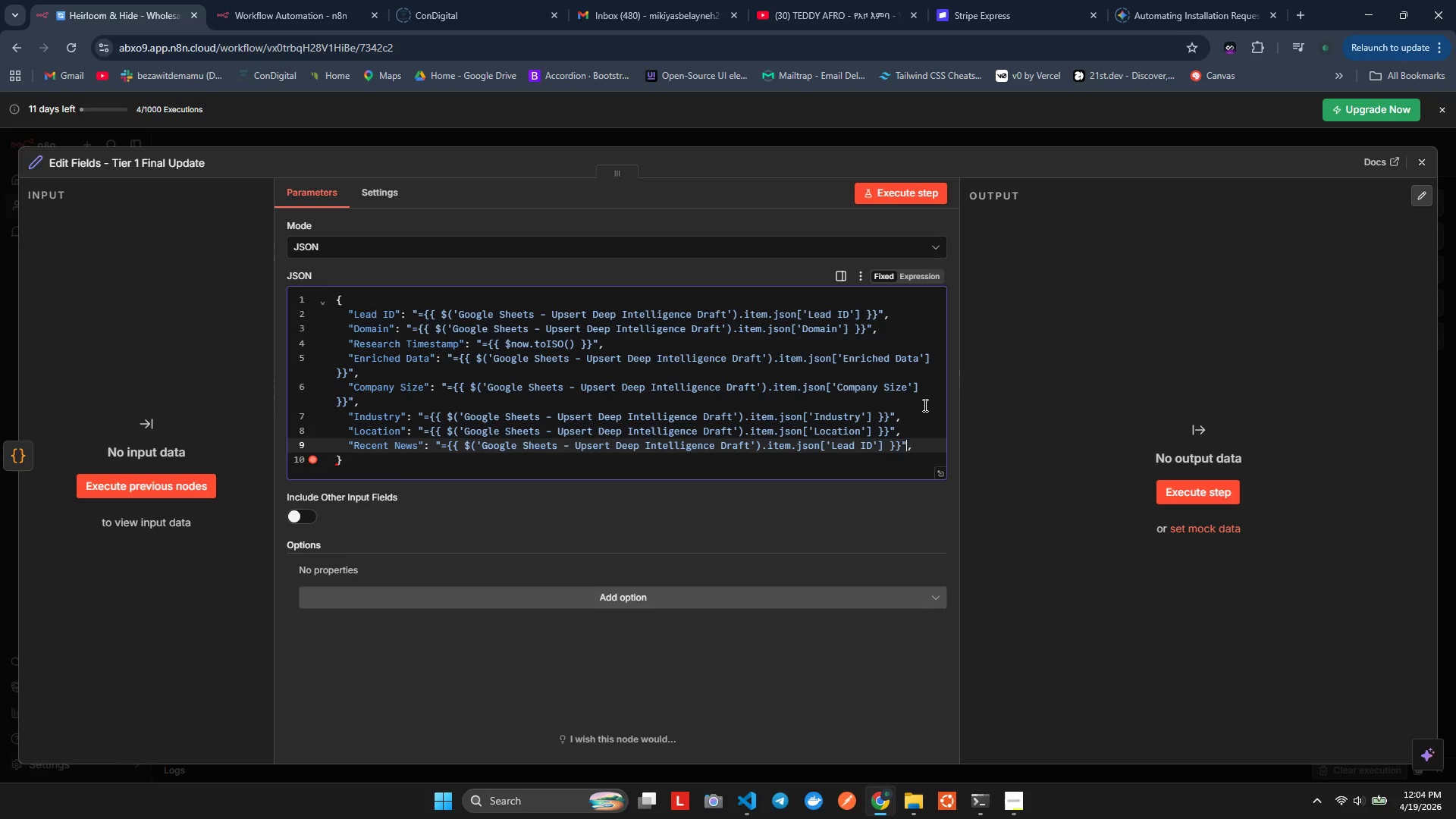 
key(ArrowLeft)
 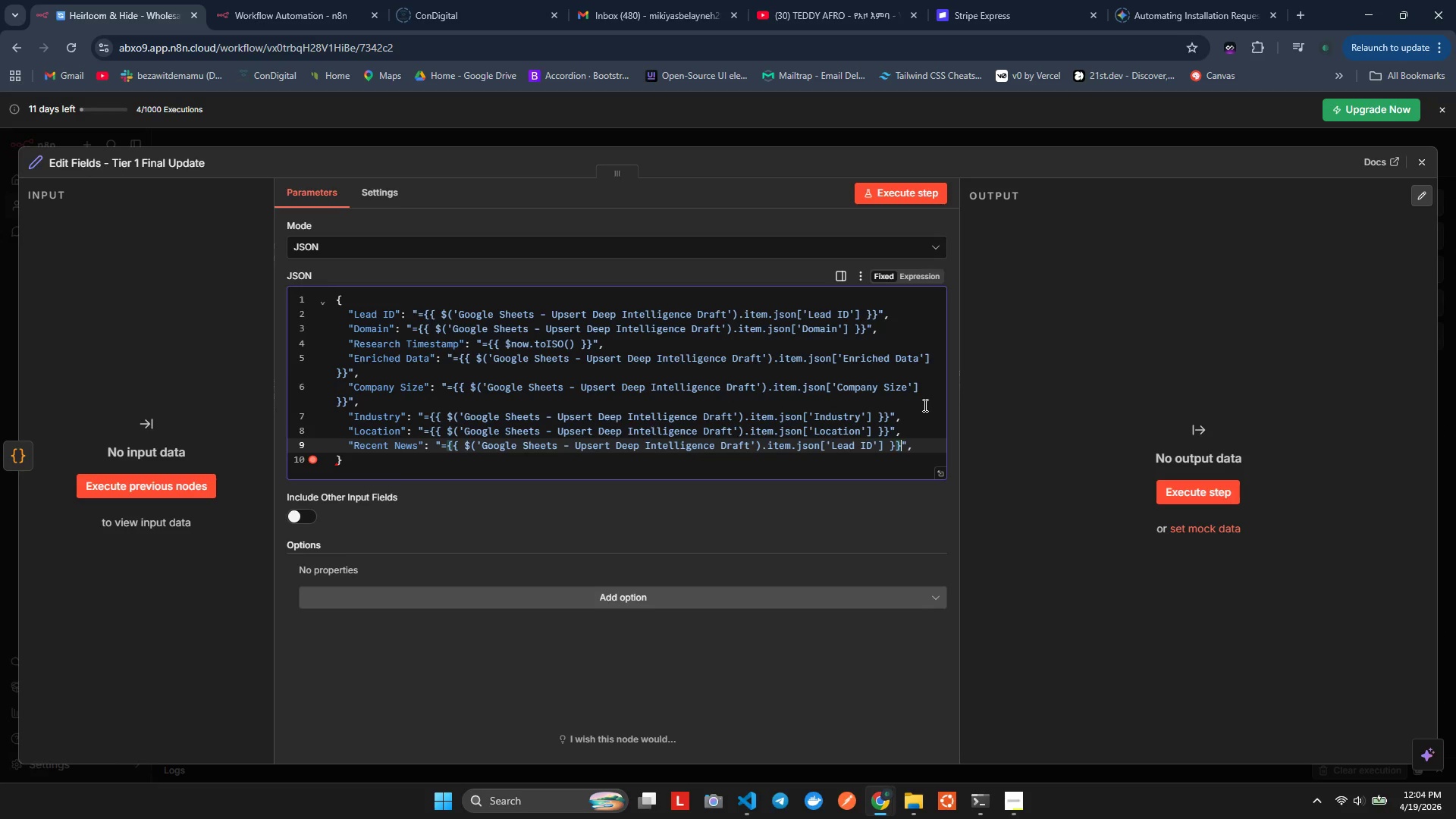 
key(ArrowLeft)
 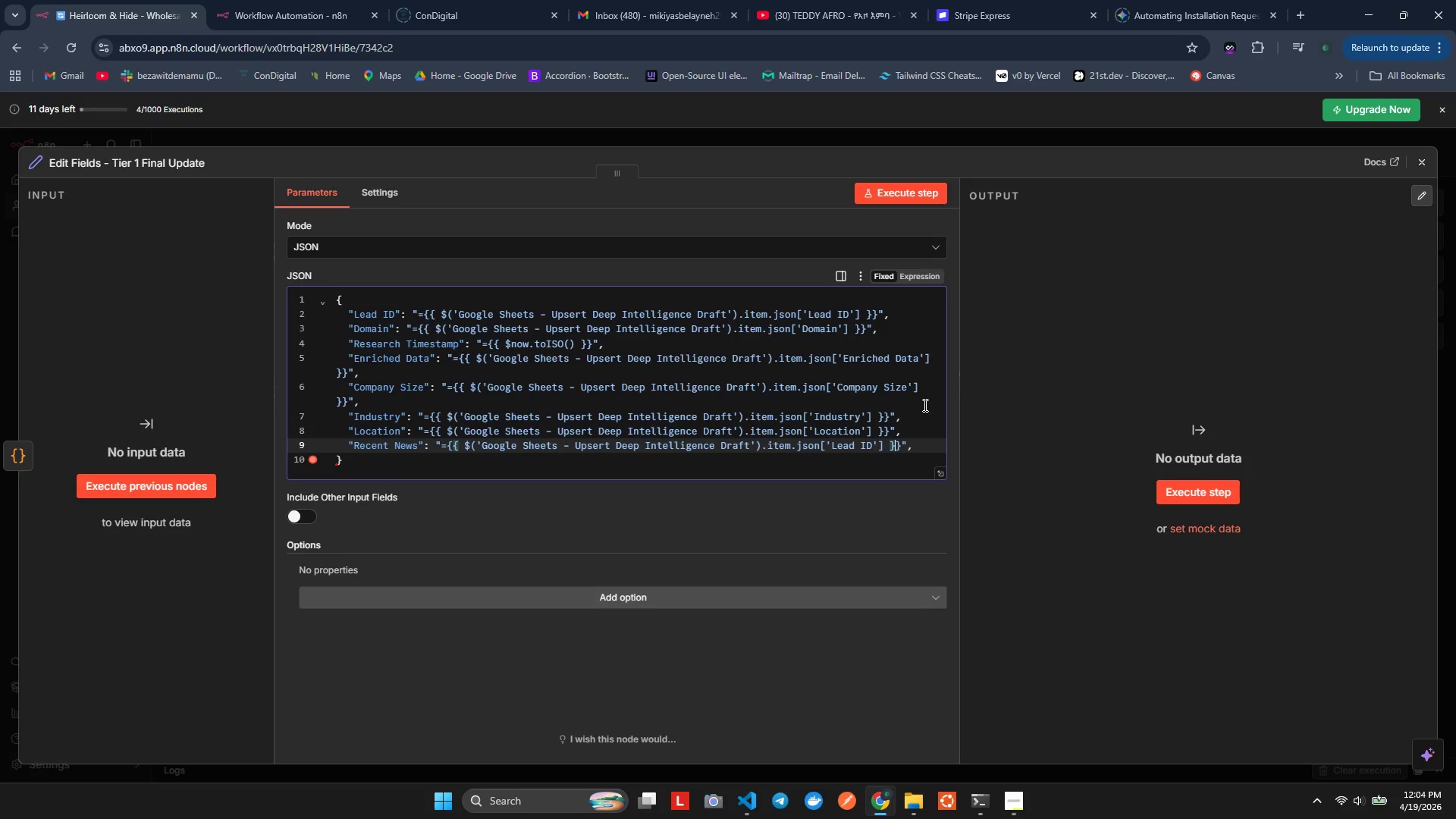 
hold_key(key=ArrowLeft, duration=0.62)
 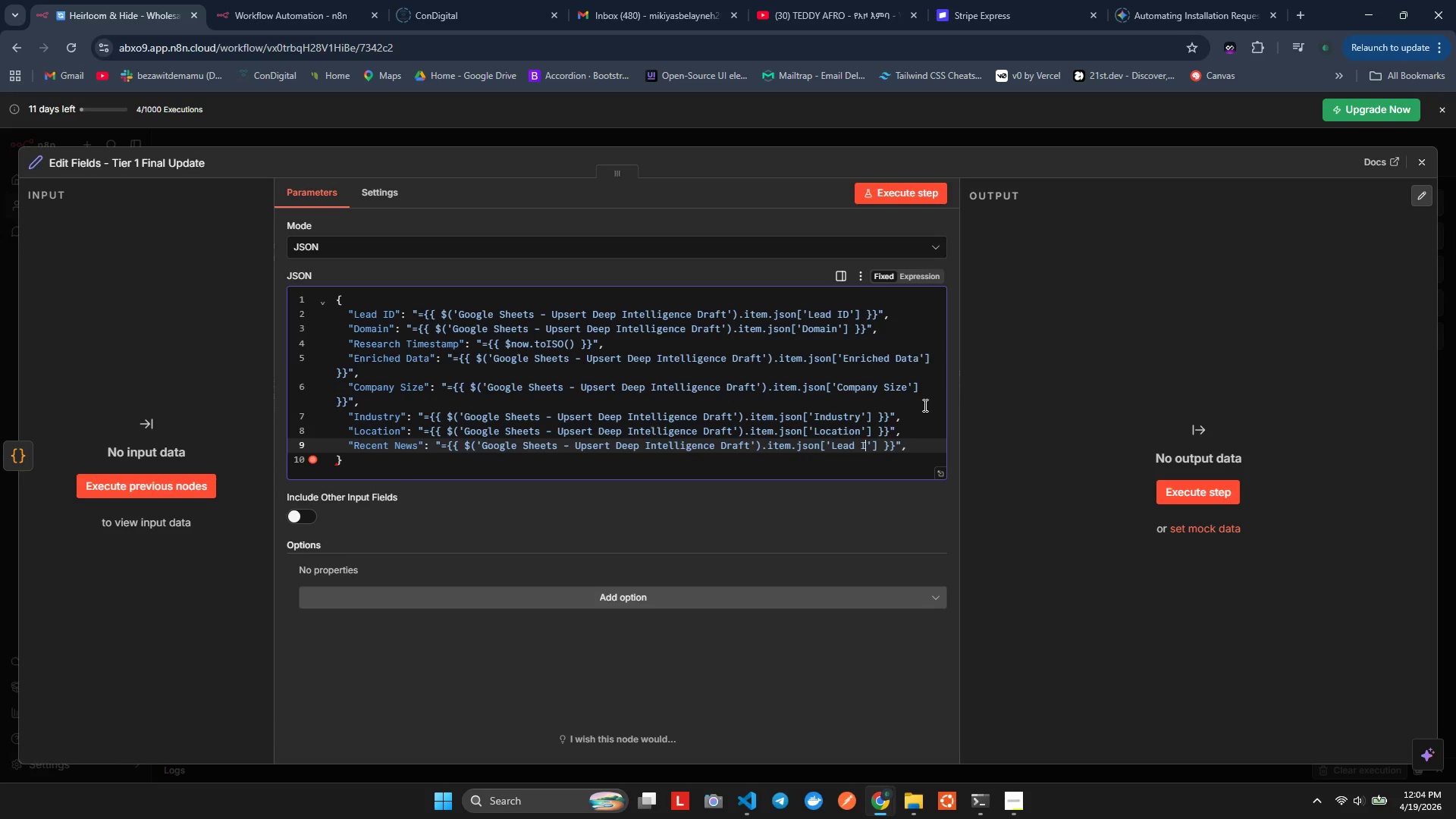 
key(Backspace)
key(Backspace)
key(Backspace)
key(Backspace)
key(Backspace)
key(Backspace)
type(Recemnt)
key(Backspace)
key(Backspace)
key(Backspace)
type(nt )
 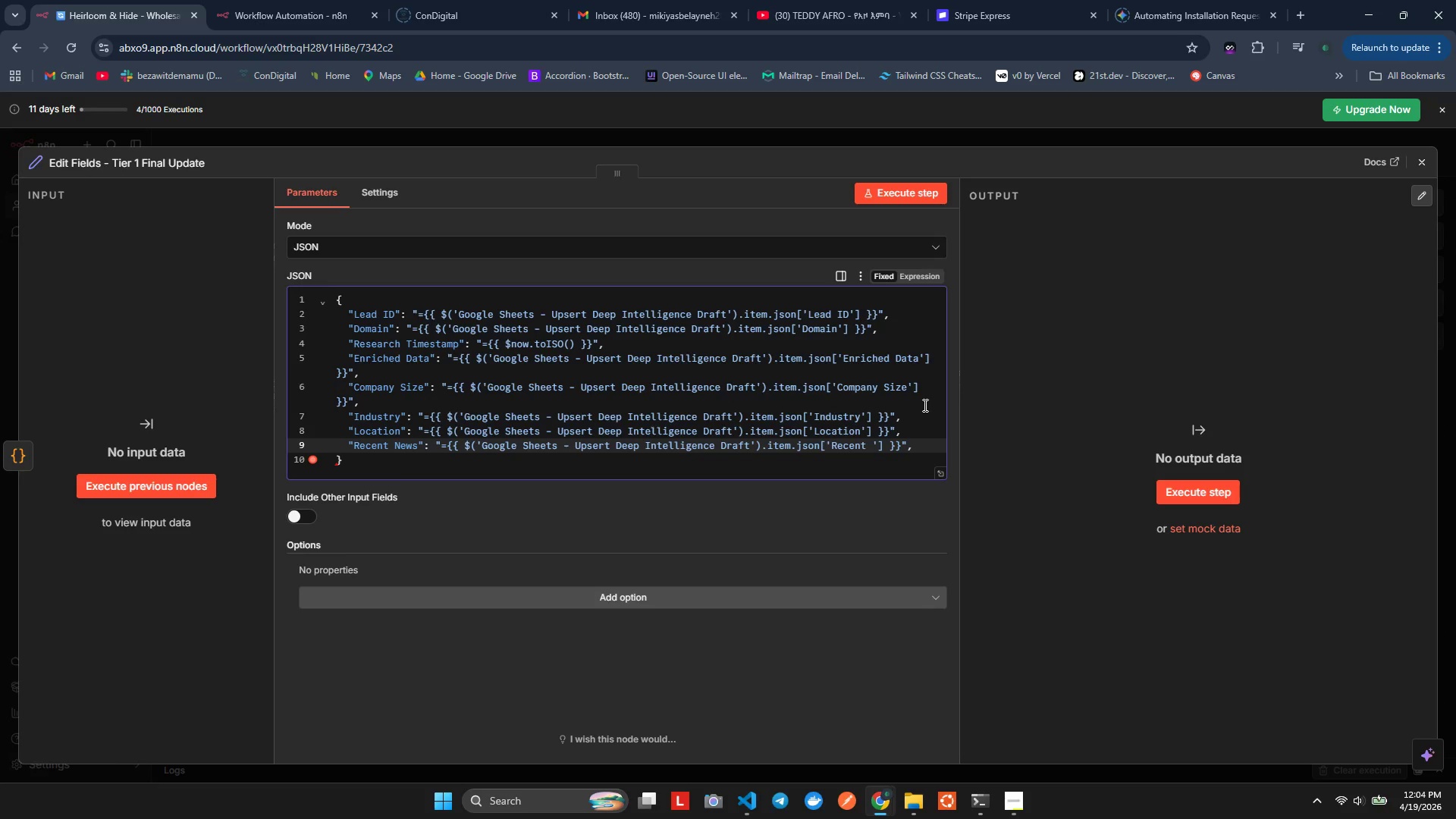 
type(News)
 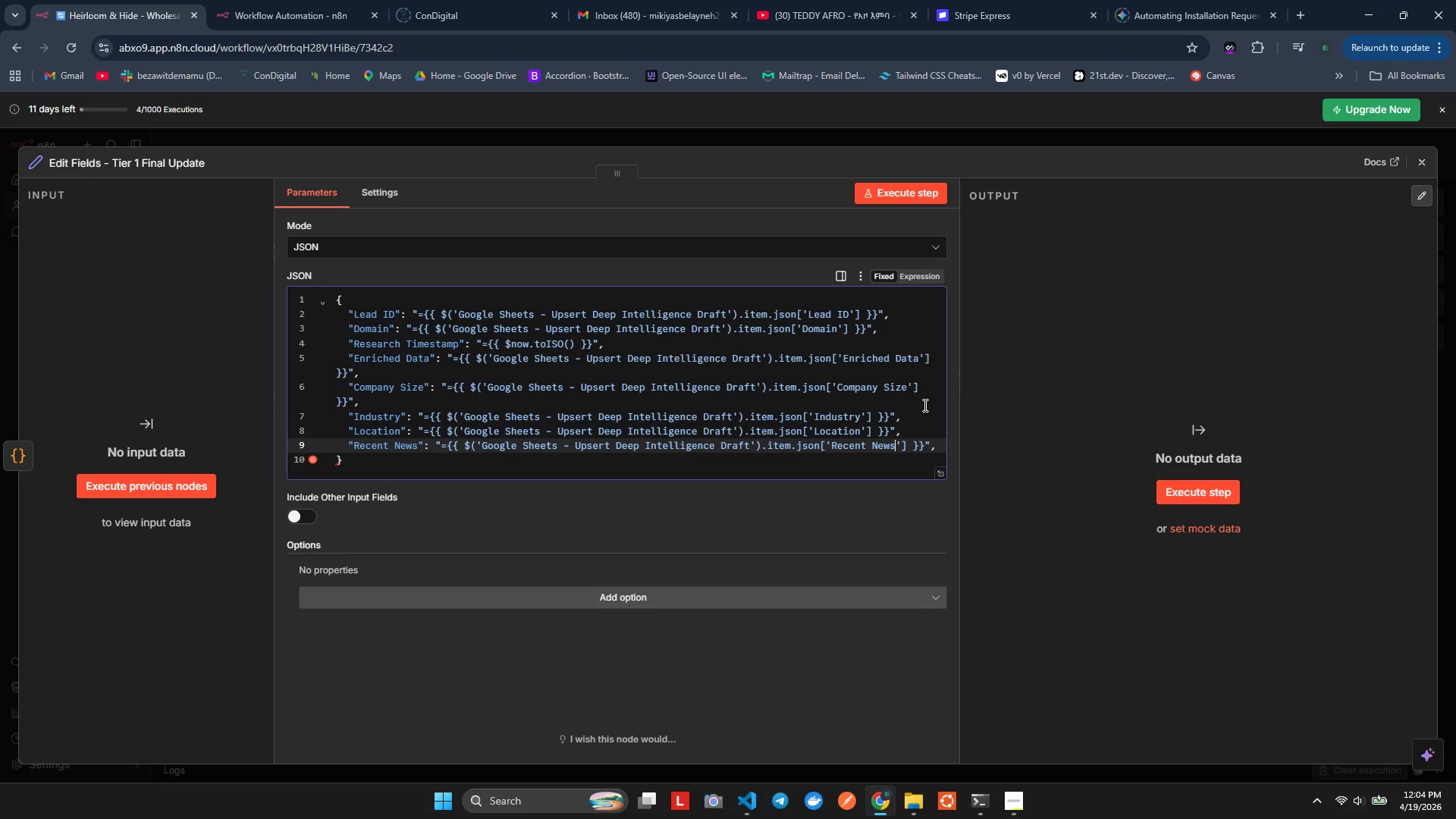 
key(ArrowUp)
 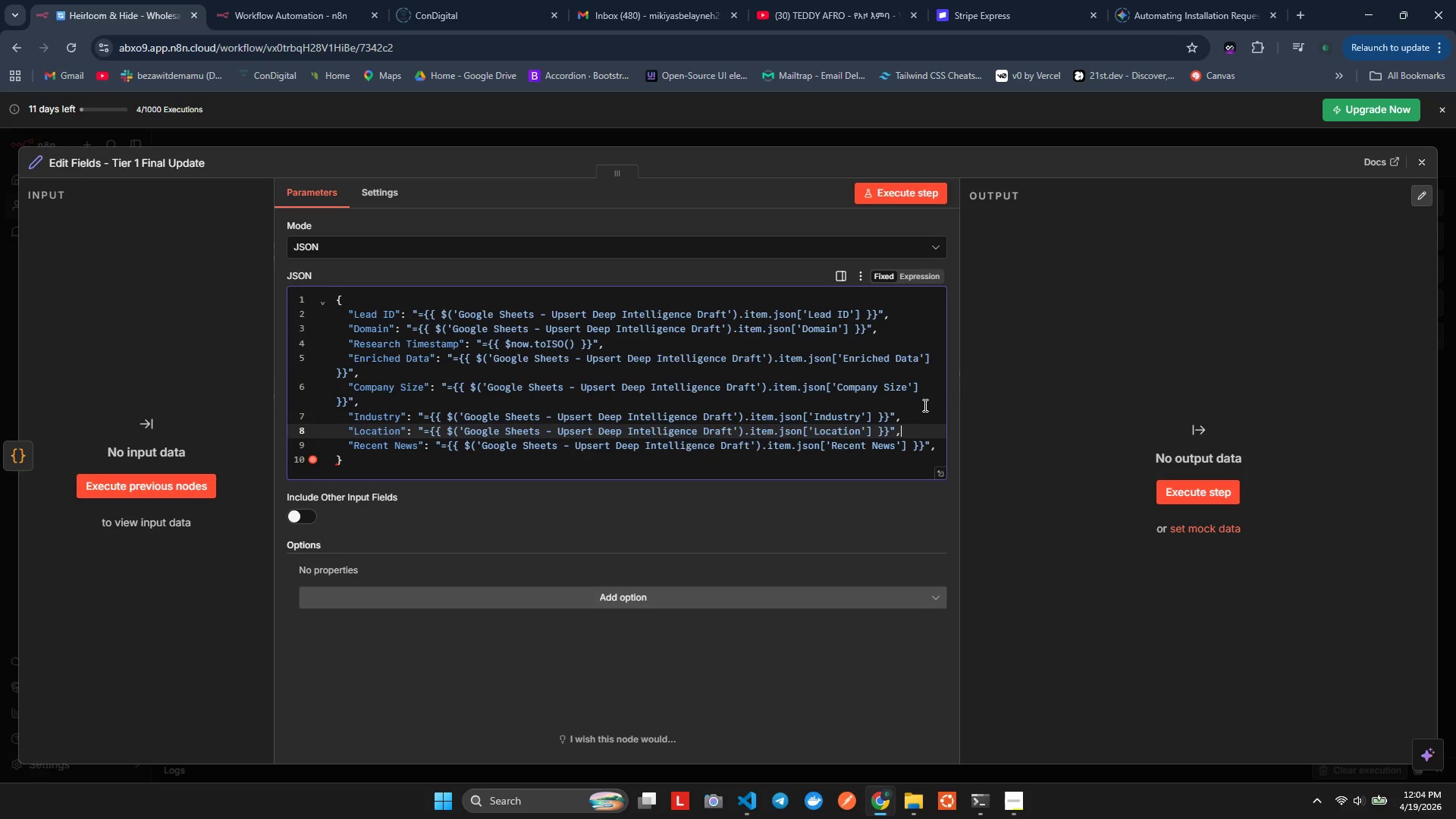 
key(ArrowRight)
 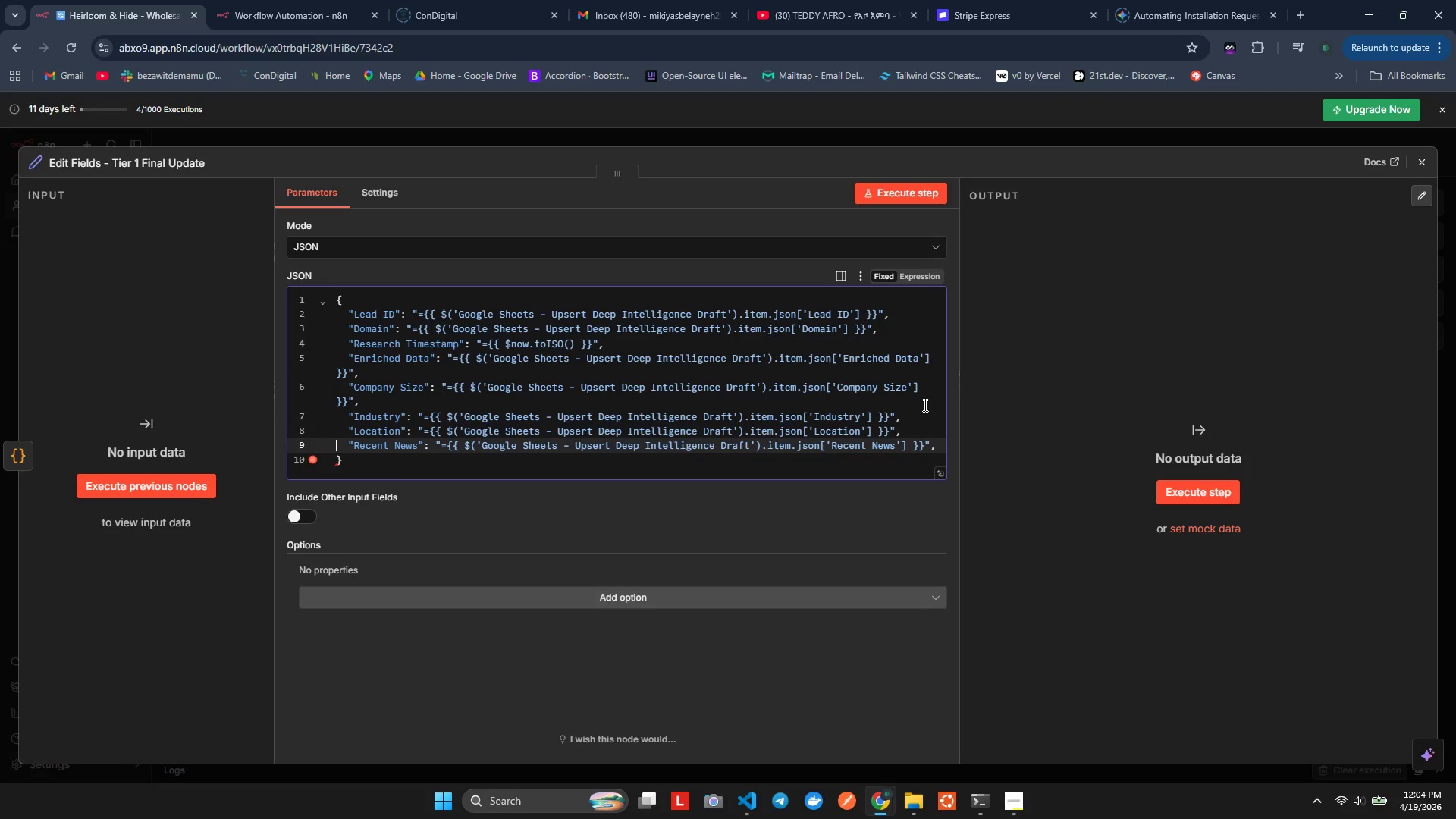 
key(ArrowRight)
 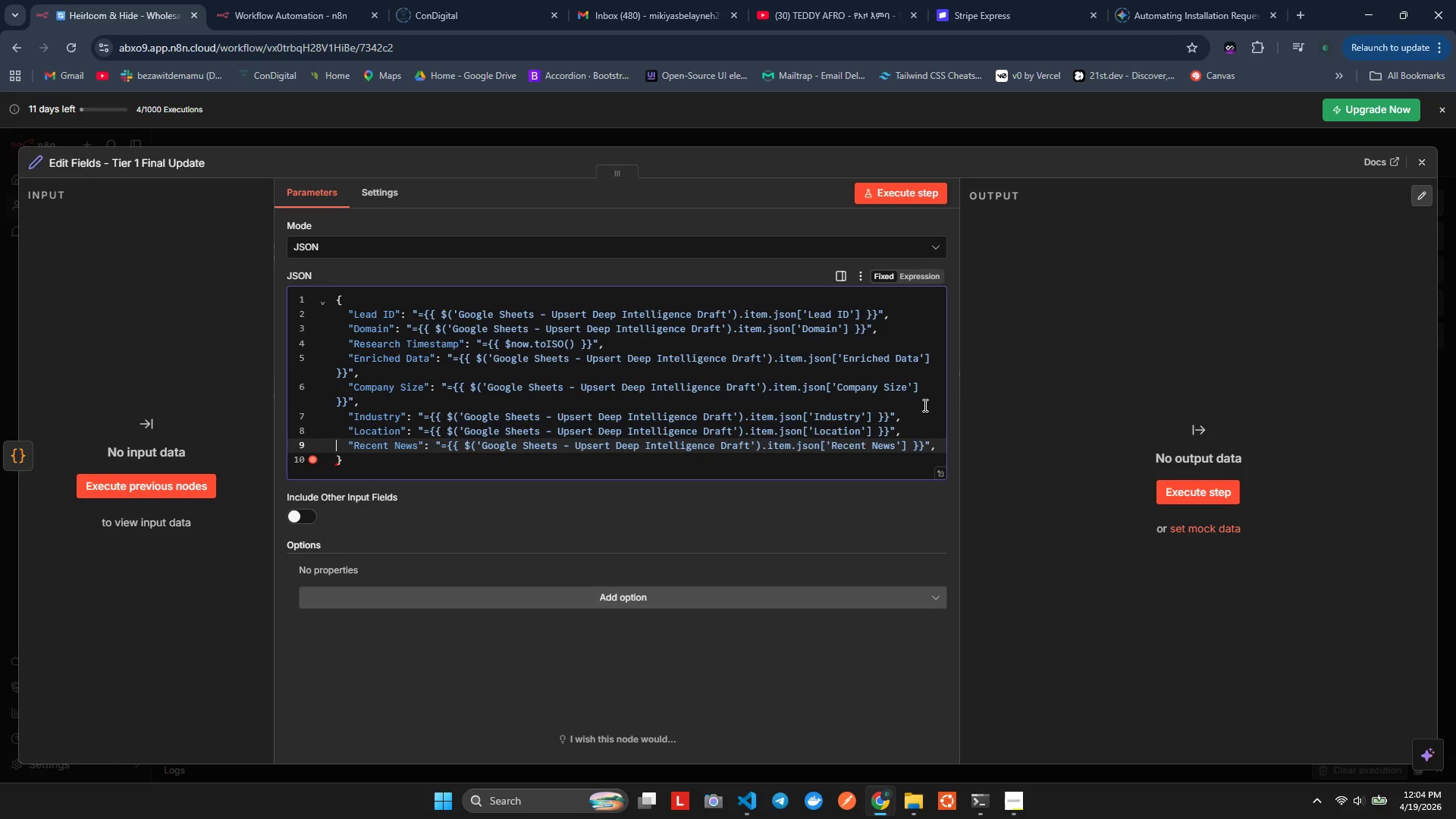 
key(ArrowDown)
 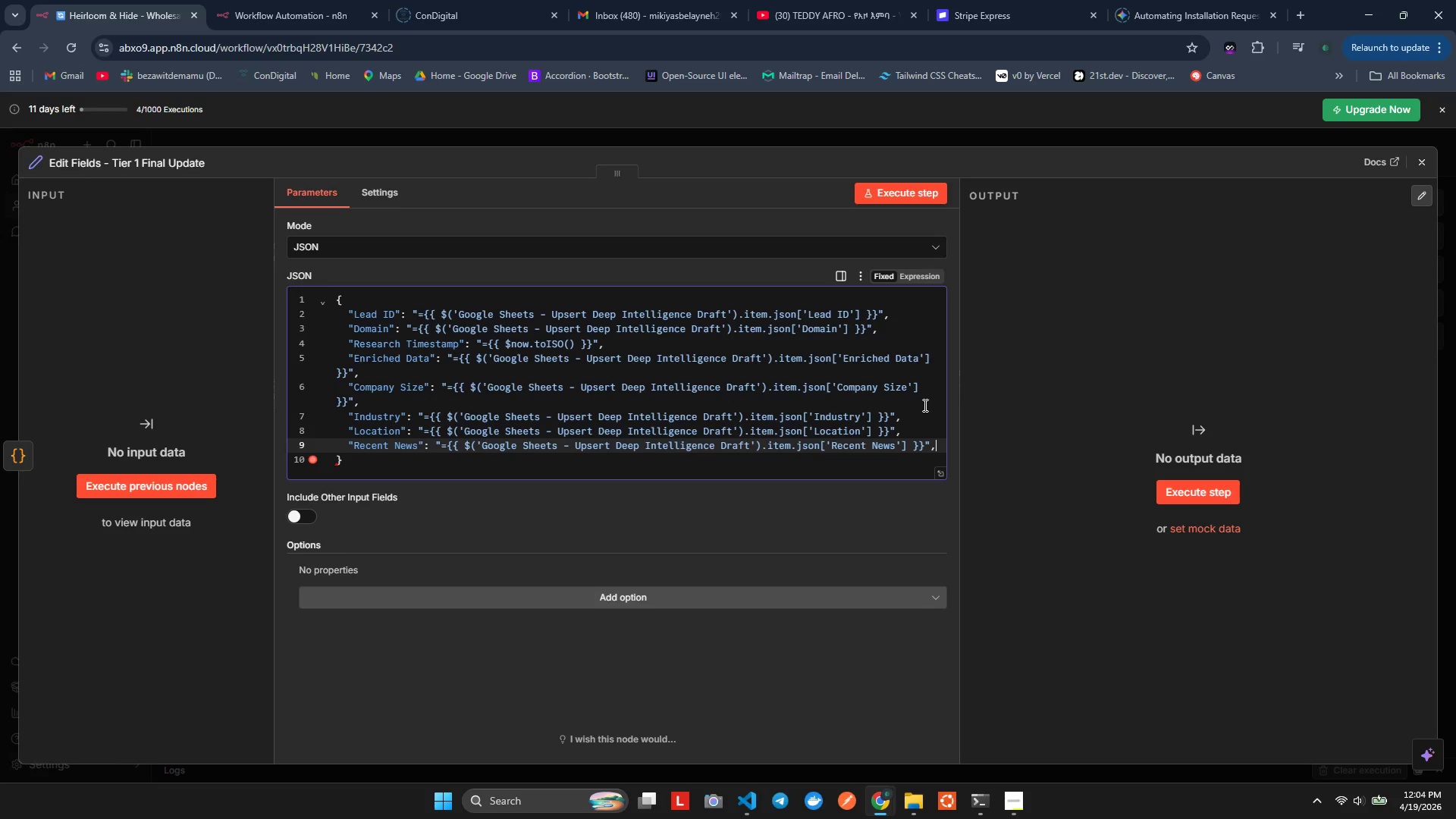 
key(ArrowLeft)
 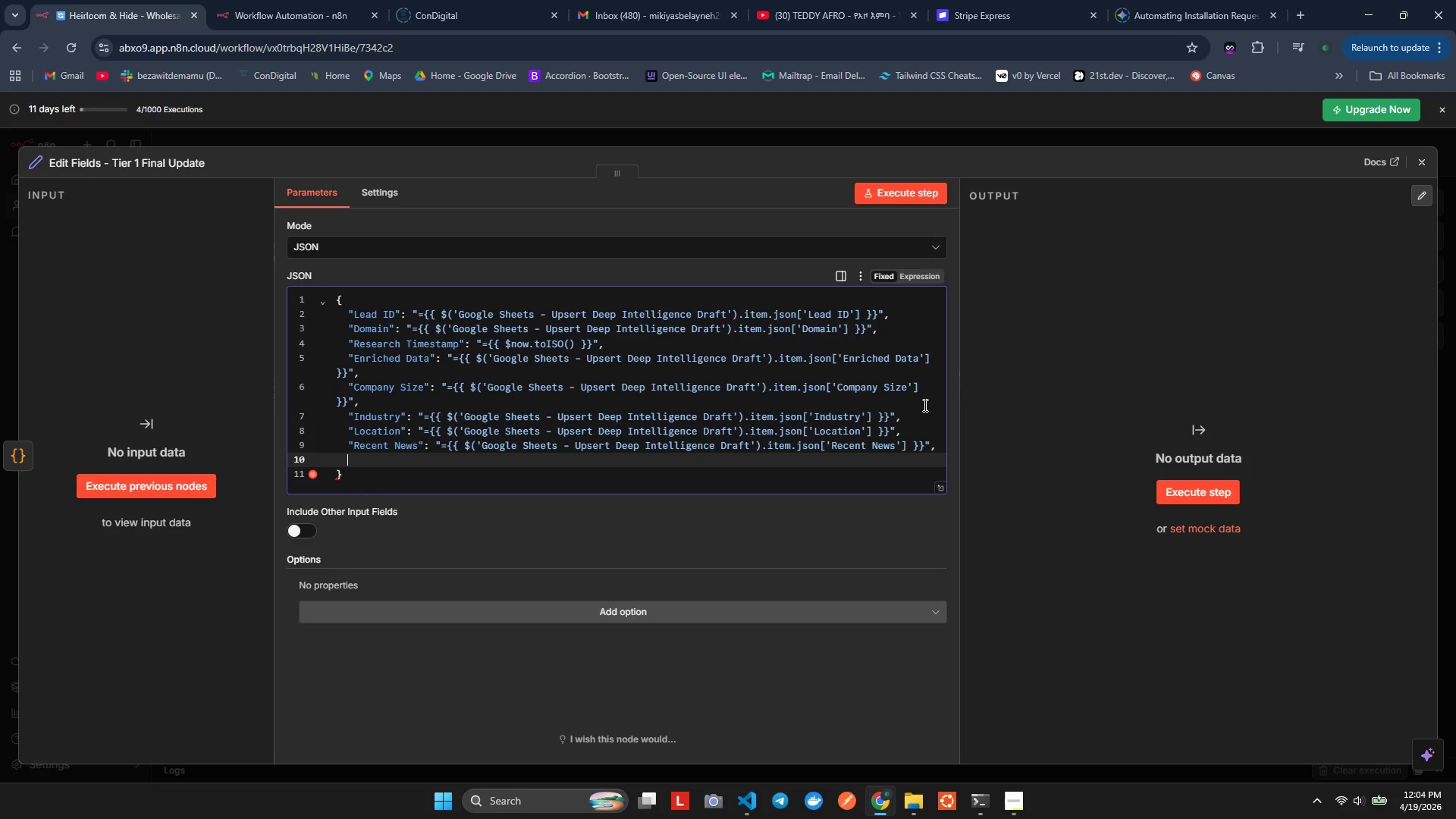 
key(Enter)
 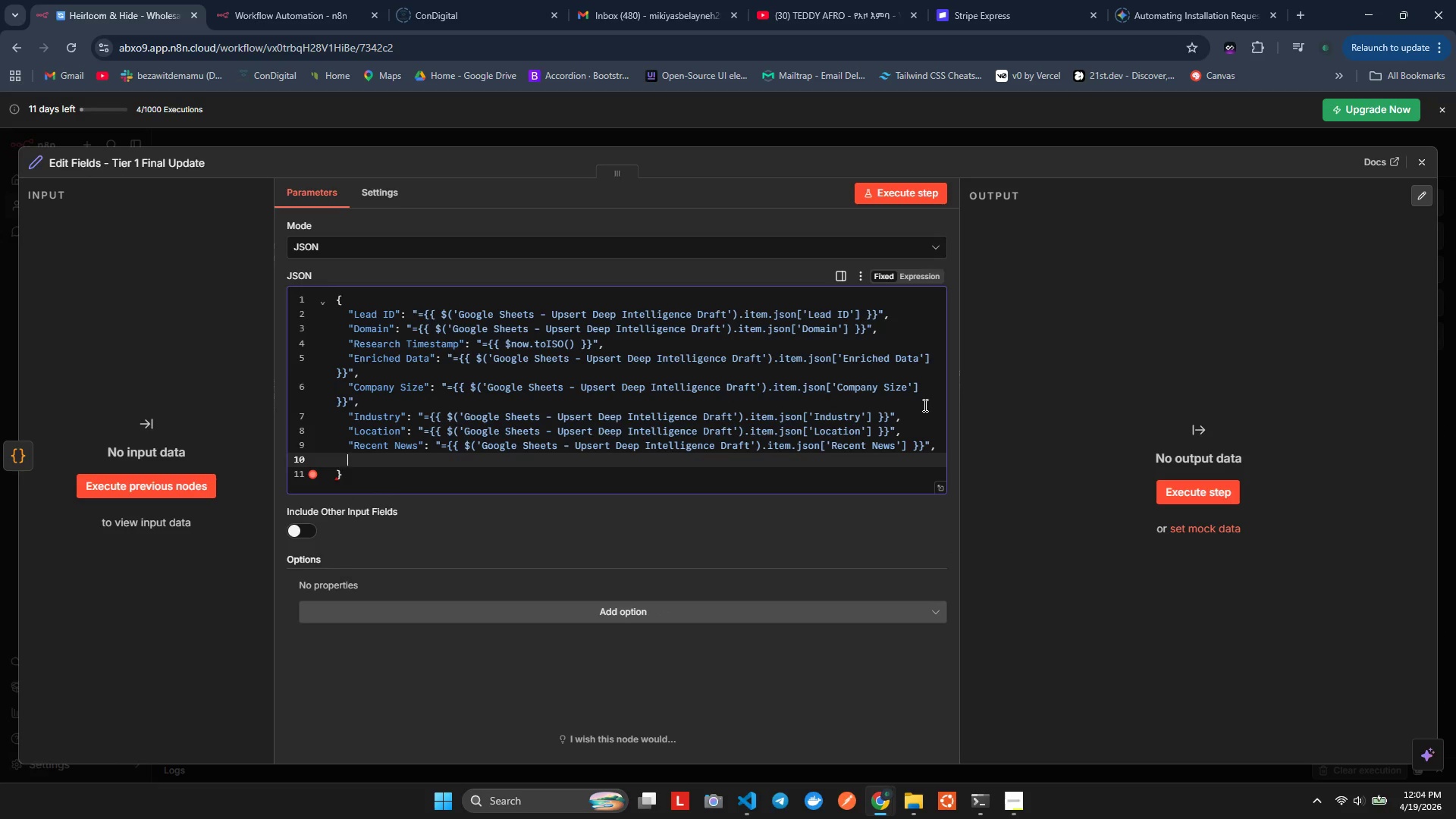 
key(Control+ControlLeft)
 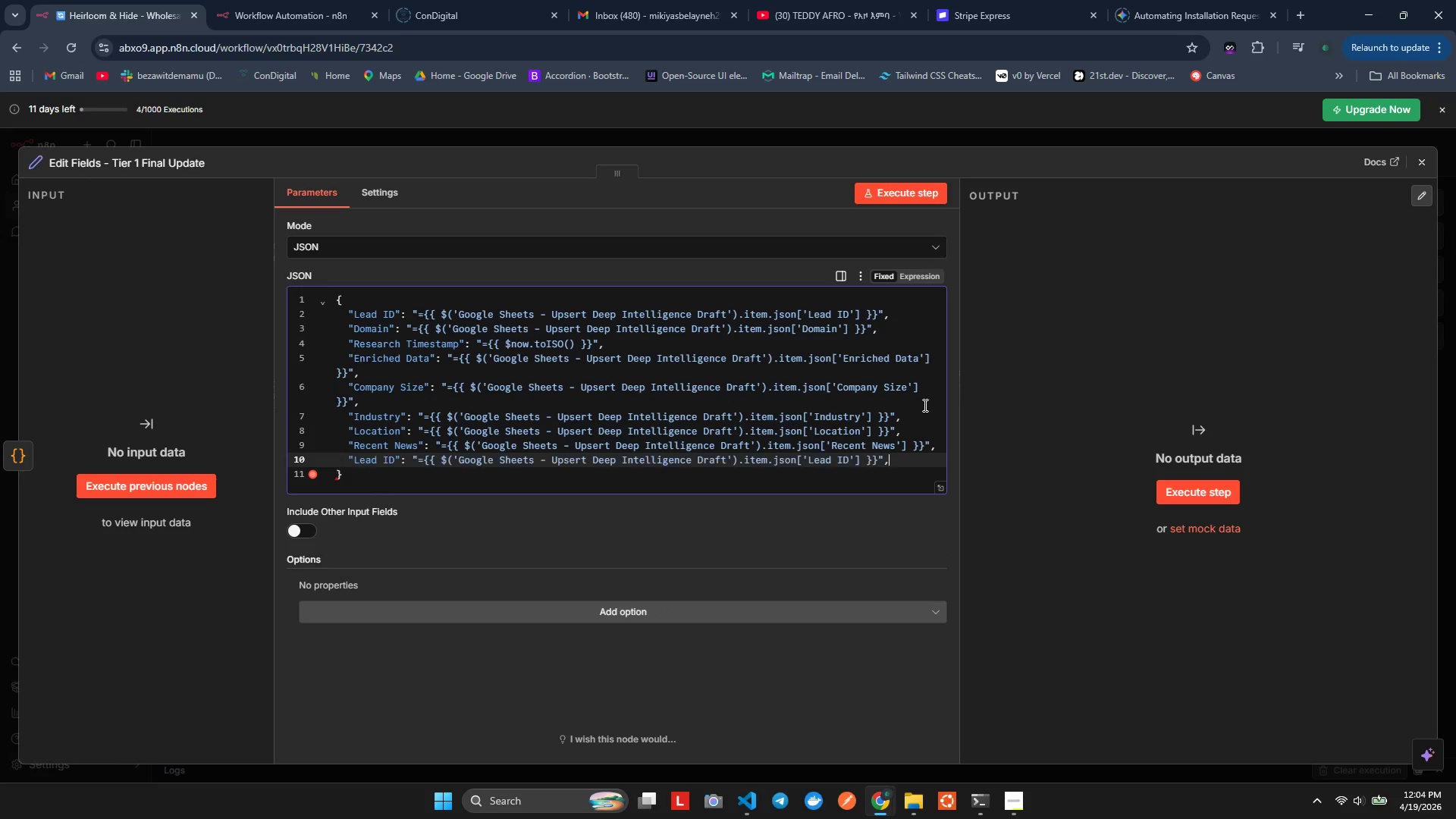 
key(Control+V)
 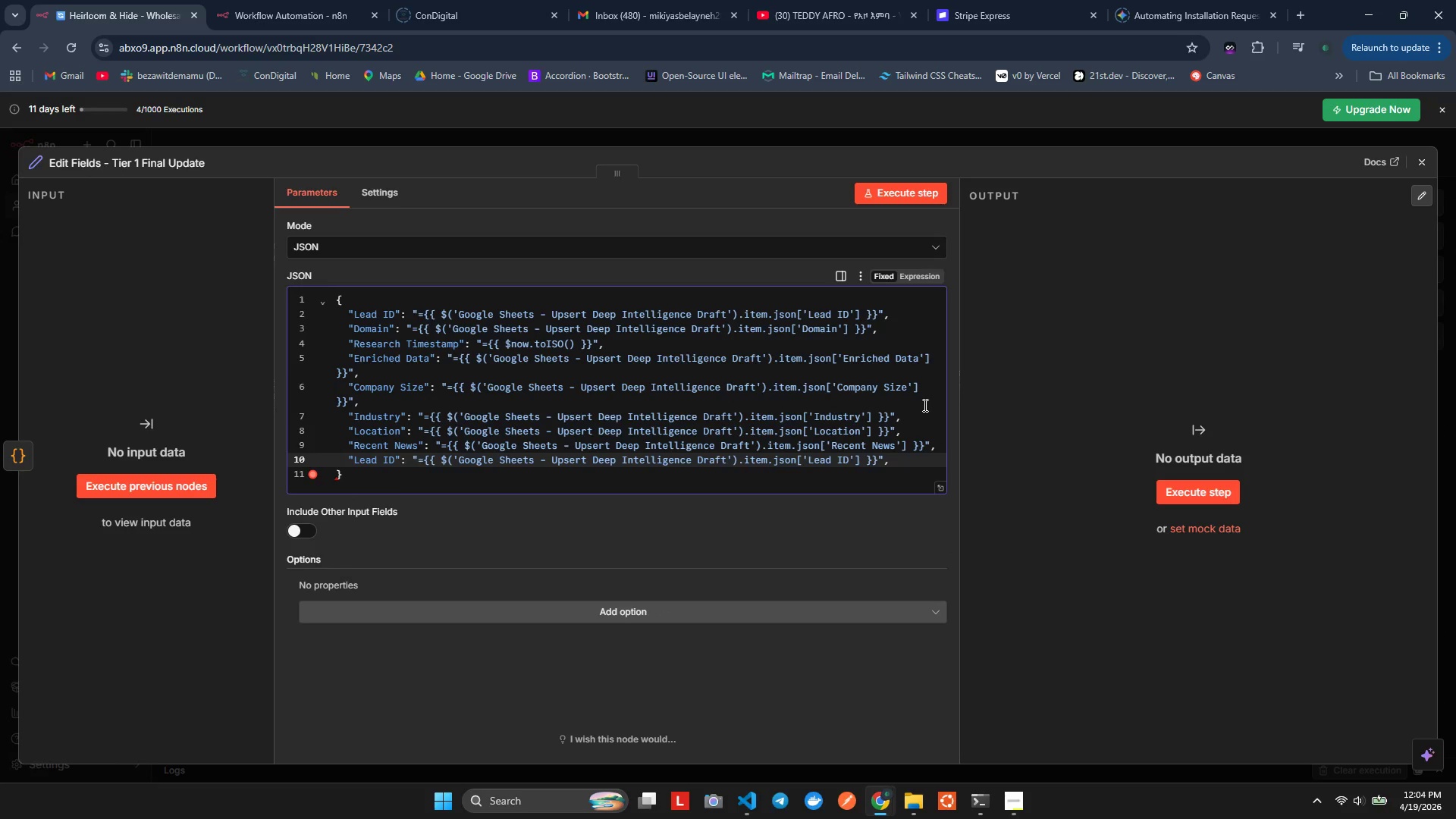 
key(ArrowRight)
 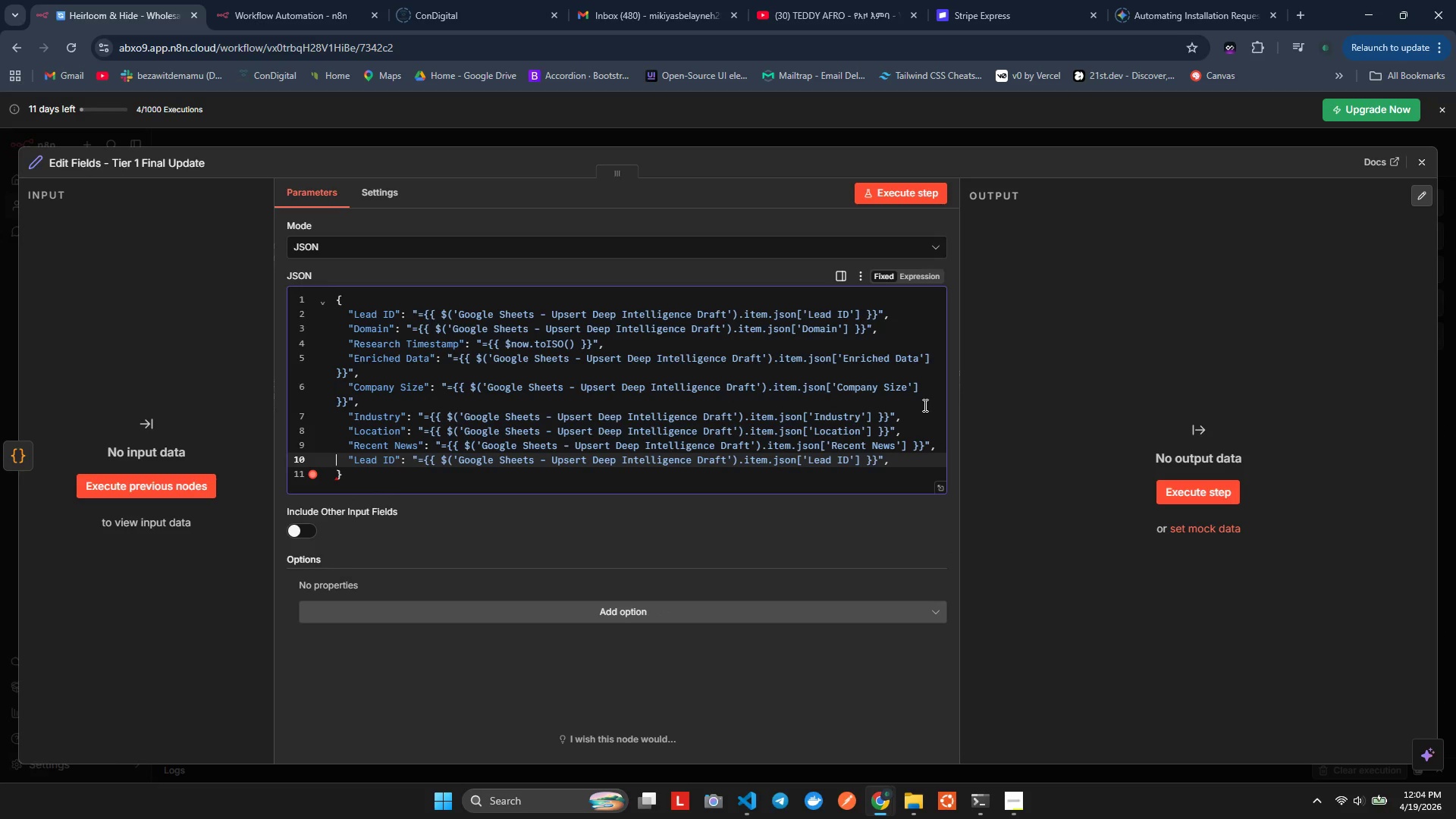 
key(ArrowUp)
 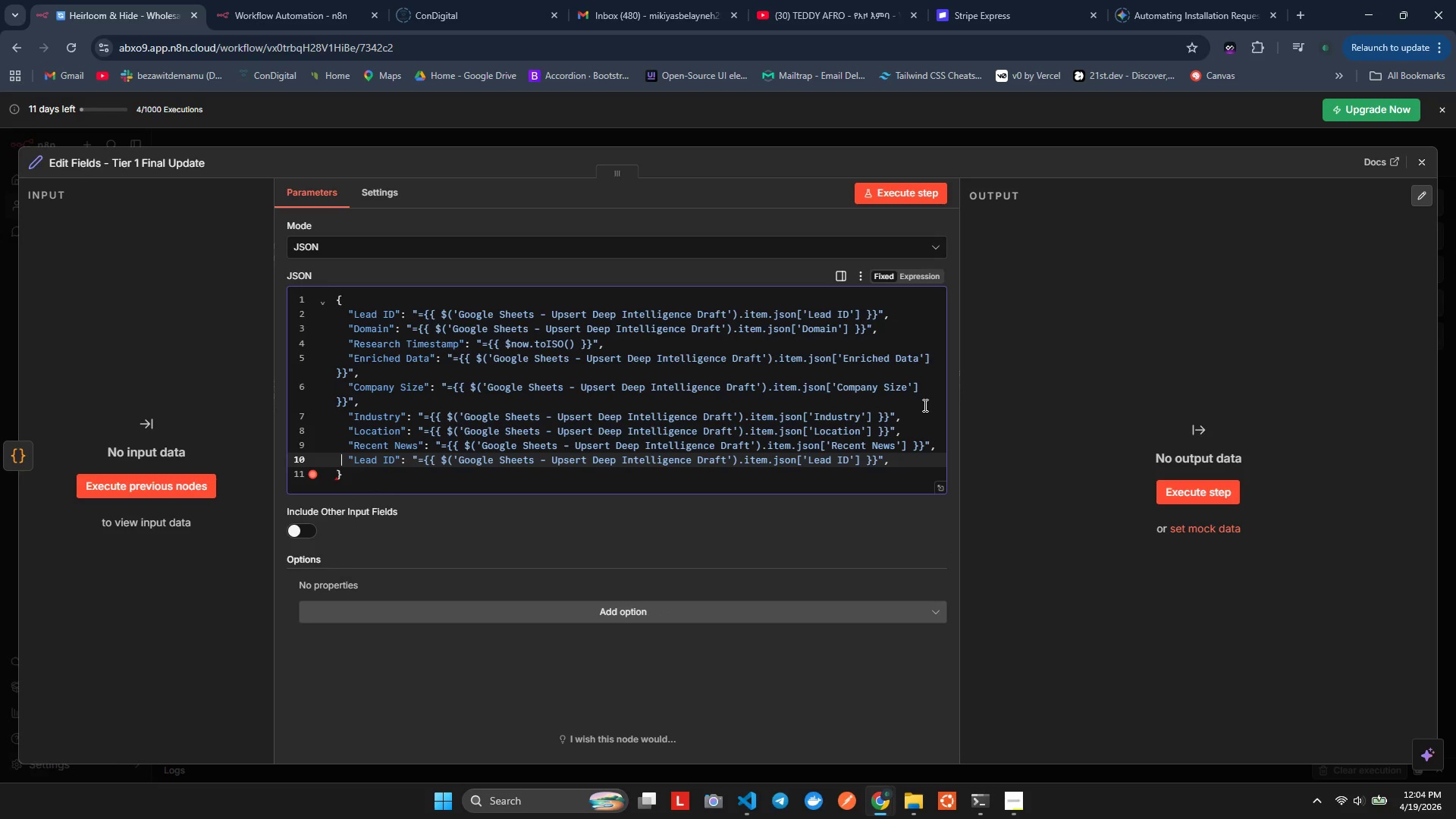 
key(ArrowRight)
 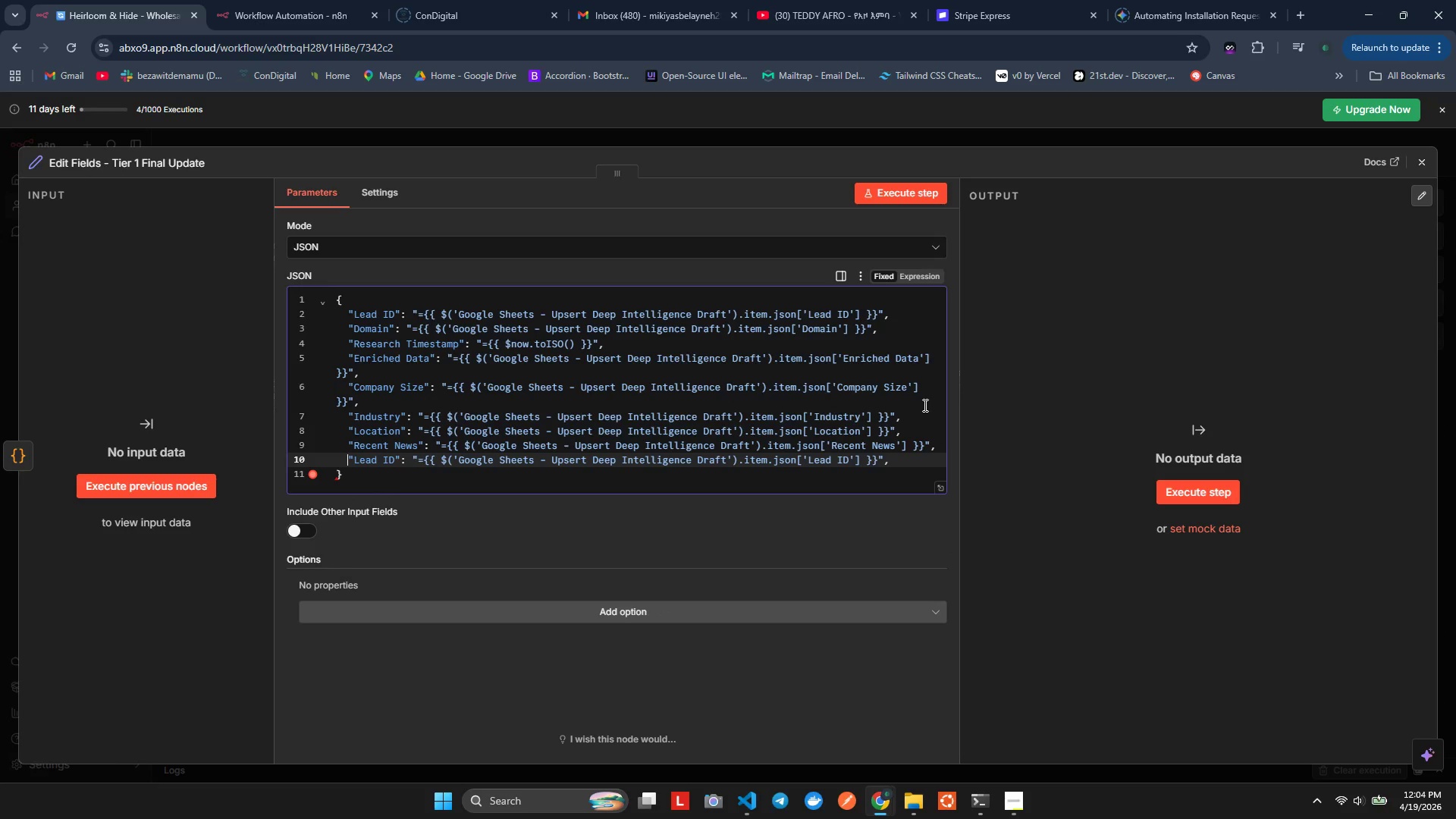 
key(ArrowRight)
 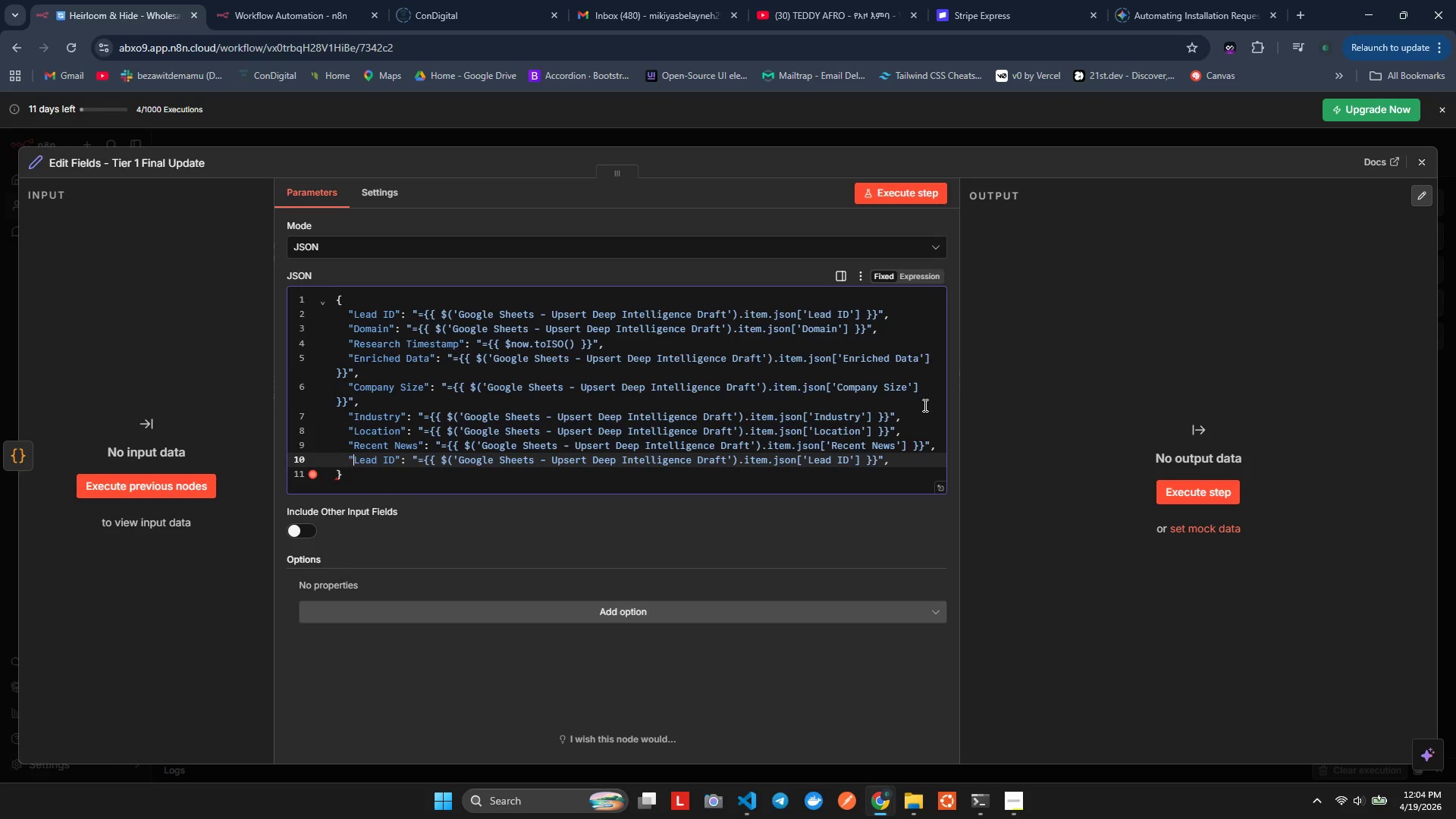 
key(ArrowRight)
 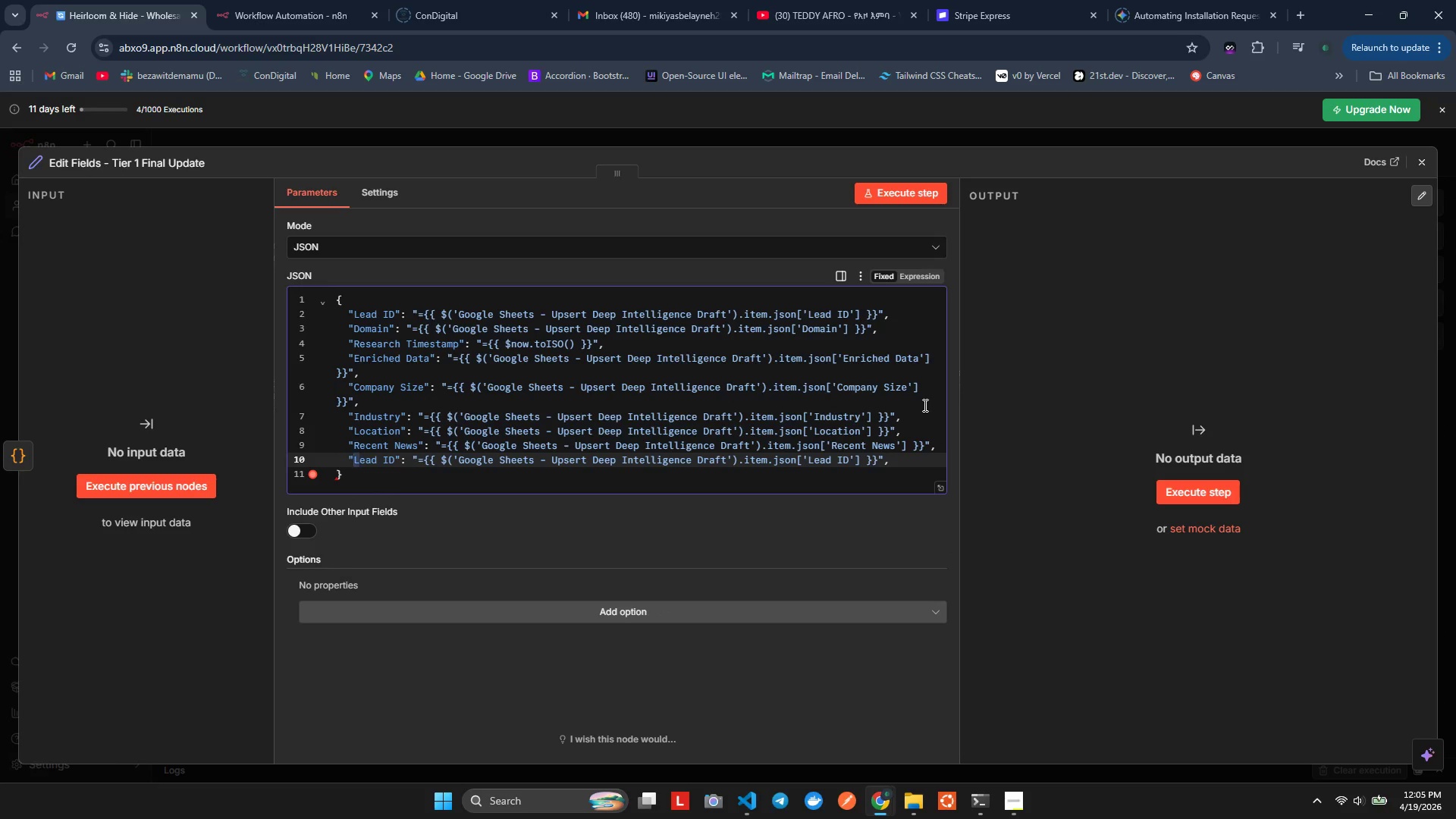 
key(Shift+ArrowRight)
 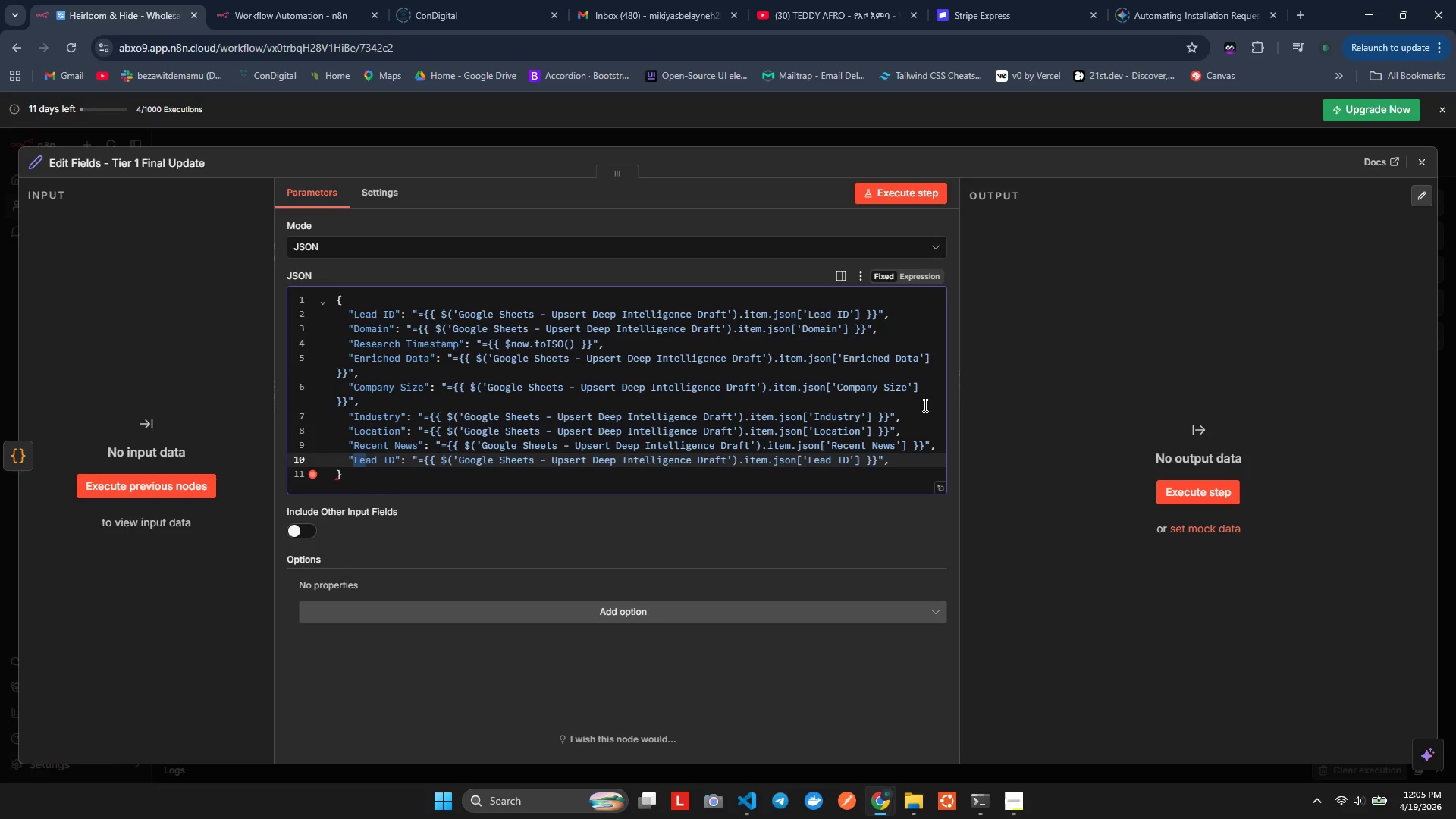 
key(Shift+ArrowRight)
 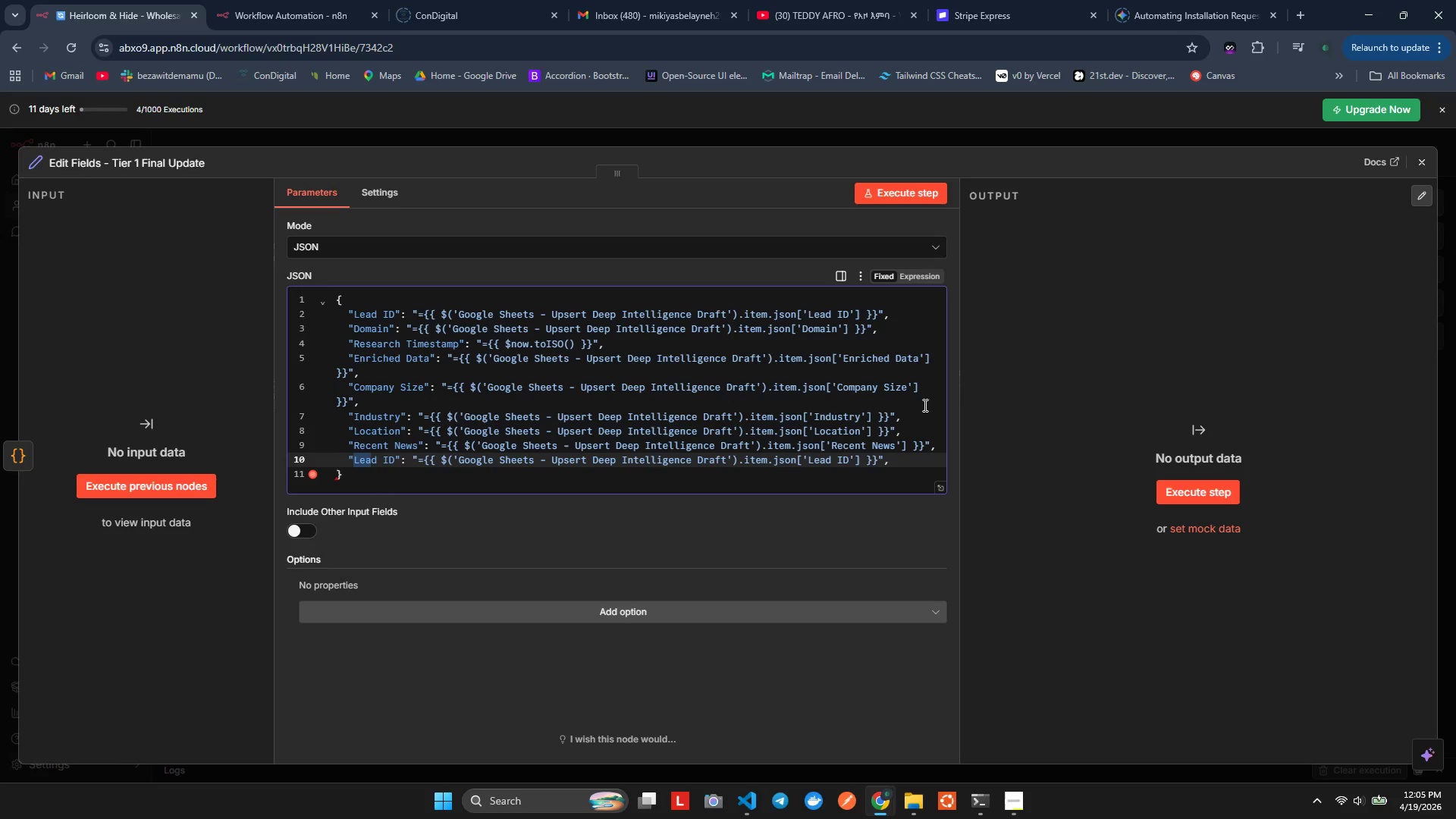 
key(Shift+ArrowRight)
 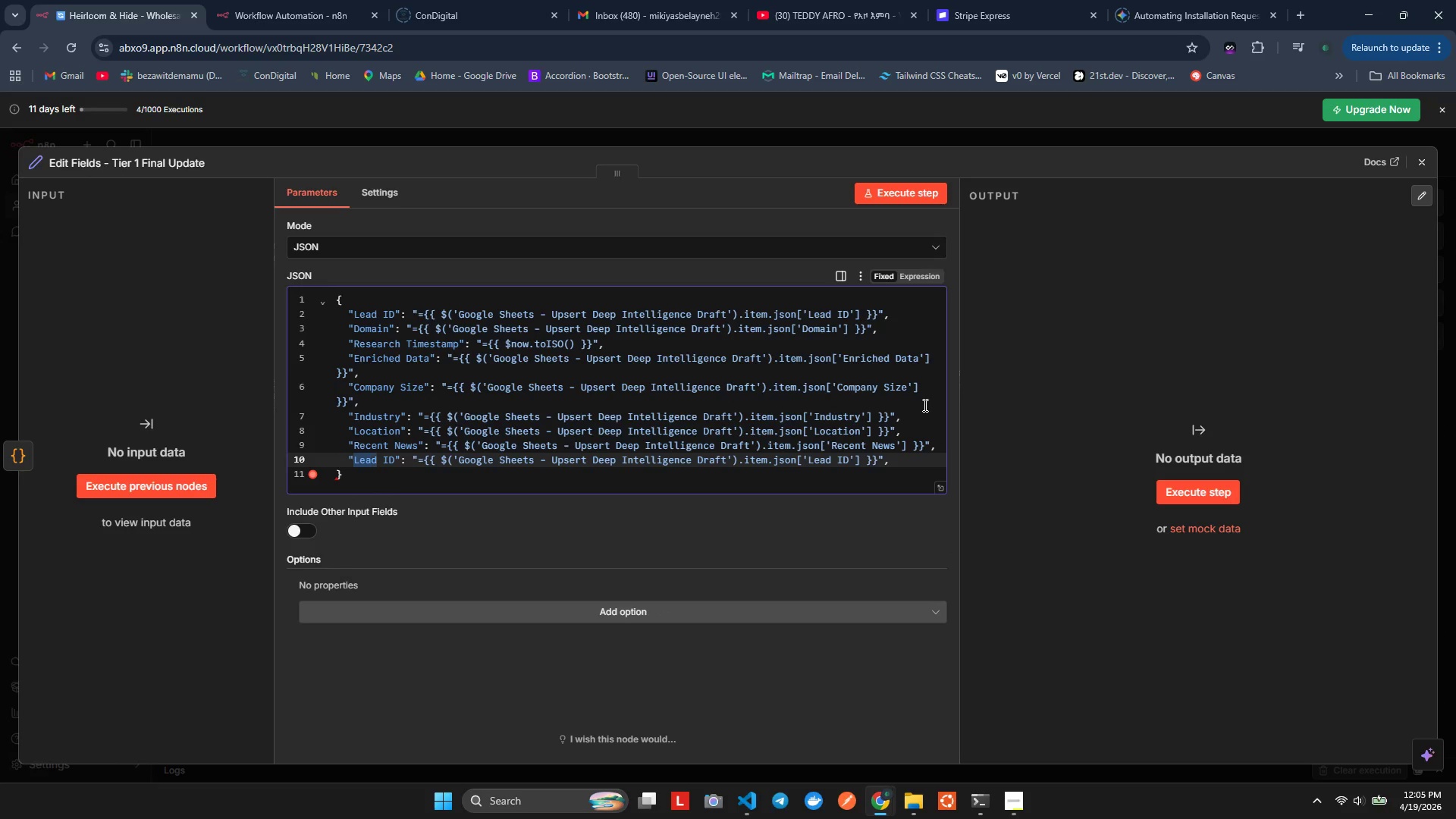 
key(Shift+ArrowRight)
 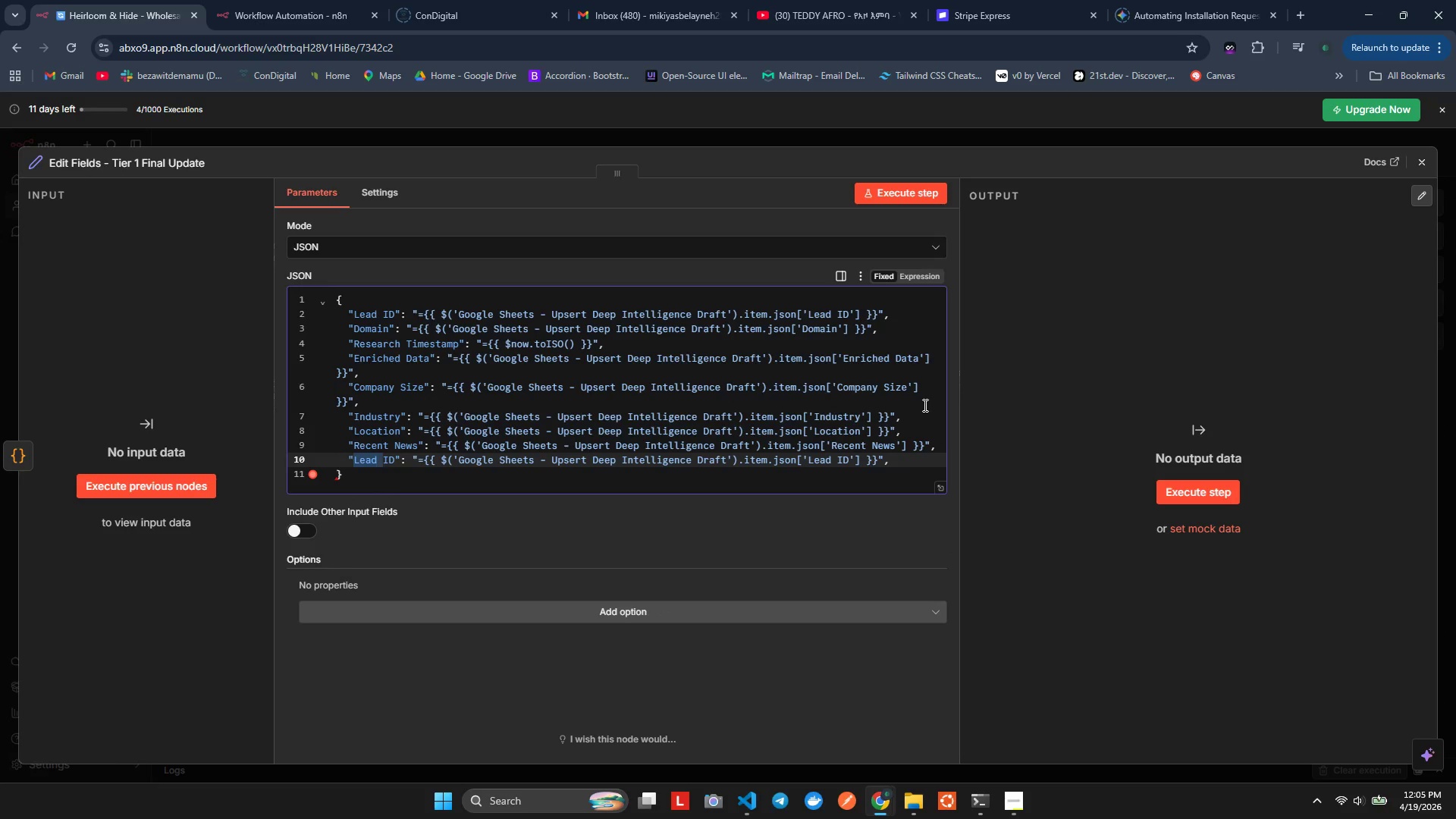 
key(Shift+ArrowRight)
 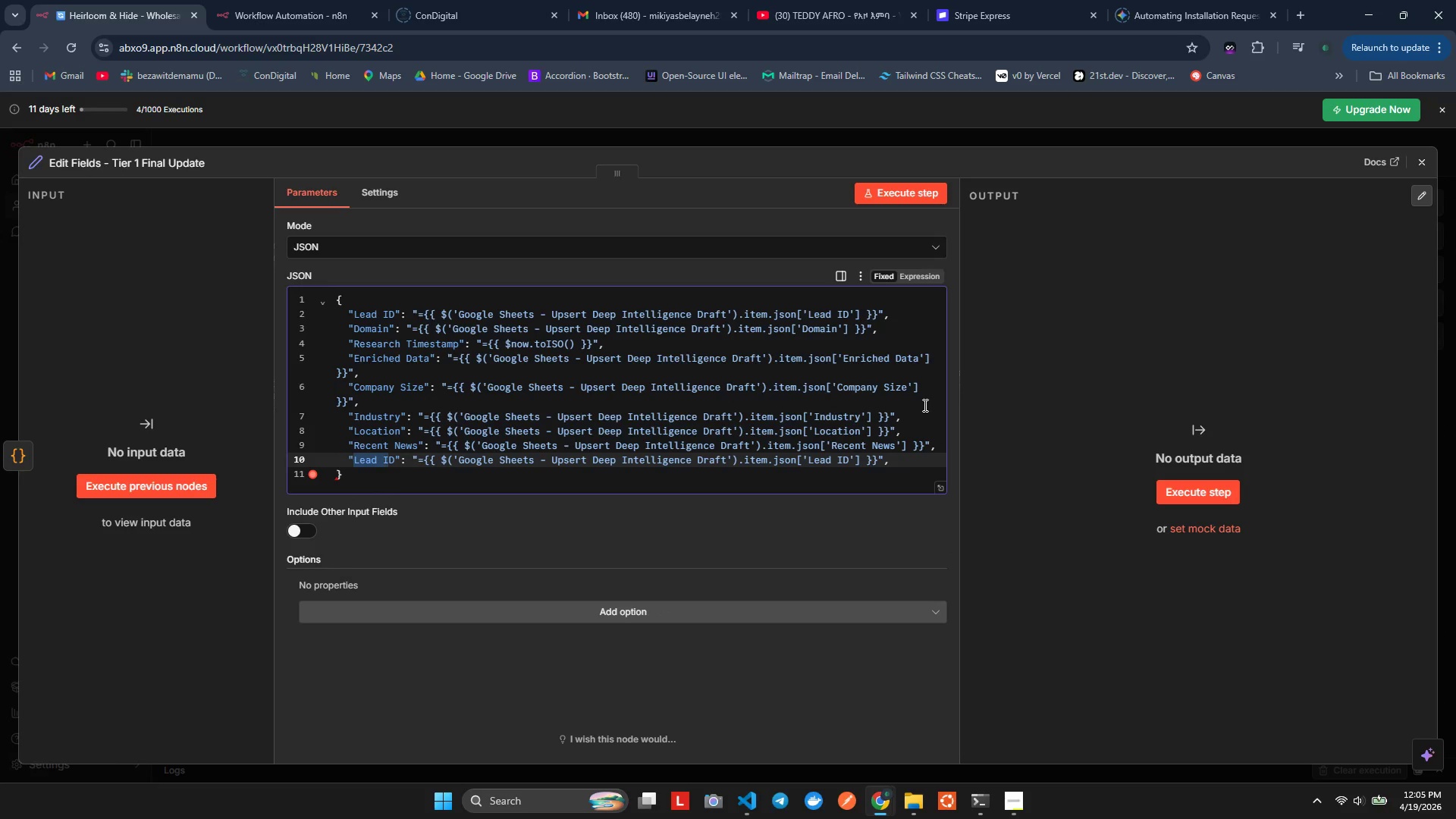 
key(Shift+ArrowRight)
 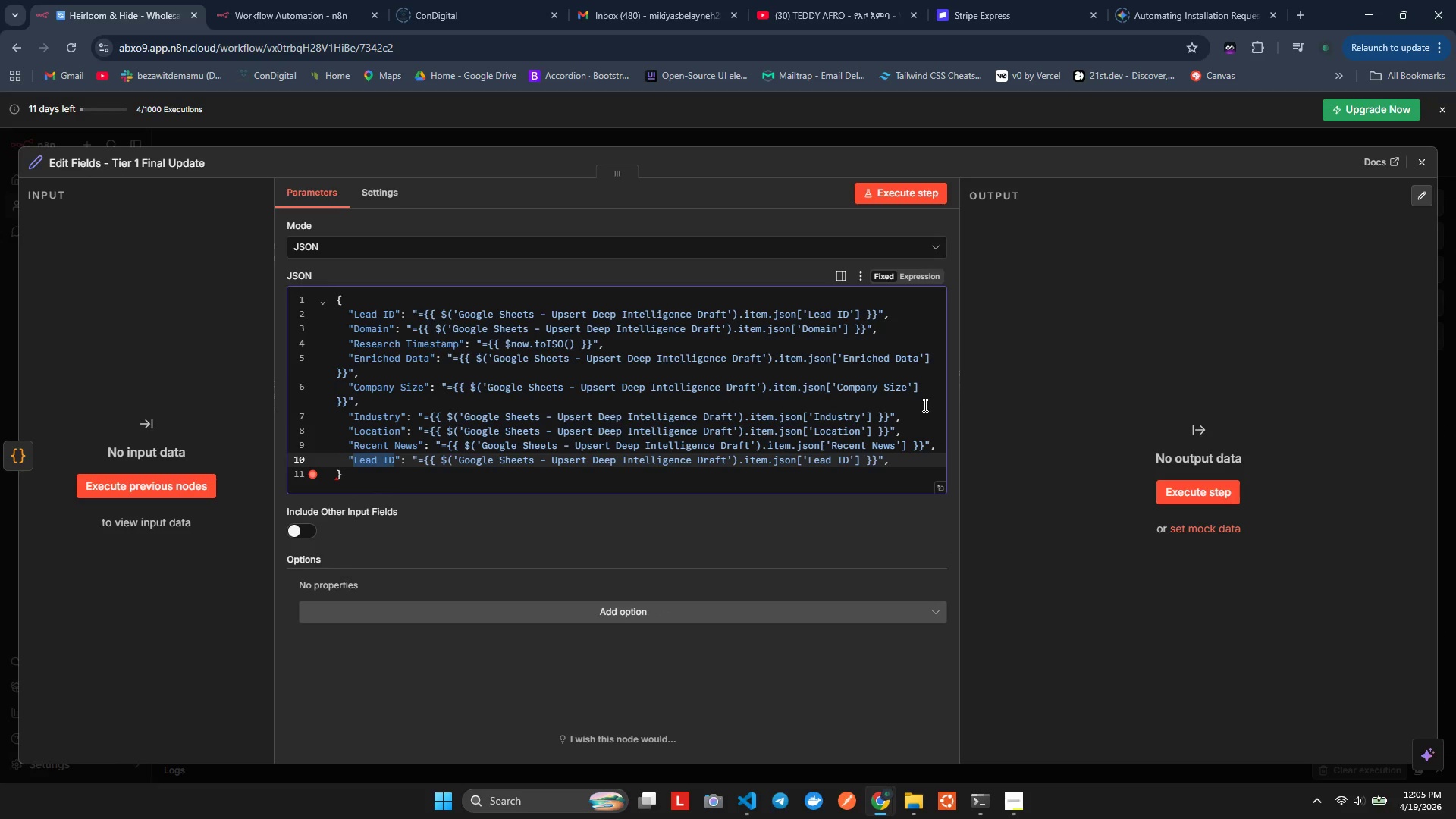 
key(Shift+ArrowRight)
 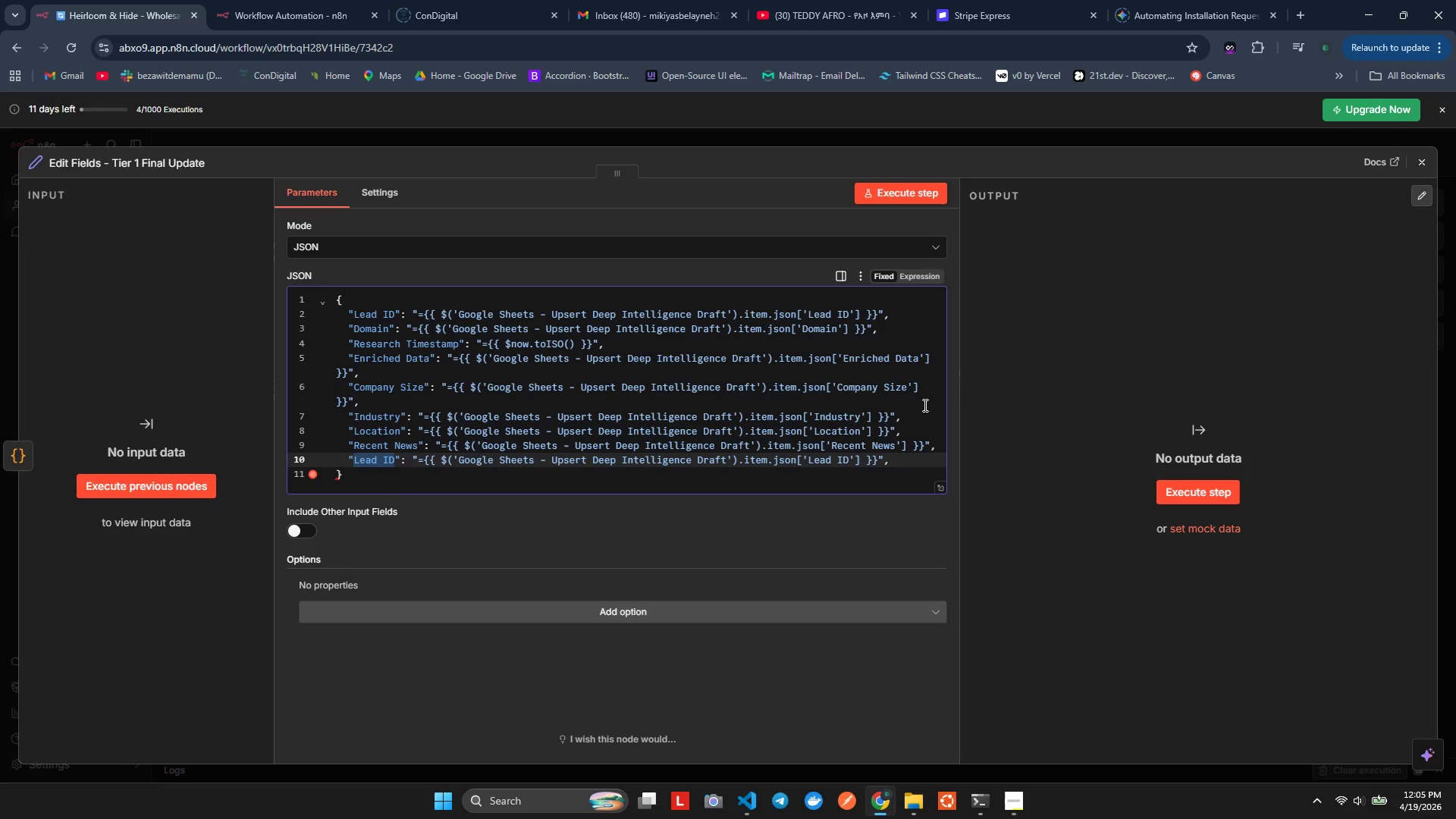 
type(Website)
 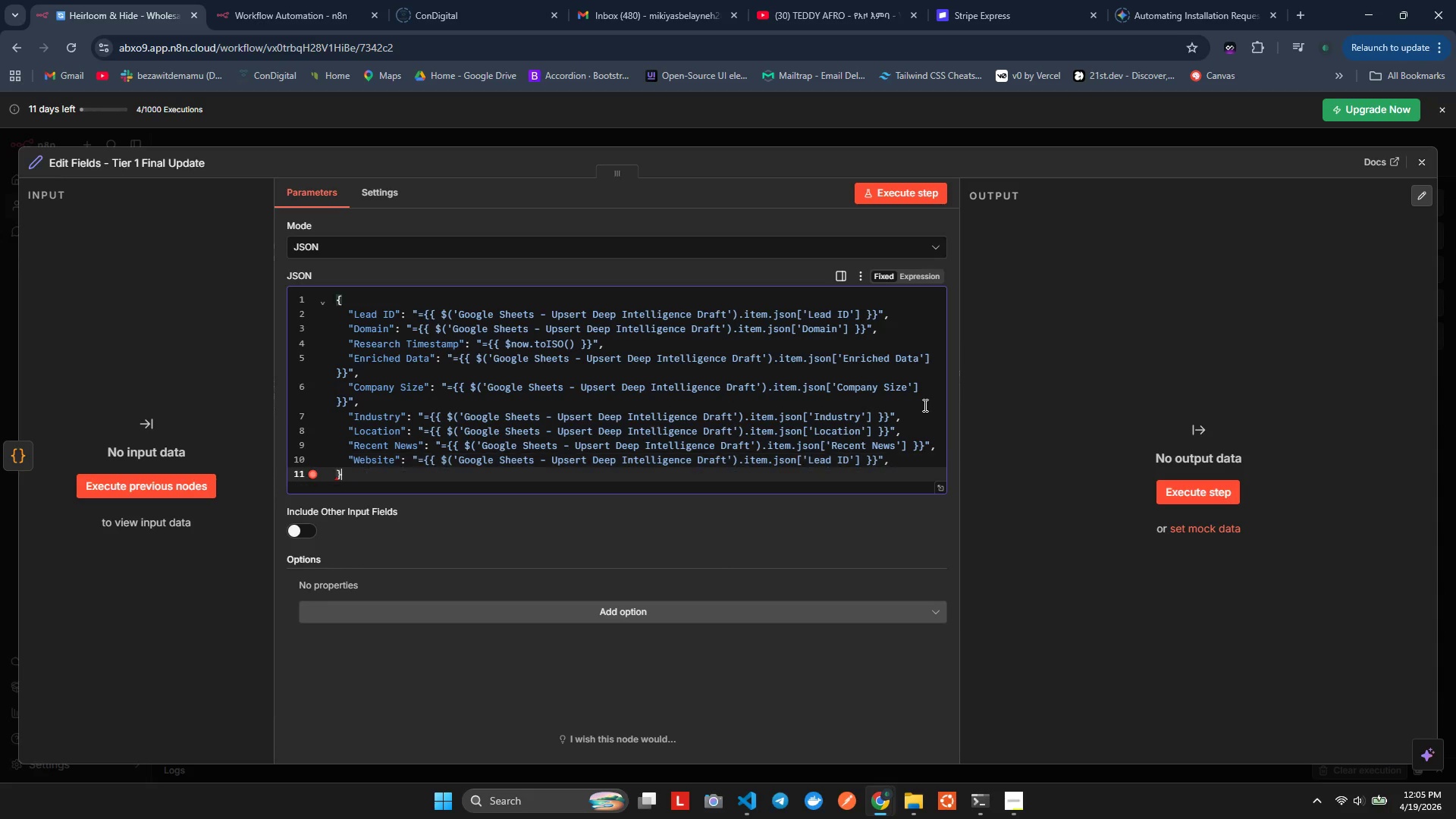 
key(ArrowDown)
 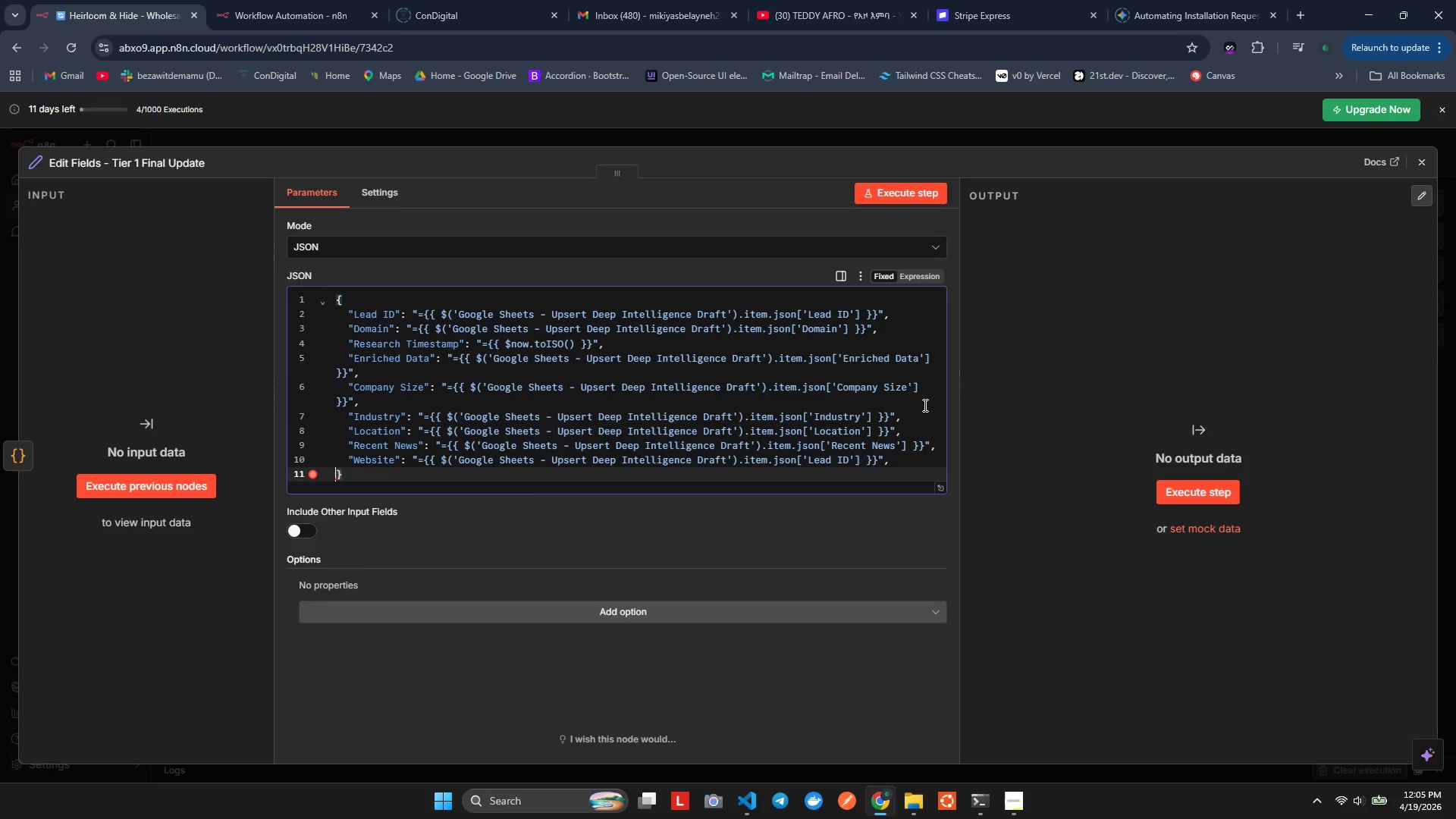 
key(ArrowLeft)
 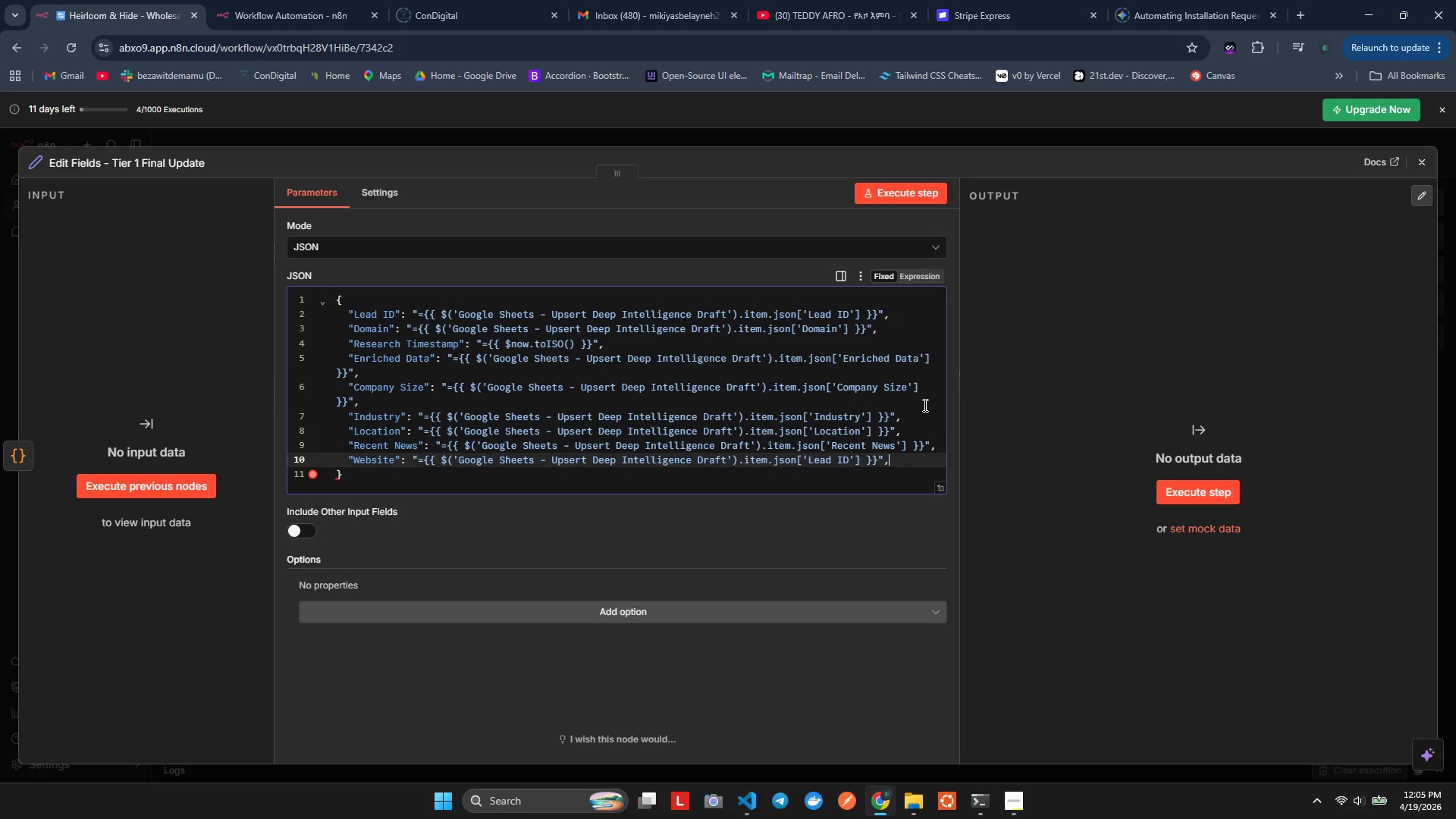 
key(ArrowLeft)
 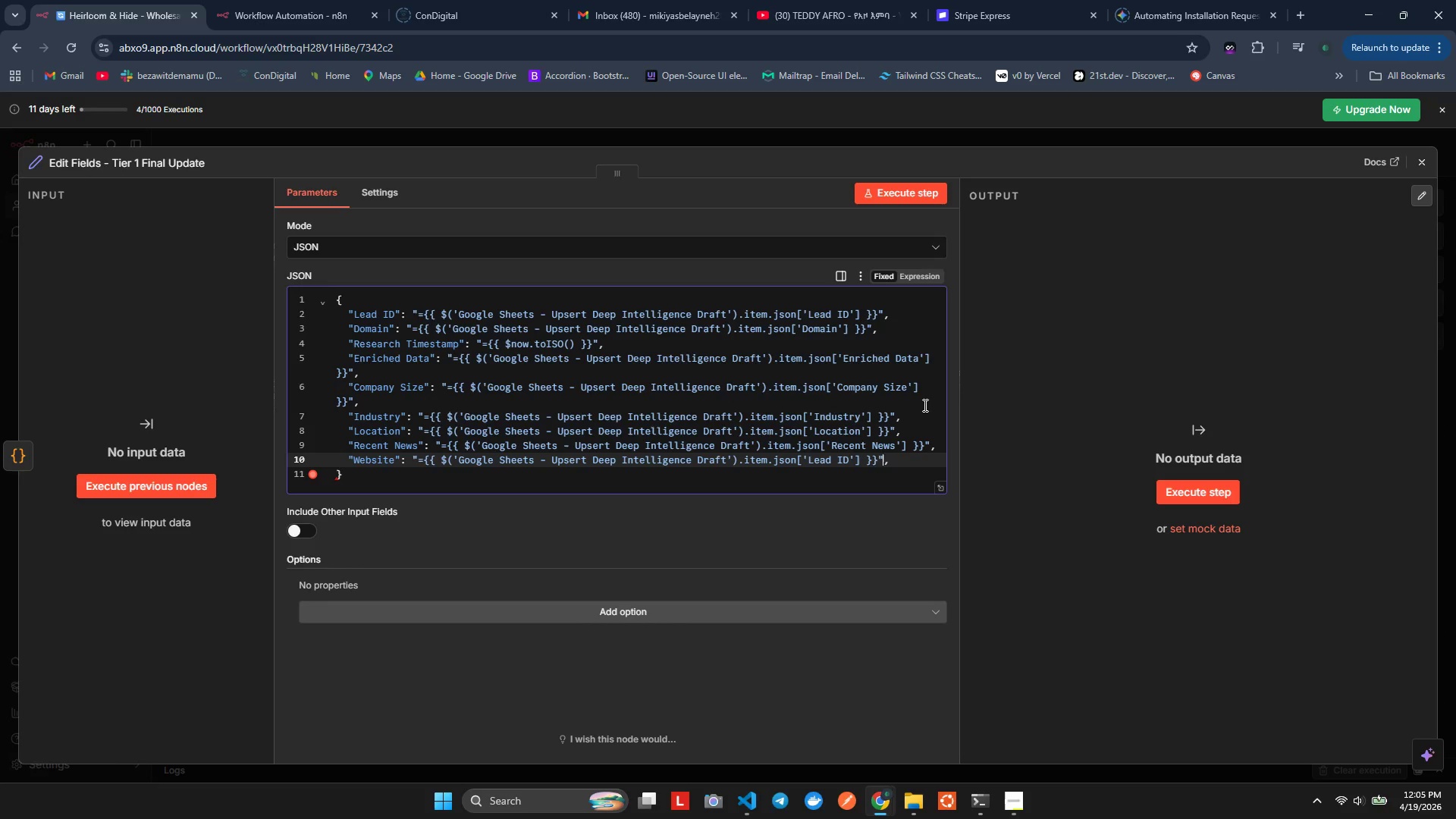 
key(ArrowLeft)
 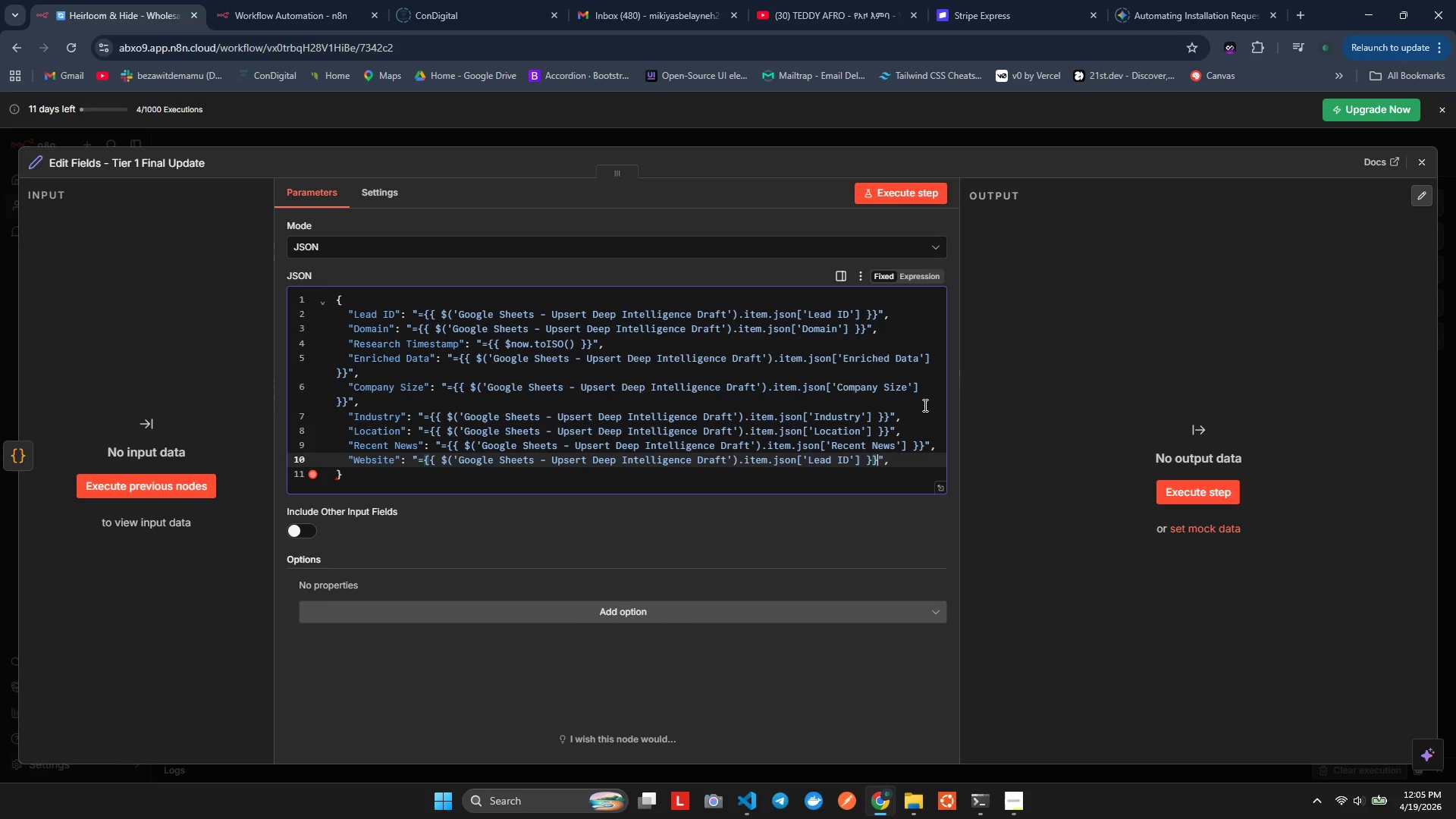 
key(ArrowLeft)
 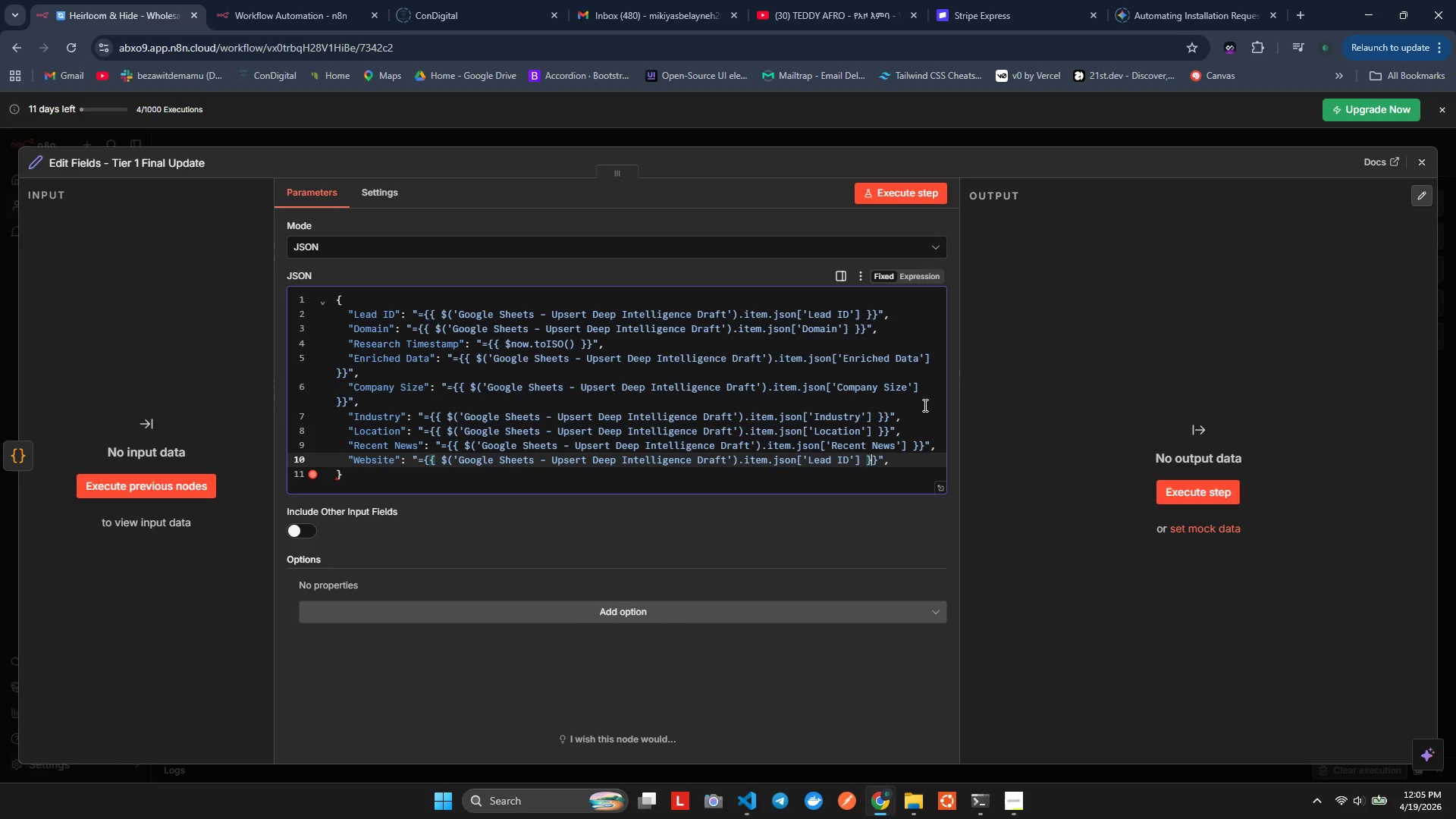 
key(ArrowLeft)
 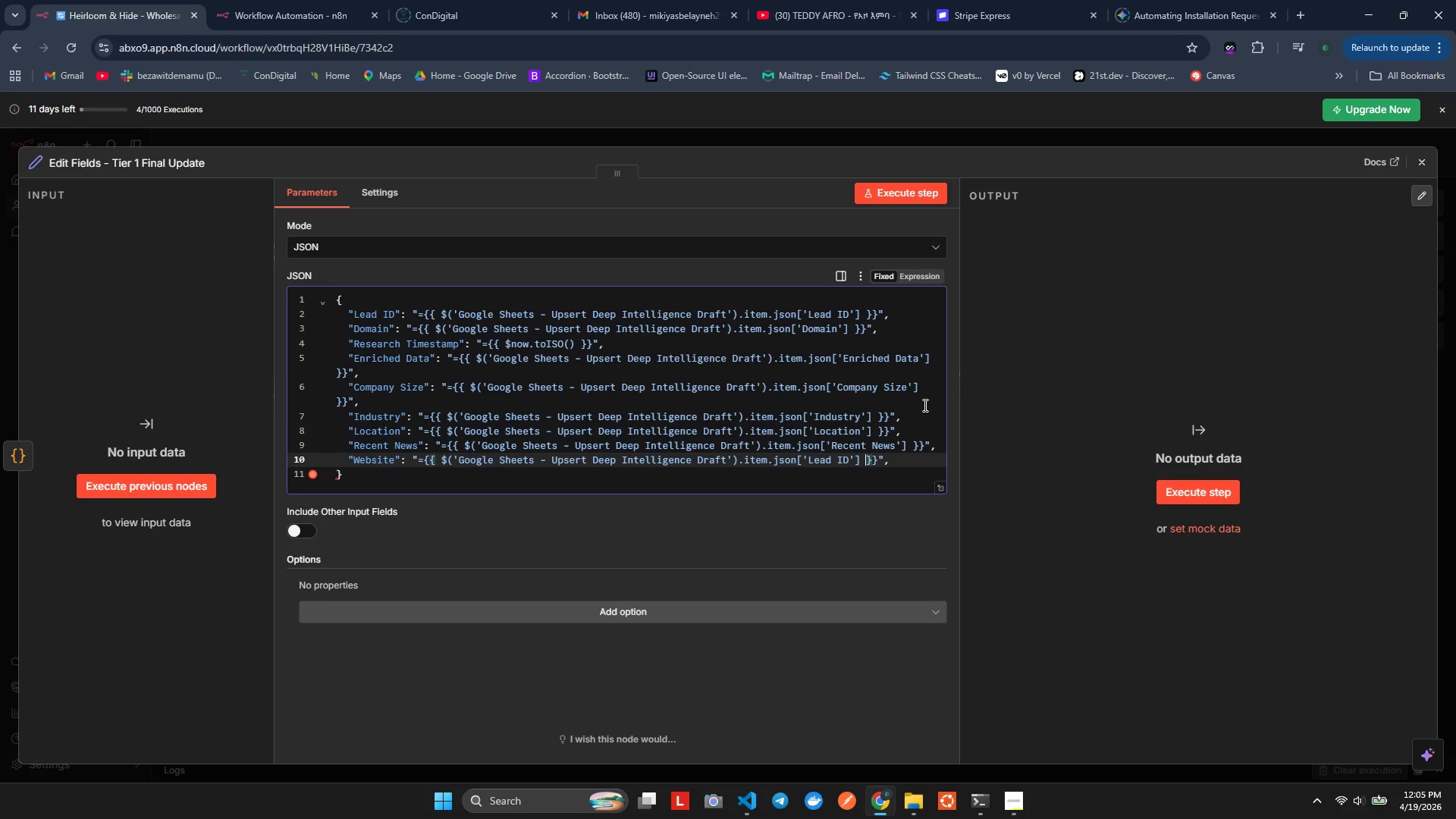 
key(ArrowLeft)
 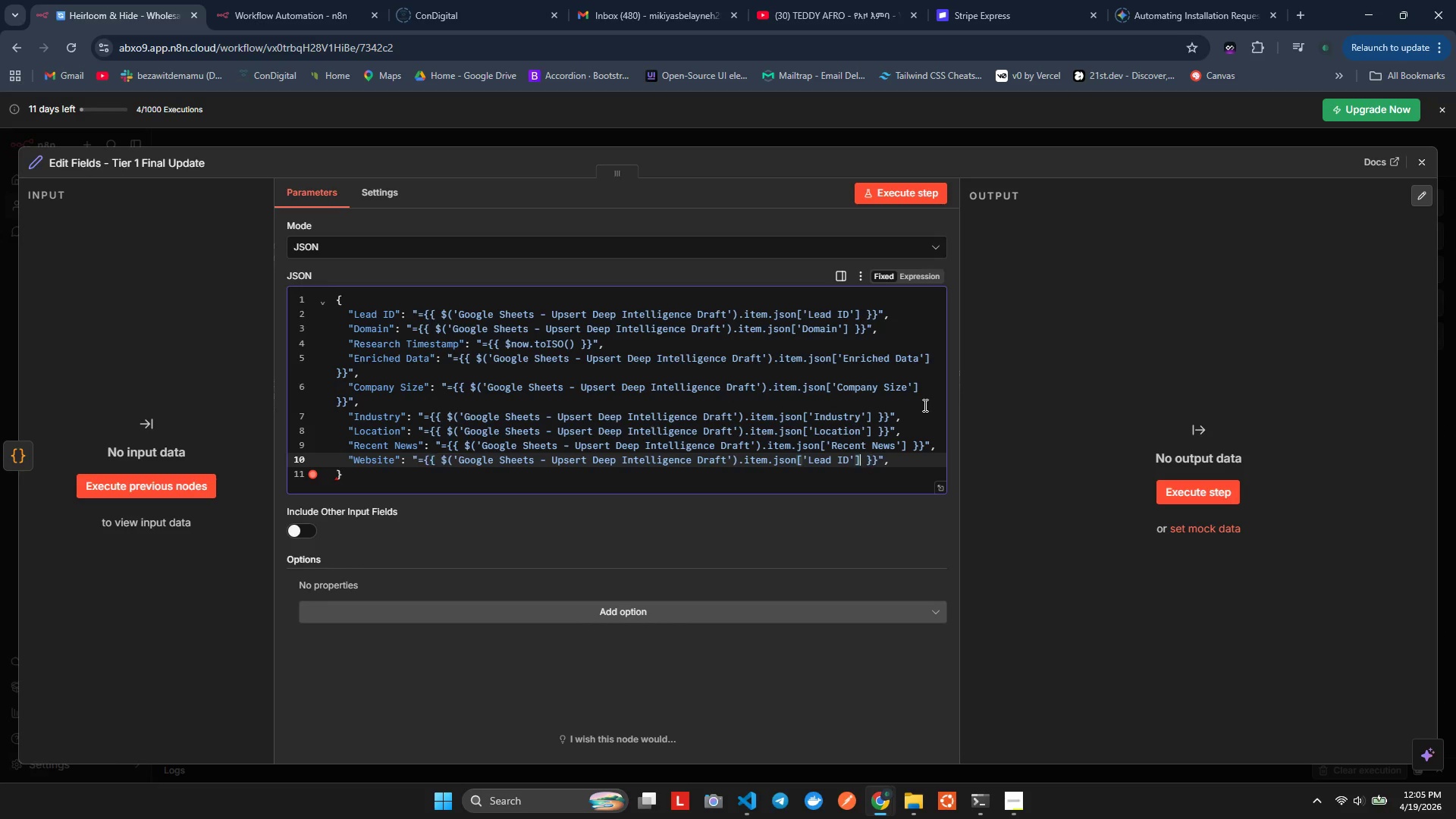 
key(ArrowLeft)
 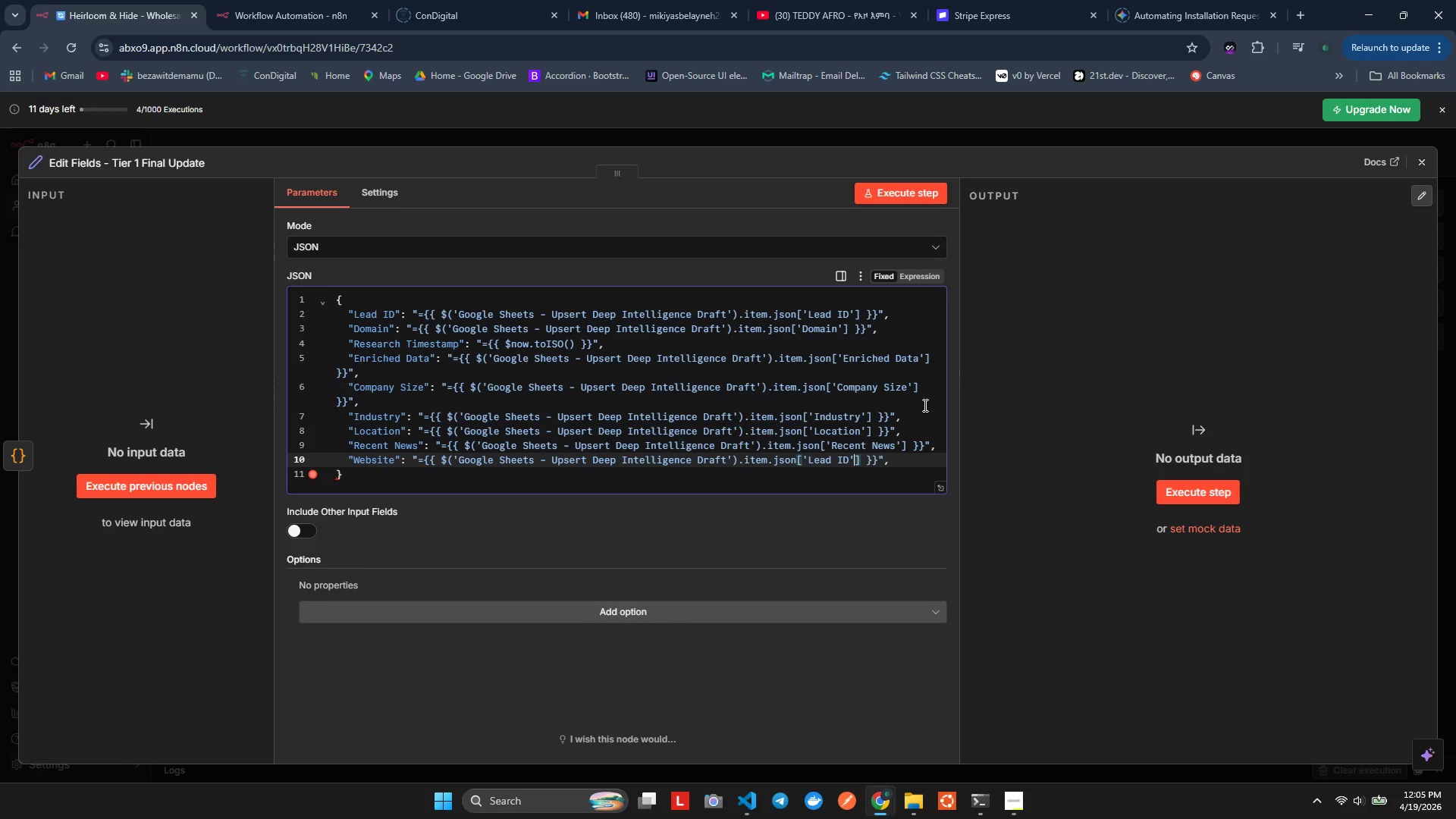 
key(ArrowLeft)
 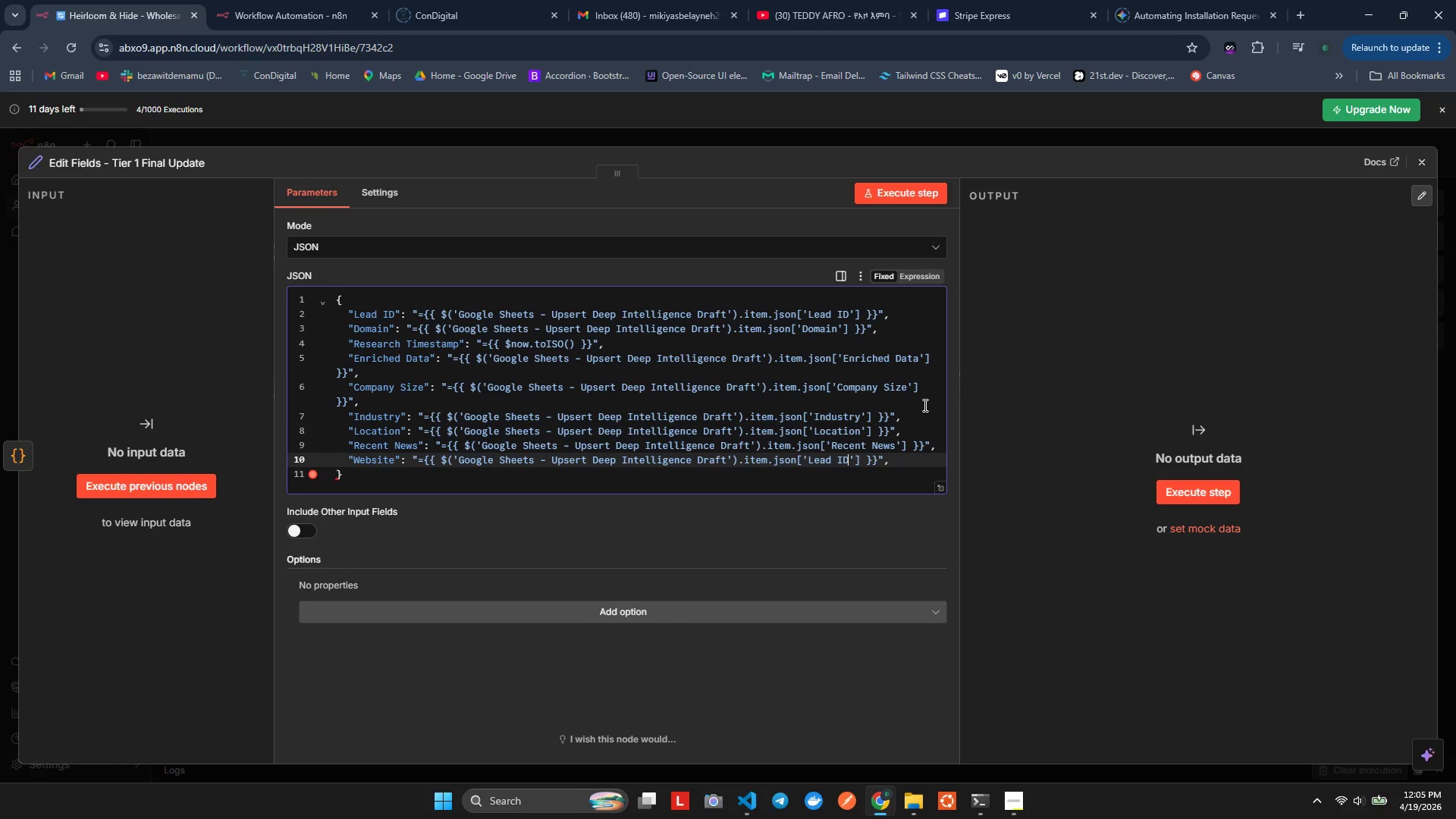 
key(ArrowLeft)
 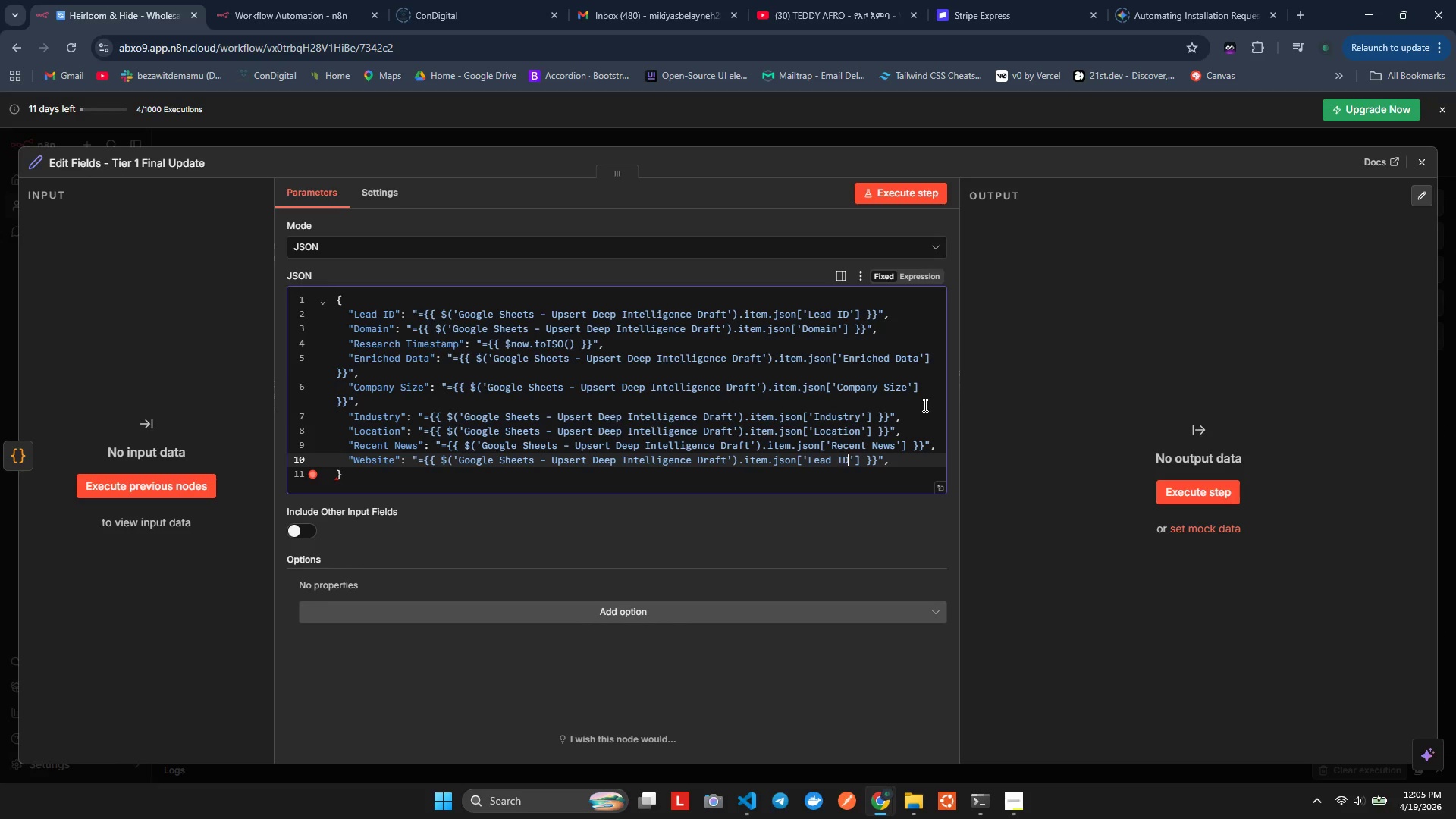 
key(Backspace)
key(Backspace)
key(Backspace)
key(Backspace)
key(Backspace)
key(Backspace)
key(Backspace)
type(Website)
 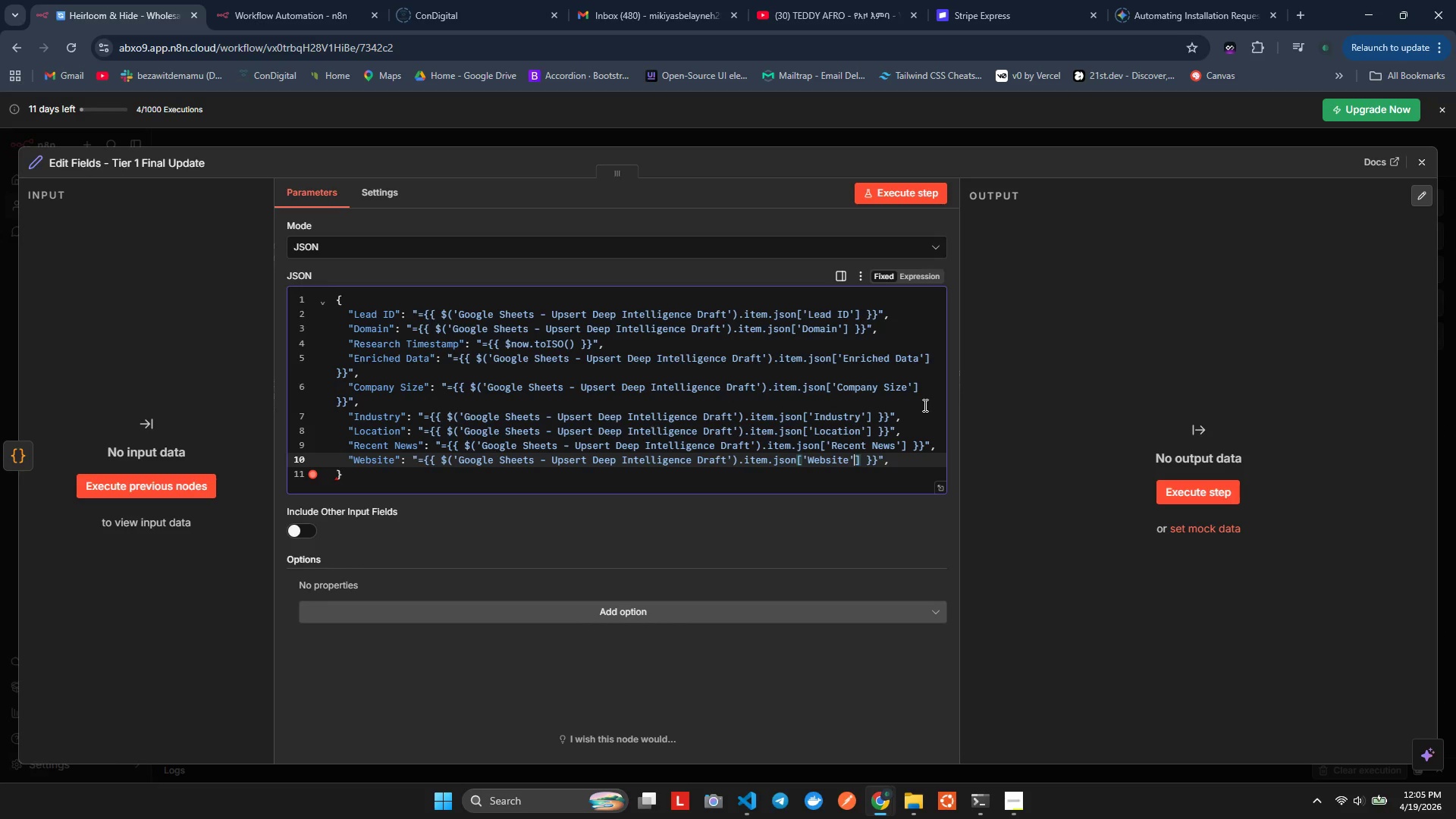 
 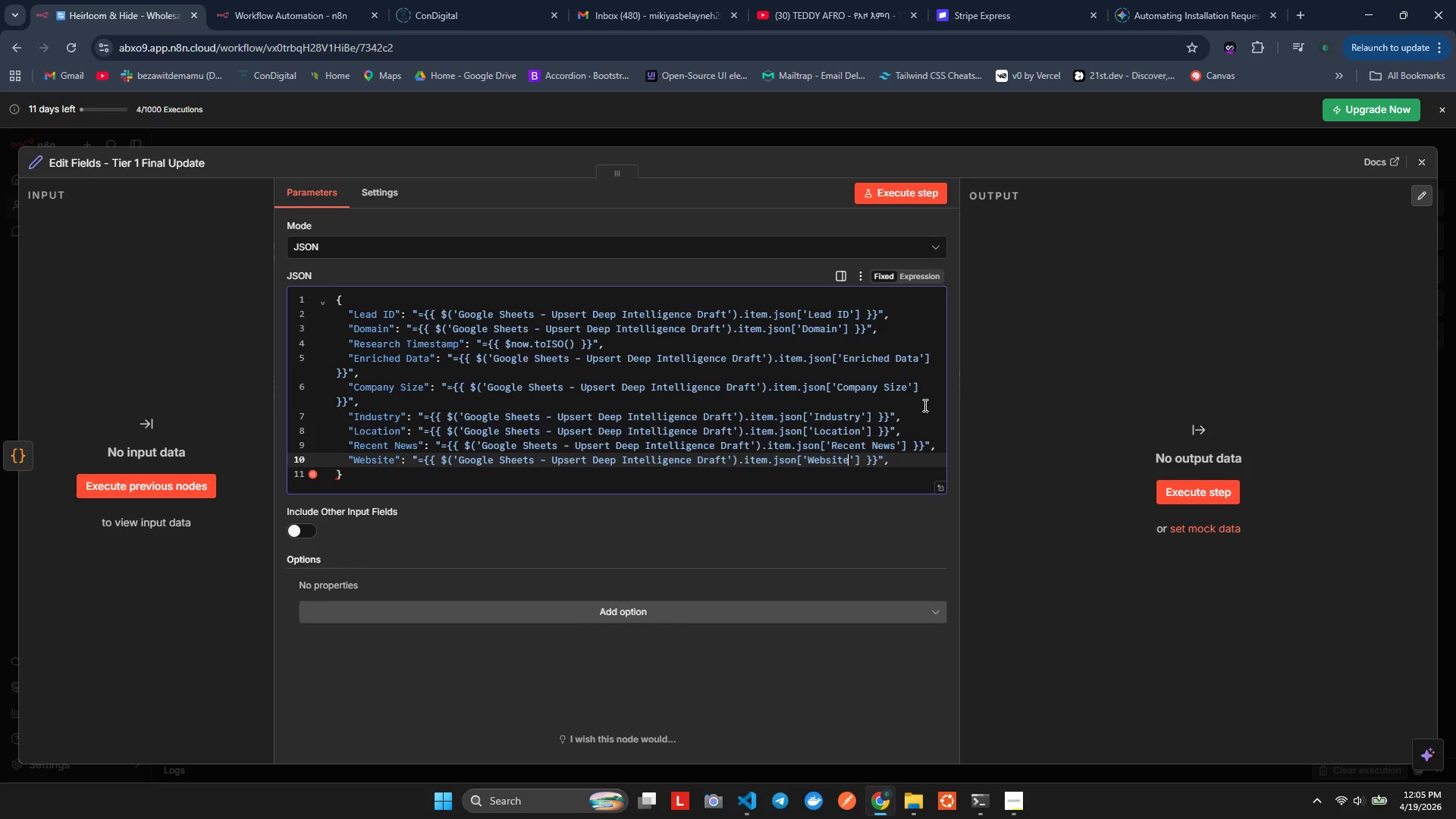 
key(ArrowRight)
 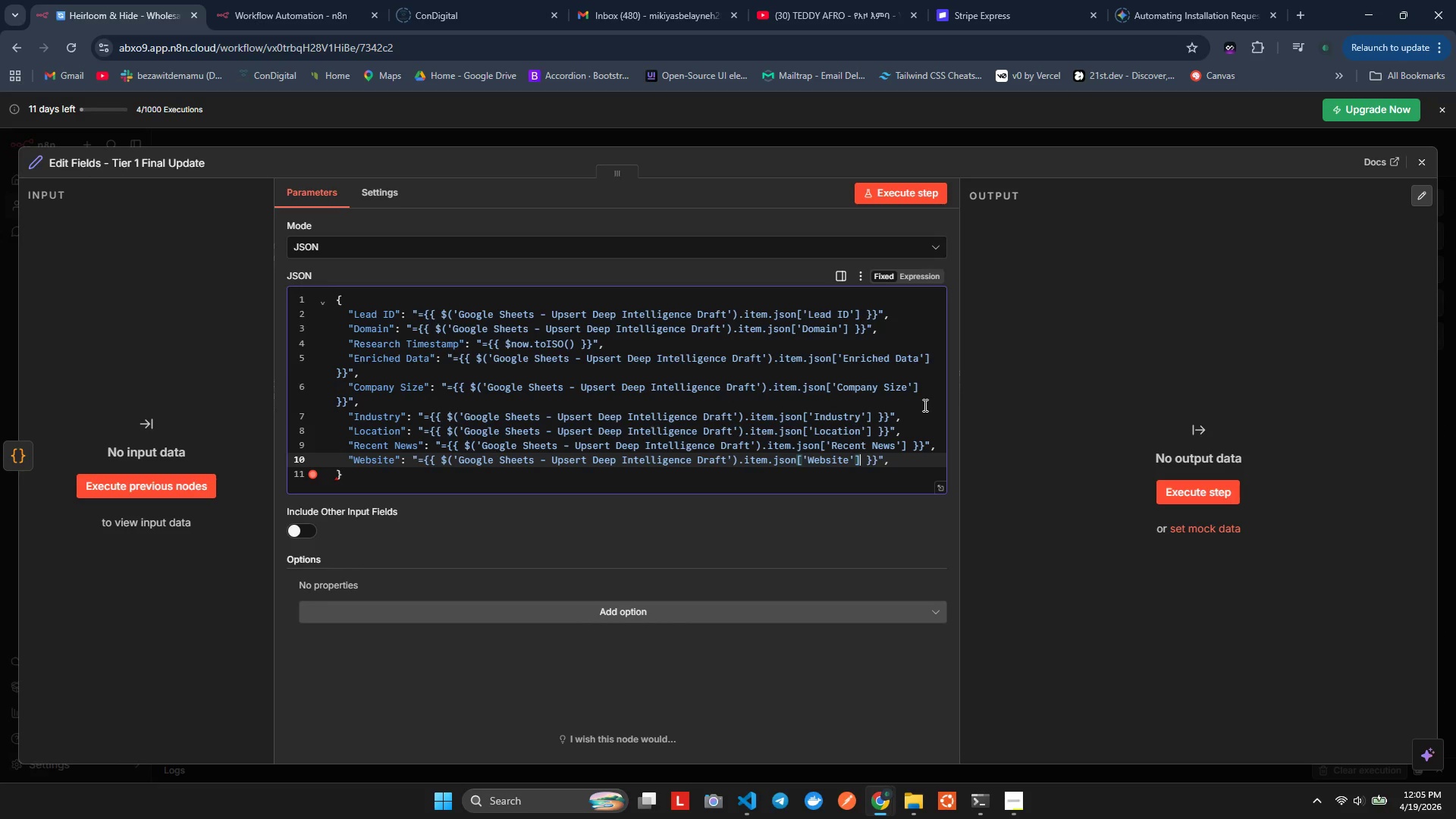 
key(ArrowRight)
 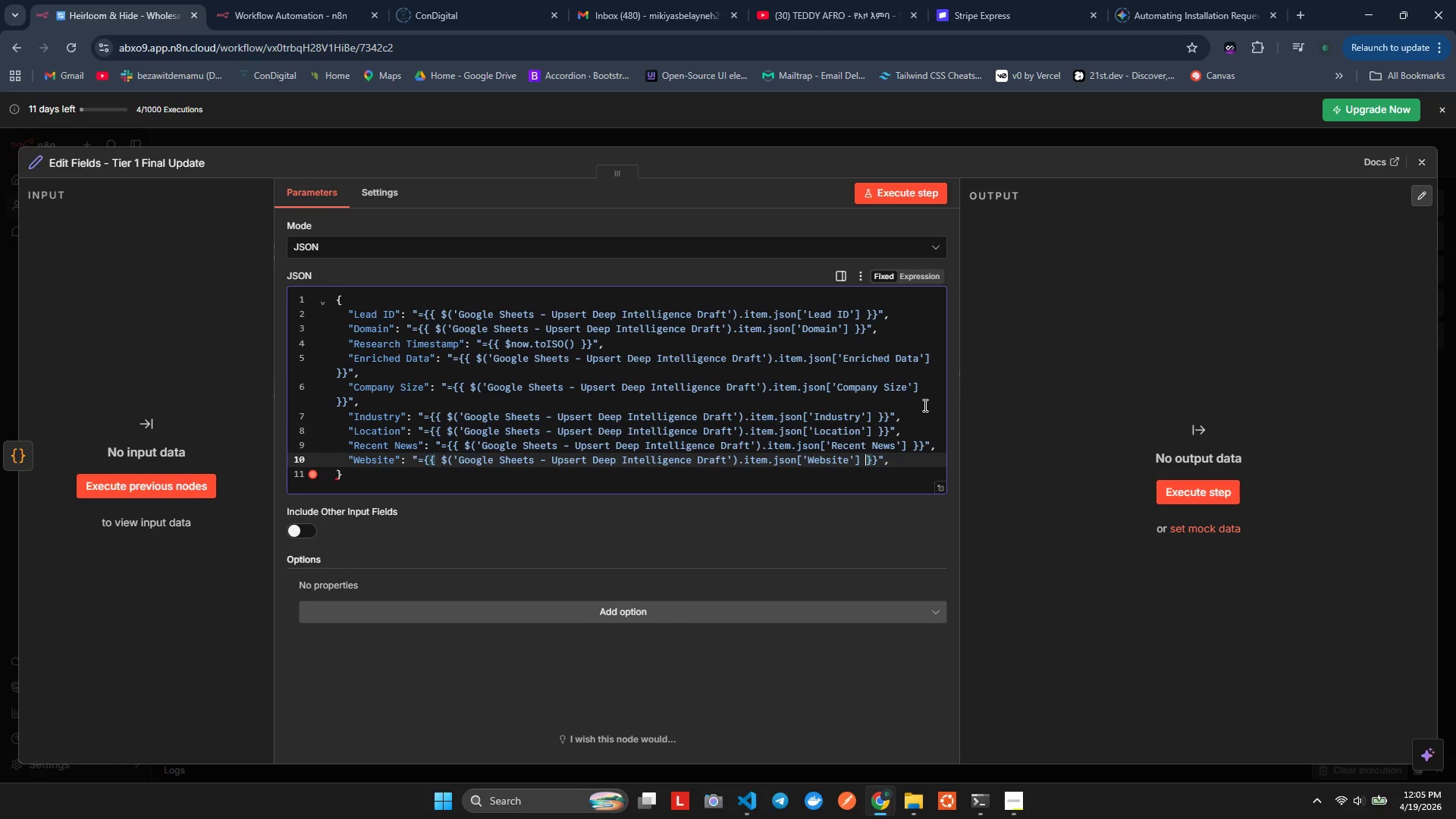 
key(ArrowRight)
 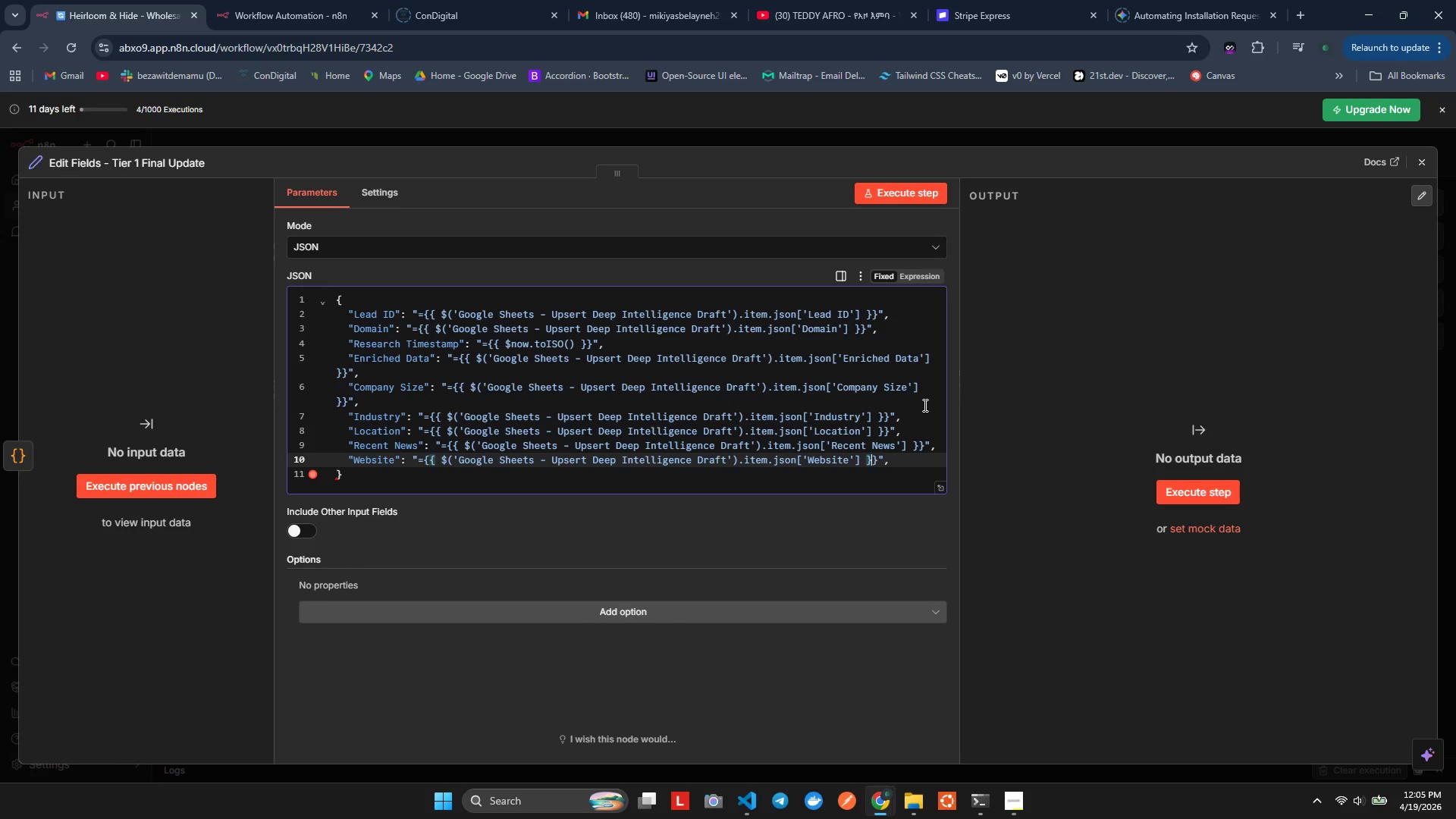 
key(ArrowRight)
 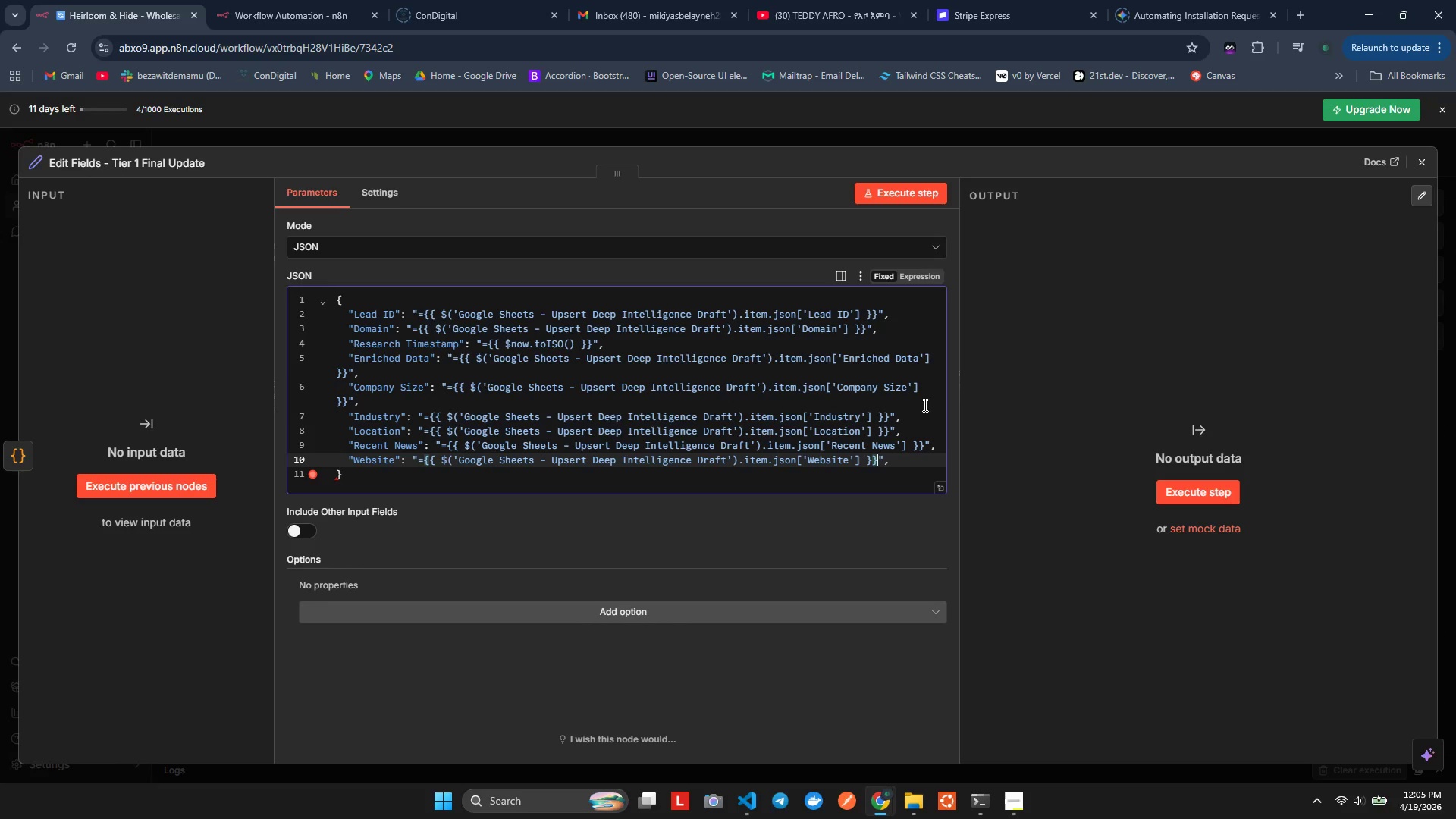 
key(ArrowRight)
 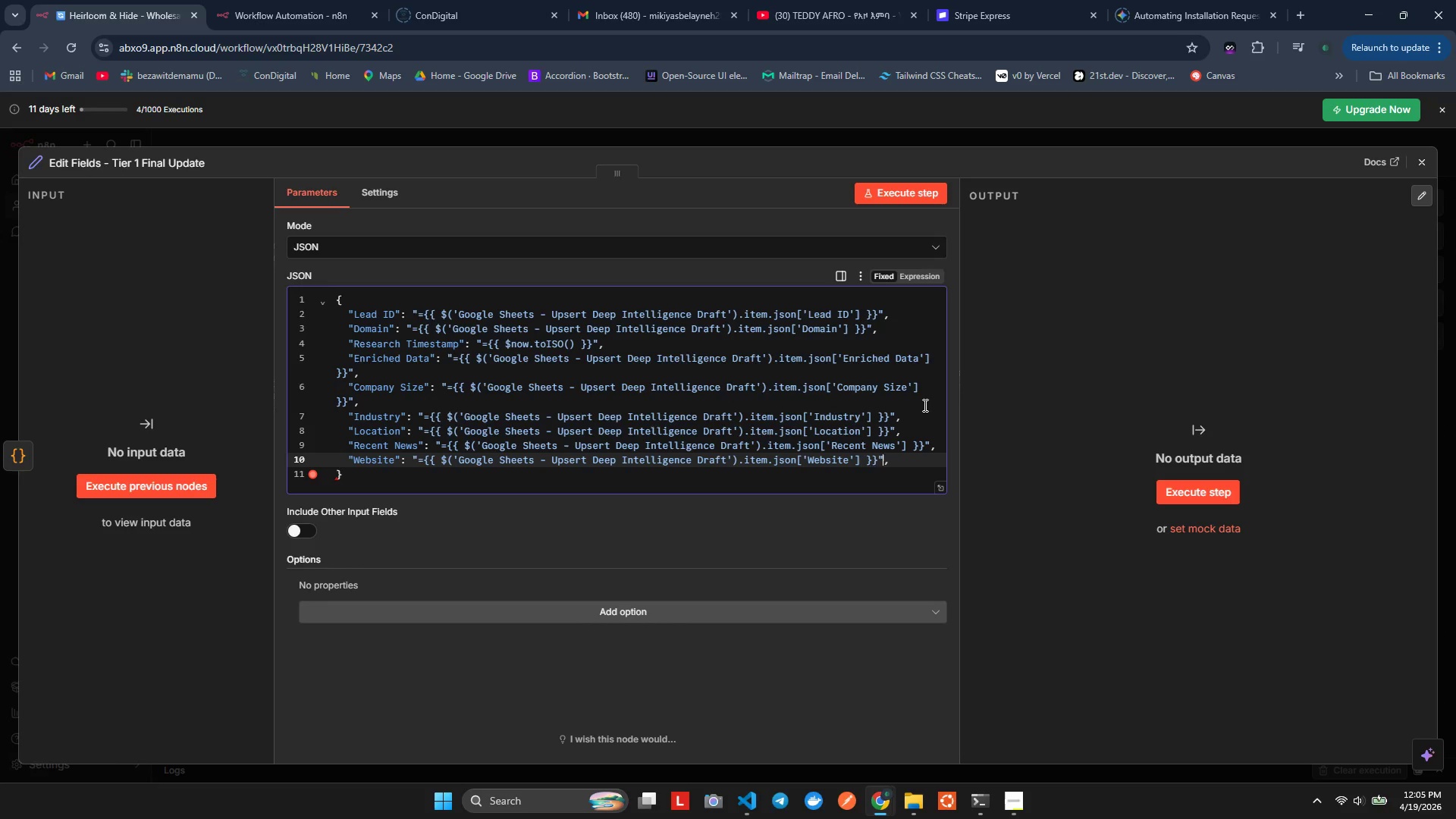 
key(ArrowRight)
 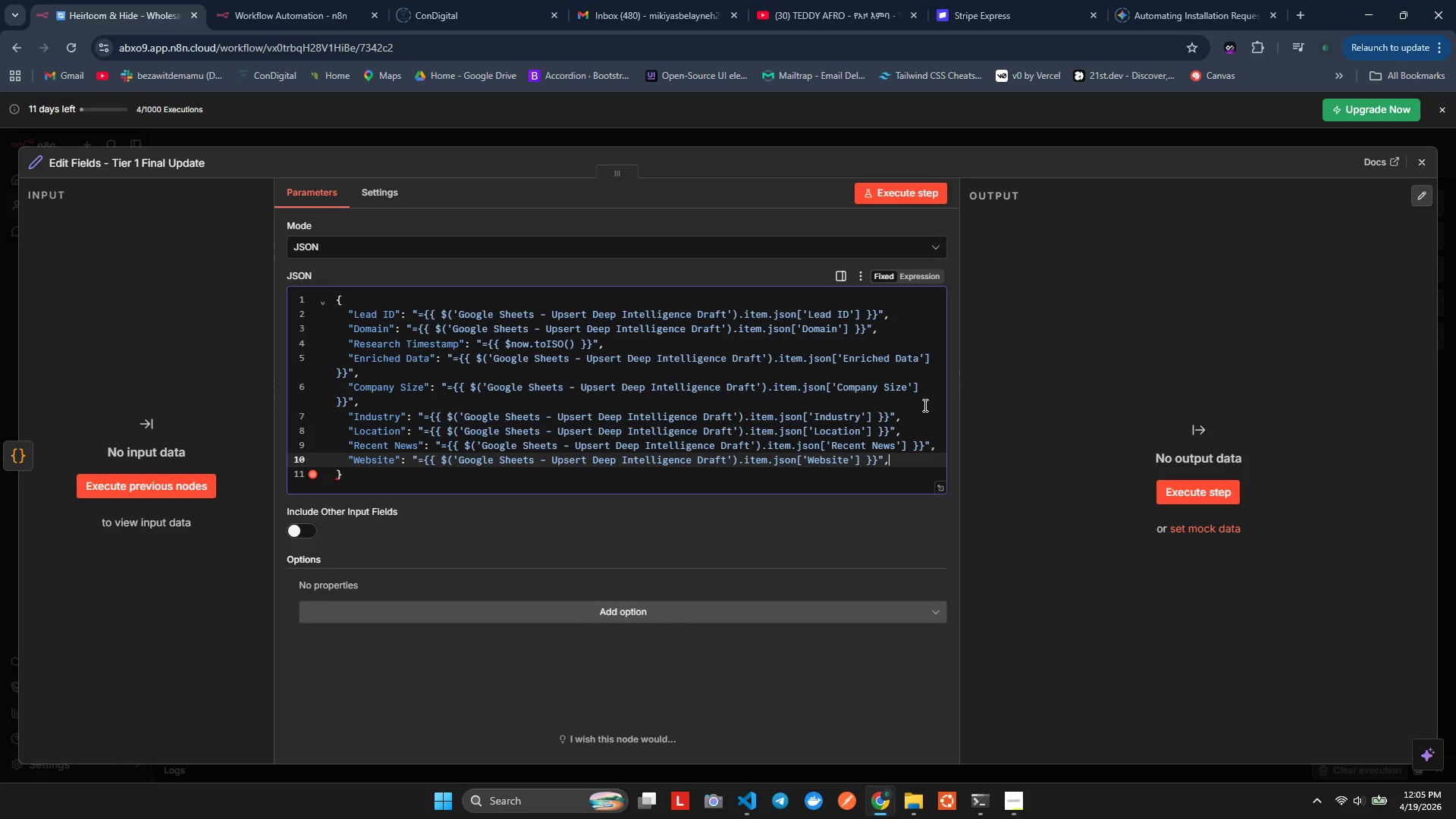 
key(ArrowRight)
 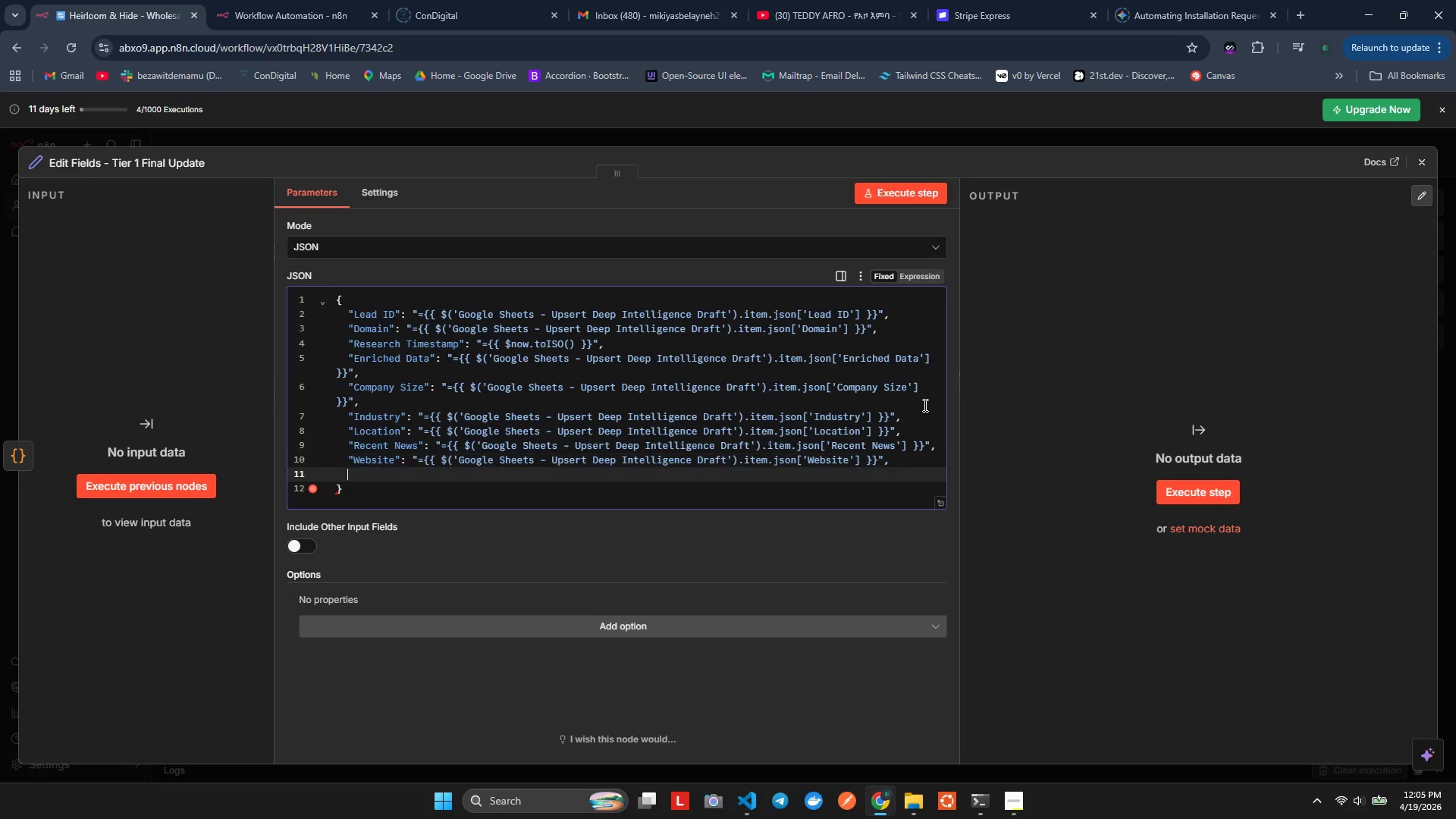 
key(Enter)
 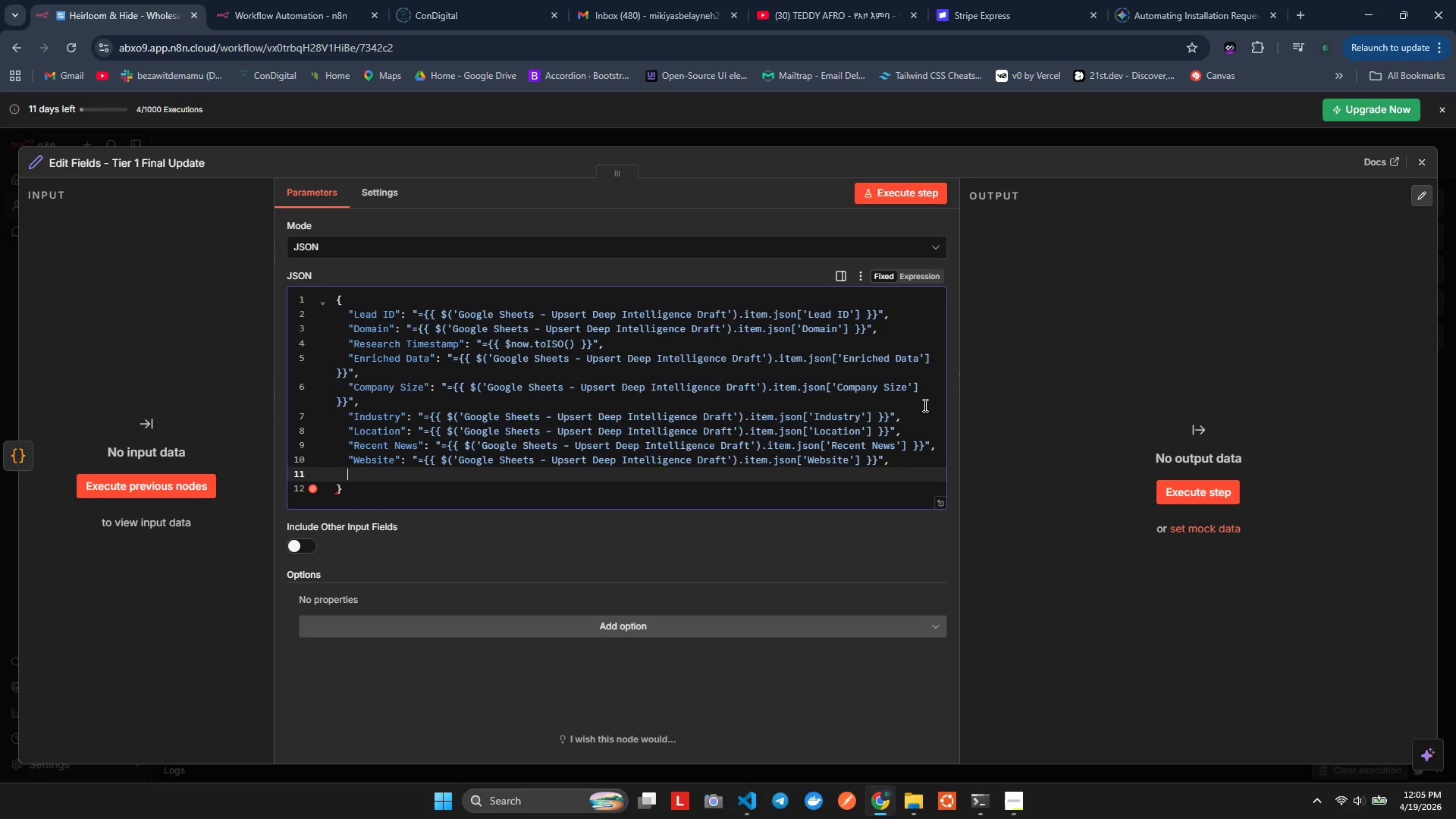 
key(Control+ControlLeft)
 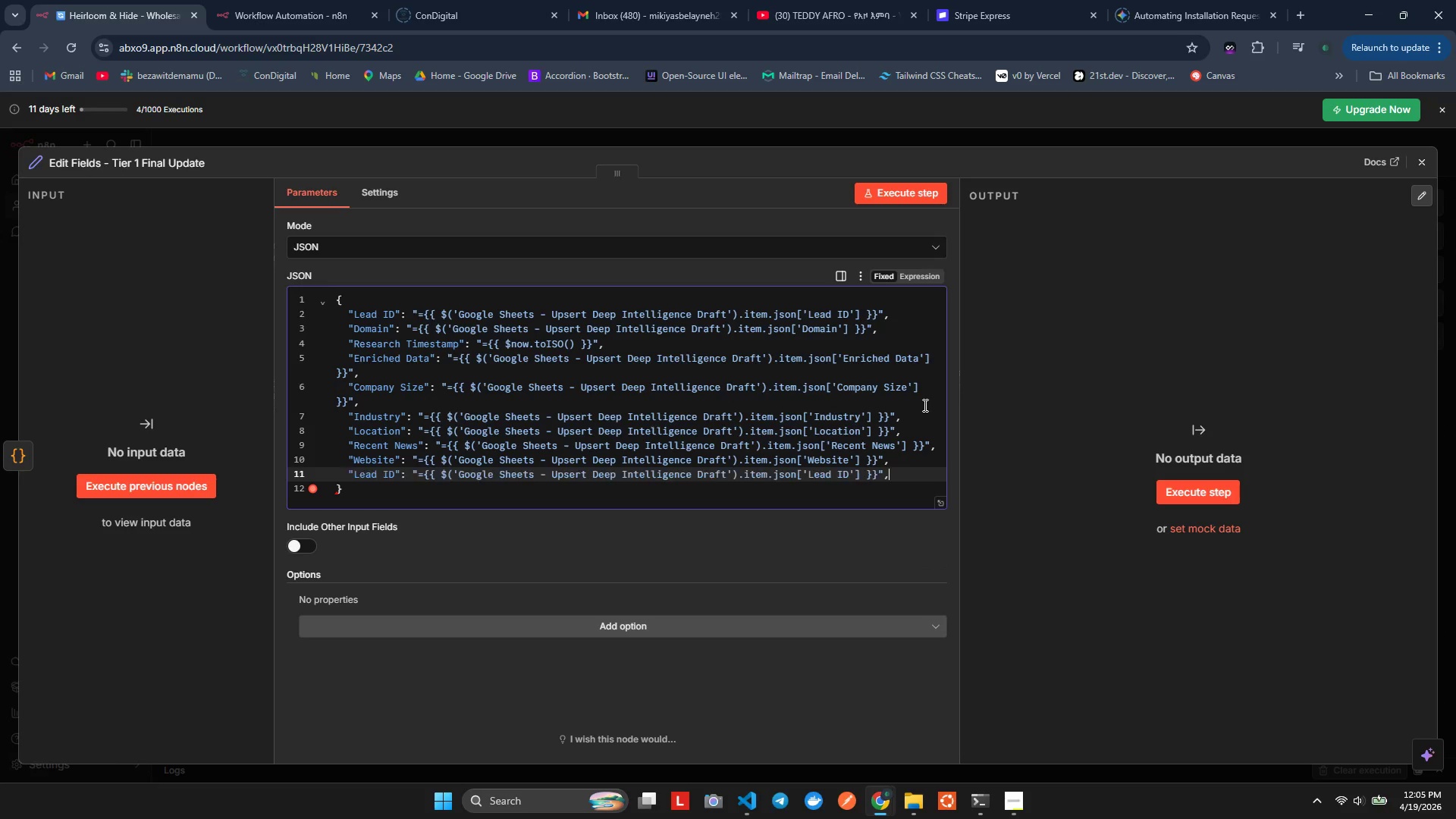 
key(Control+V)
 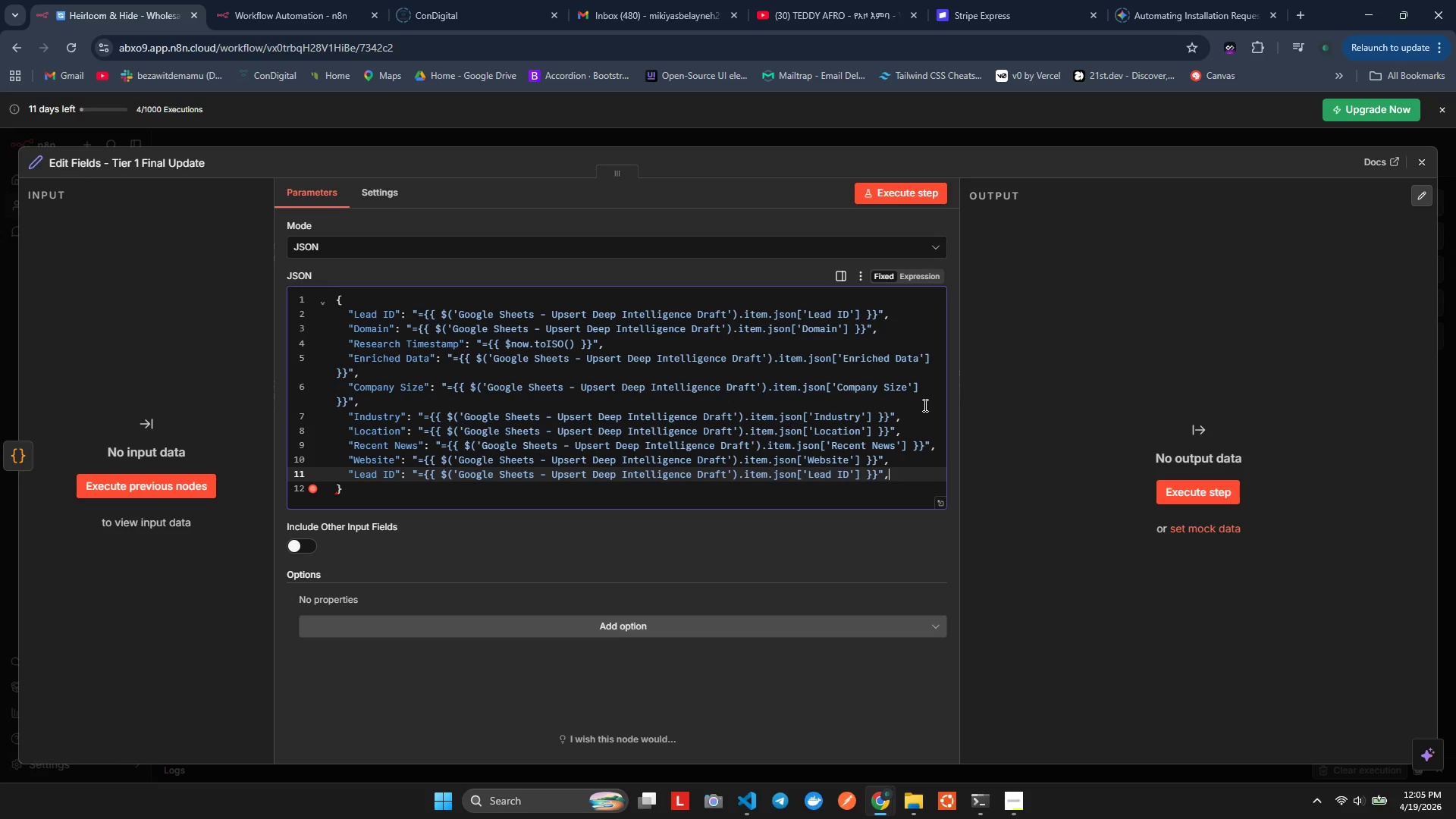 
wait(5.55)
 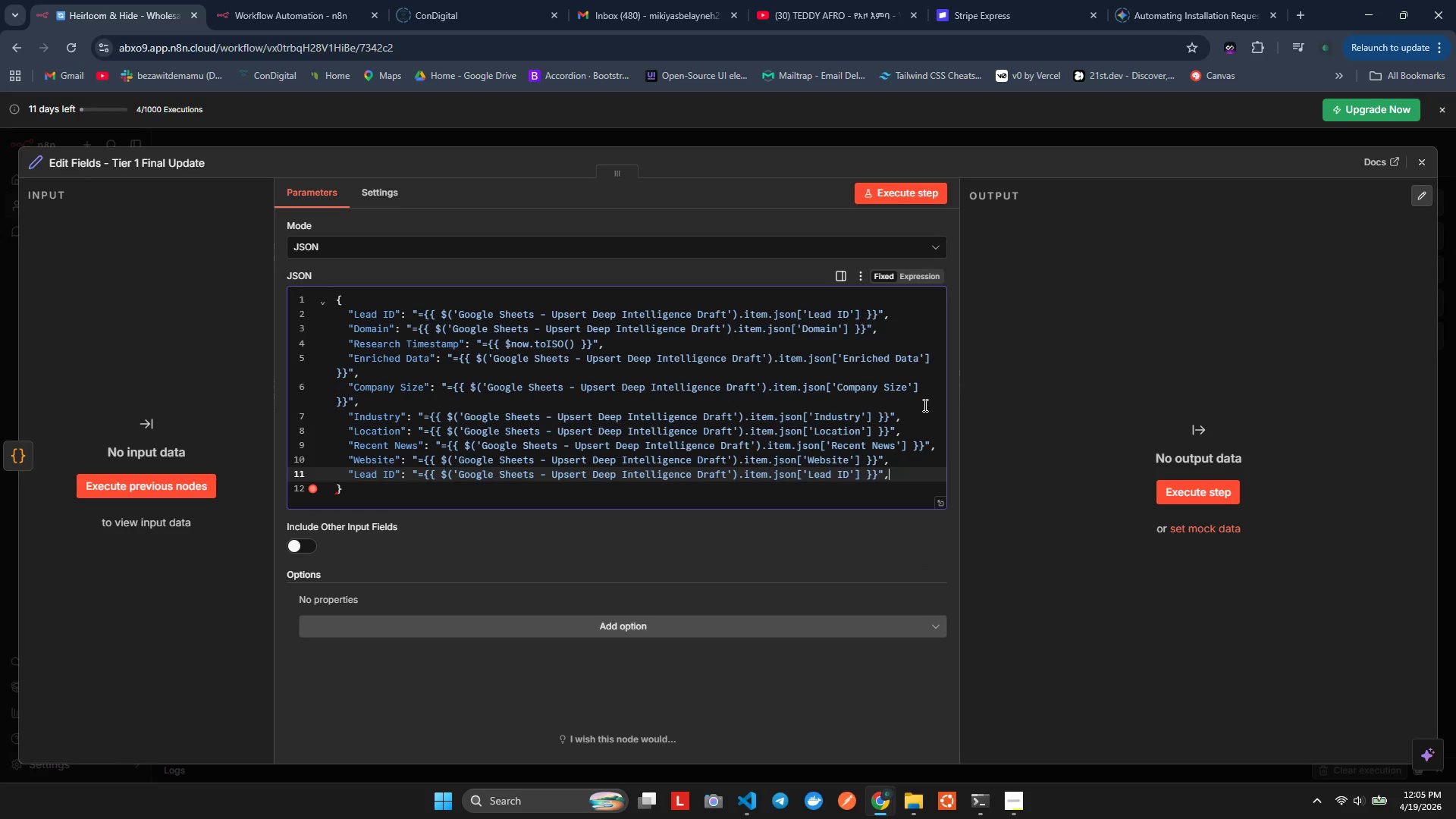 
key(ArrowRight)
 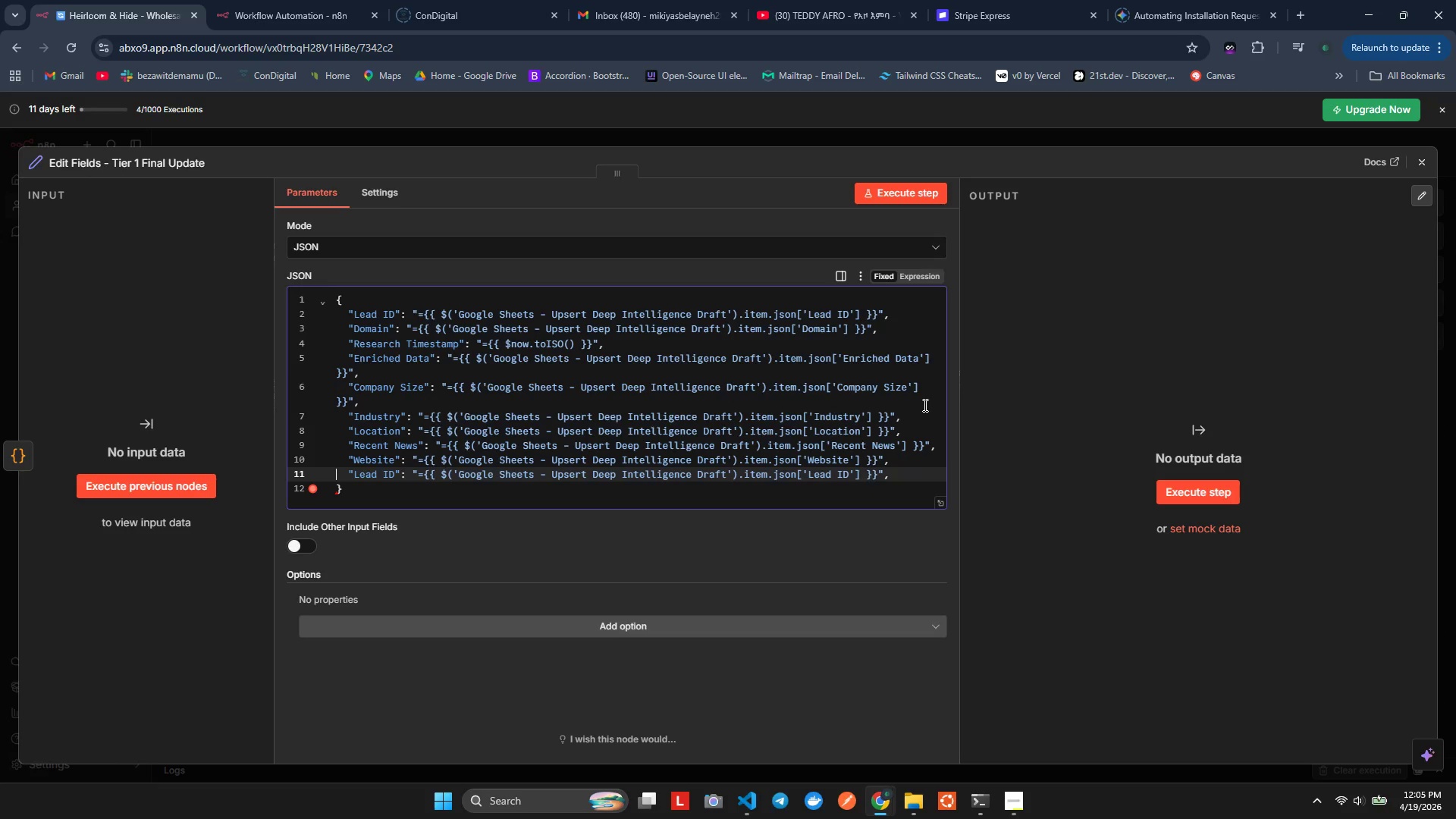 
key(ArrowUp)
 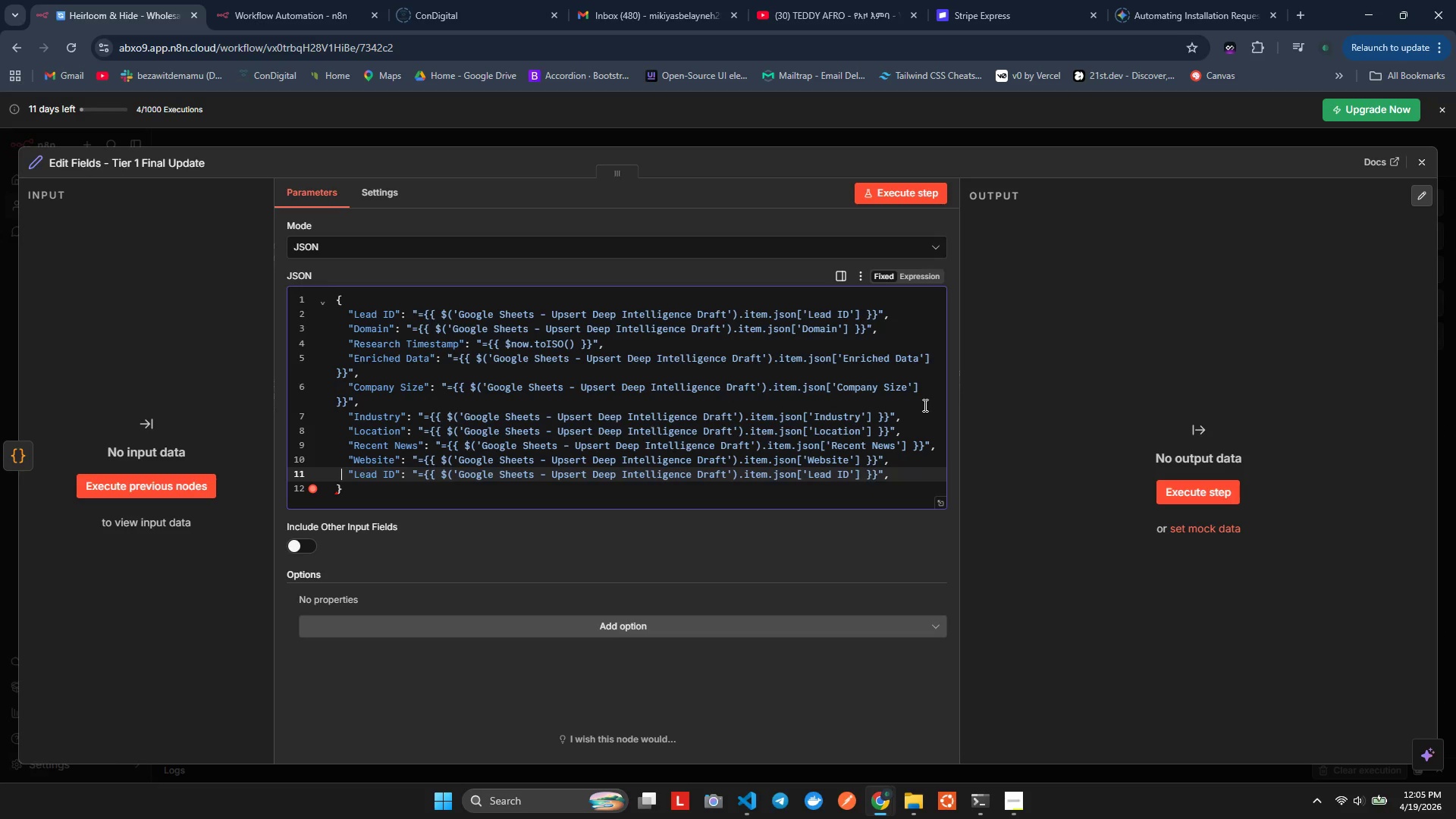 
key(ArrowRight)
 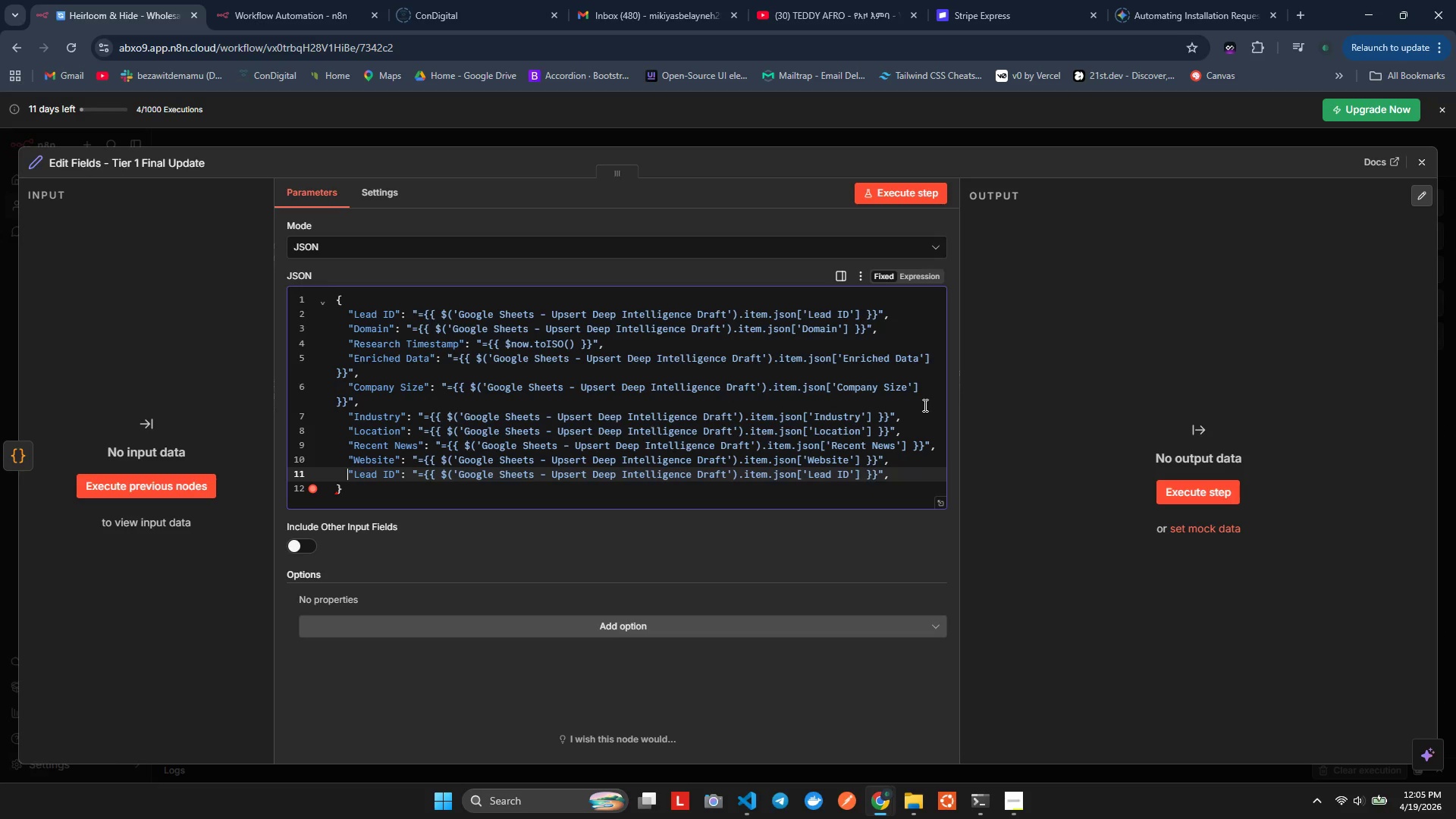 
key(ArrowRight)
 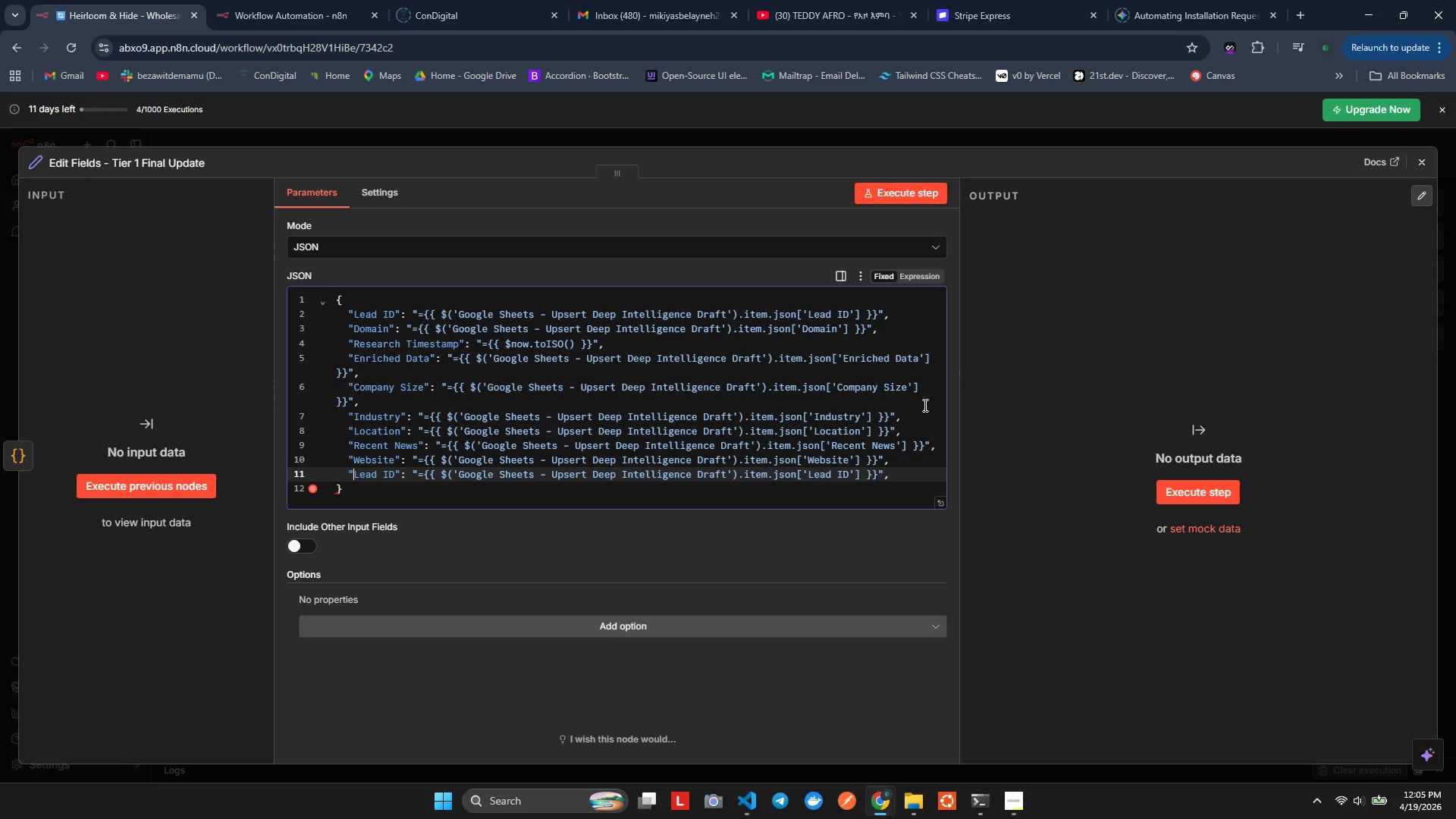 
key(ArrowRight)
 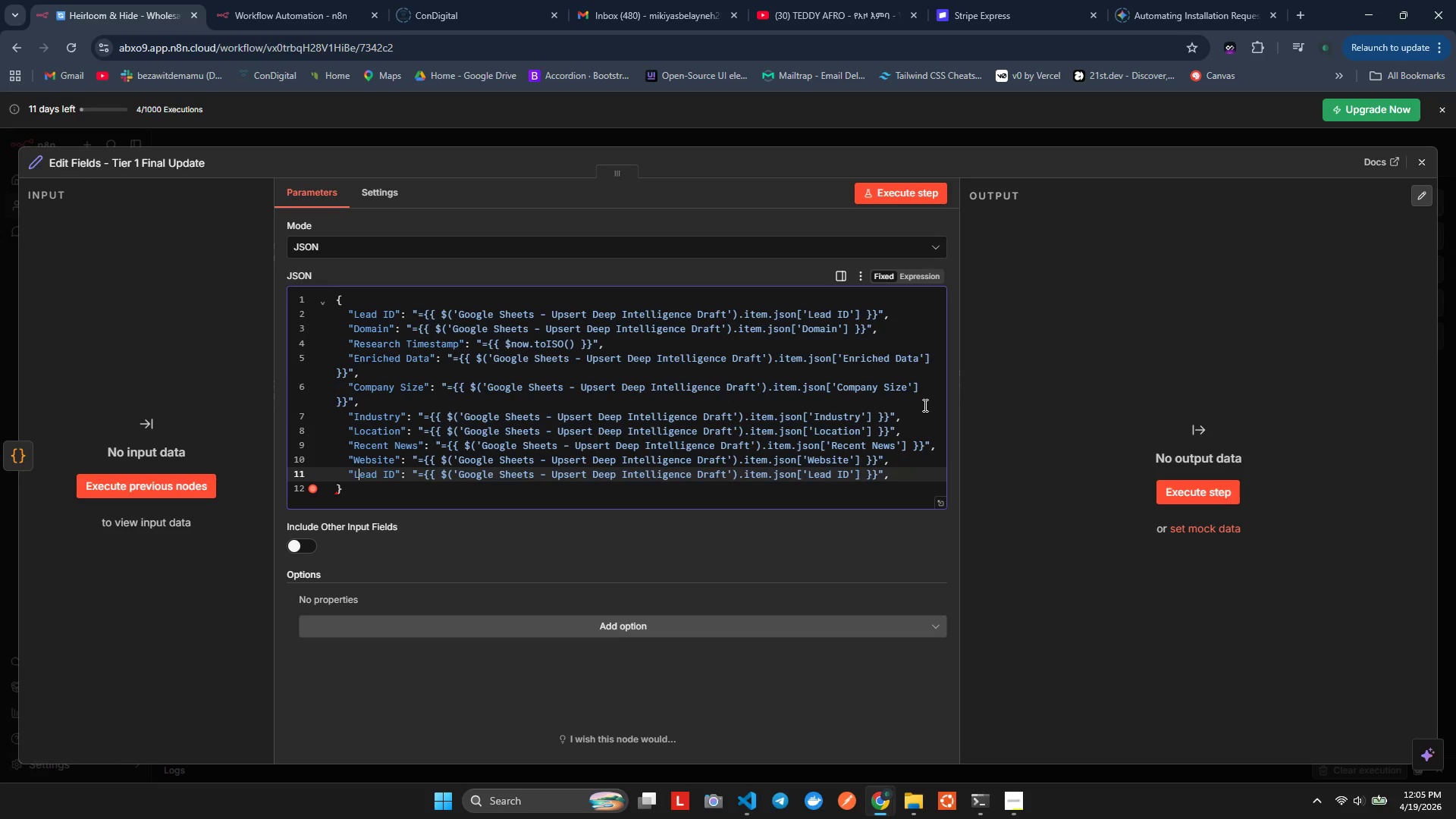 
key(ArrowRight)
 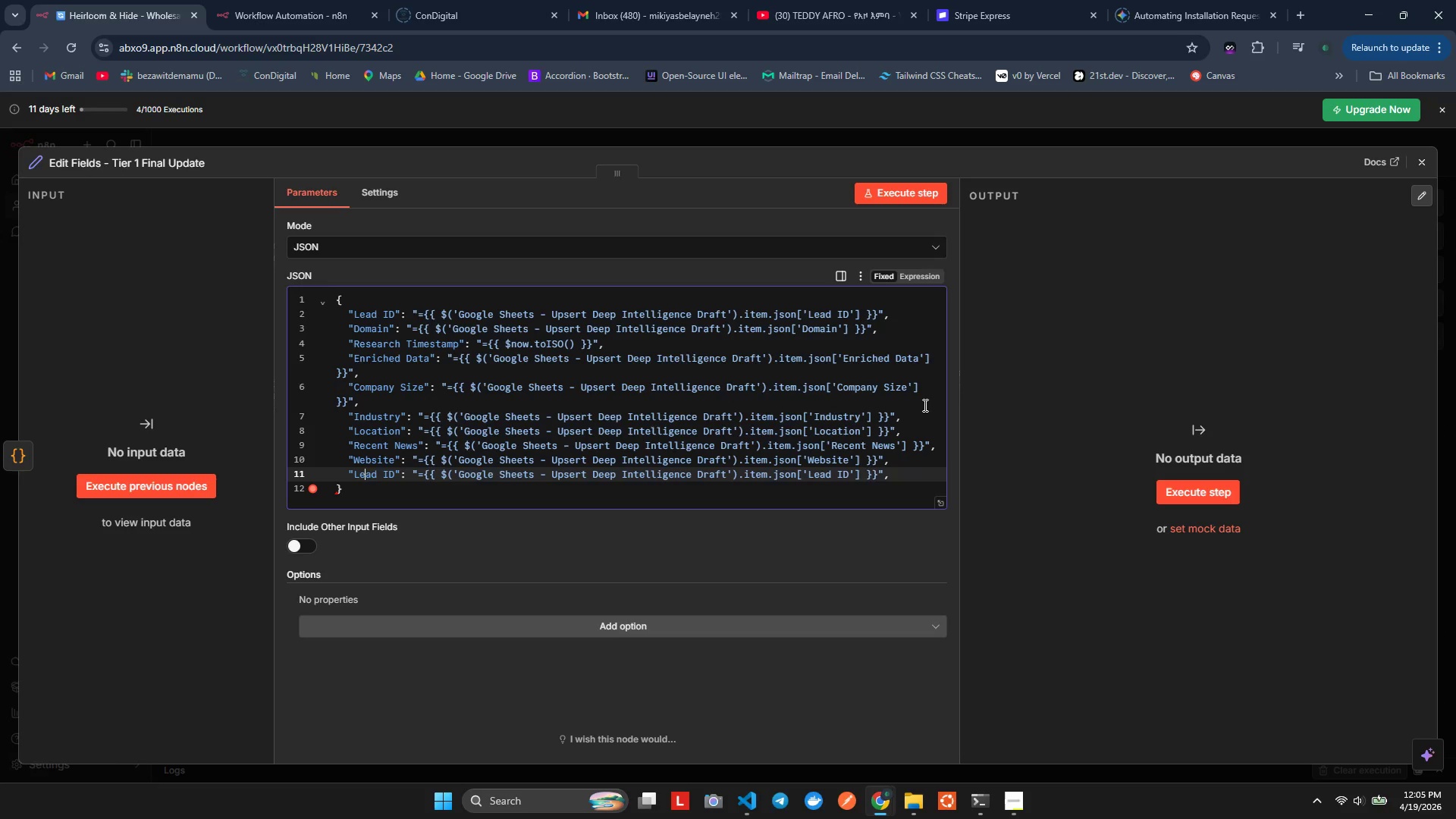 
key(ArrowRight)
 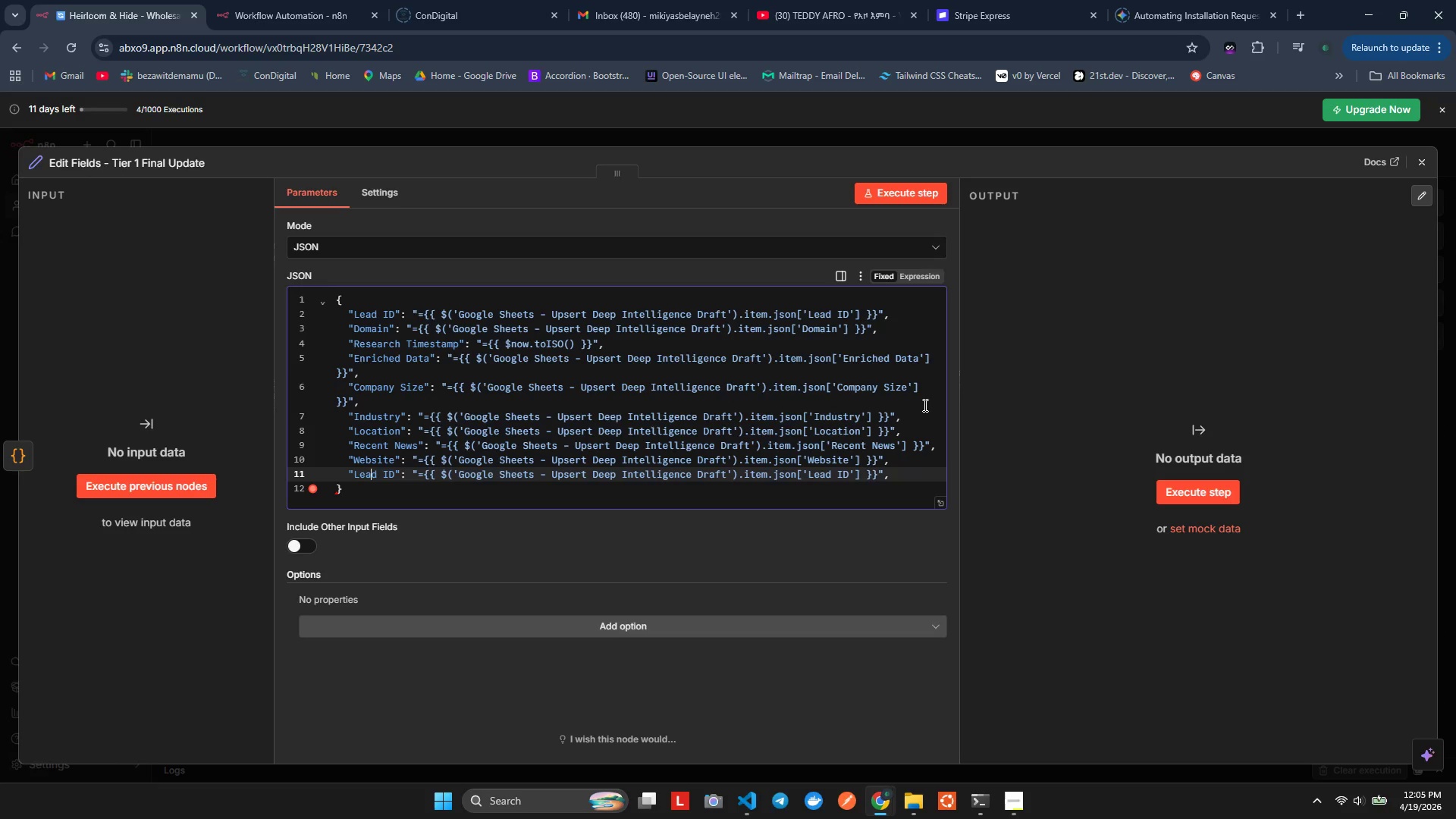 
key(ArrowRight)
 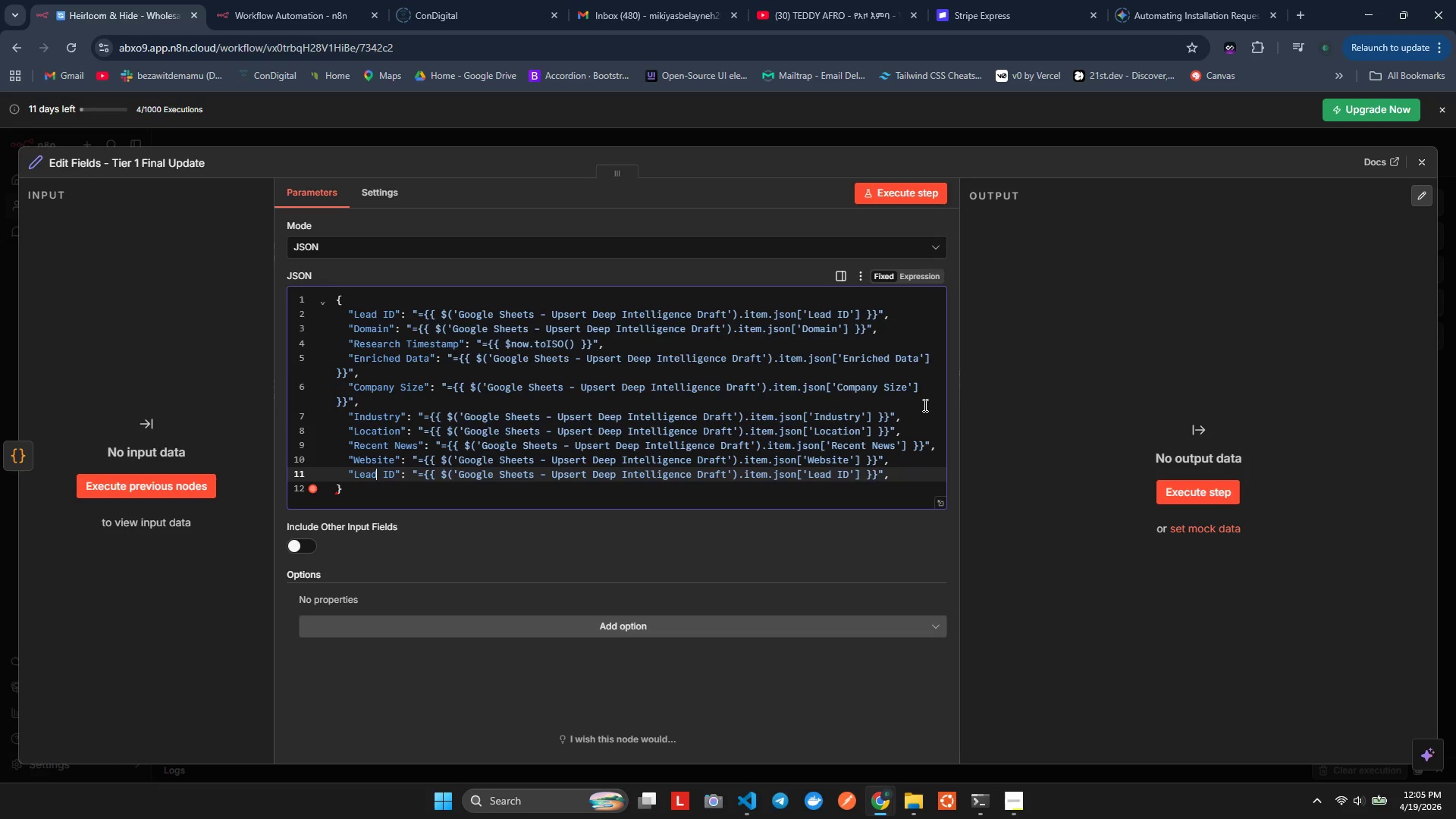 
key(ArrowRight)
 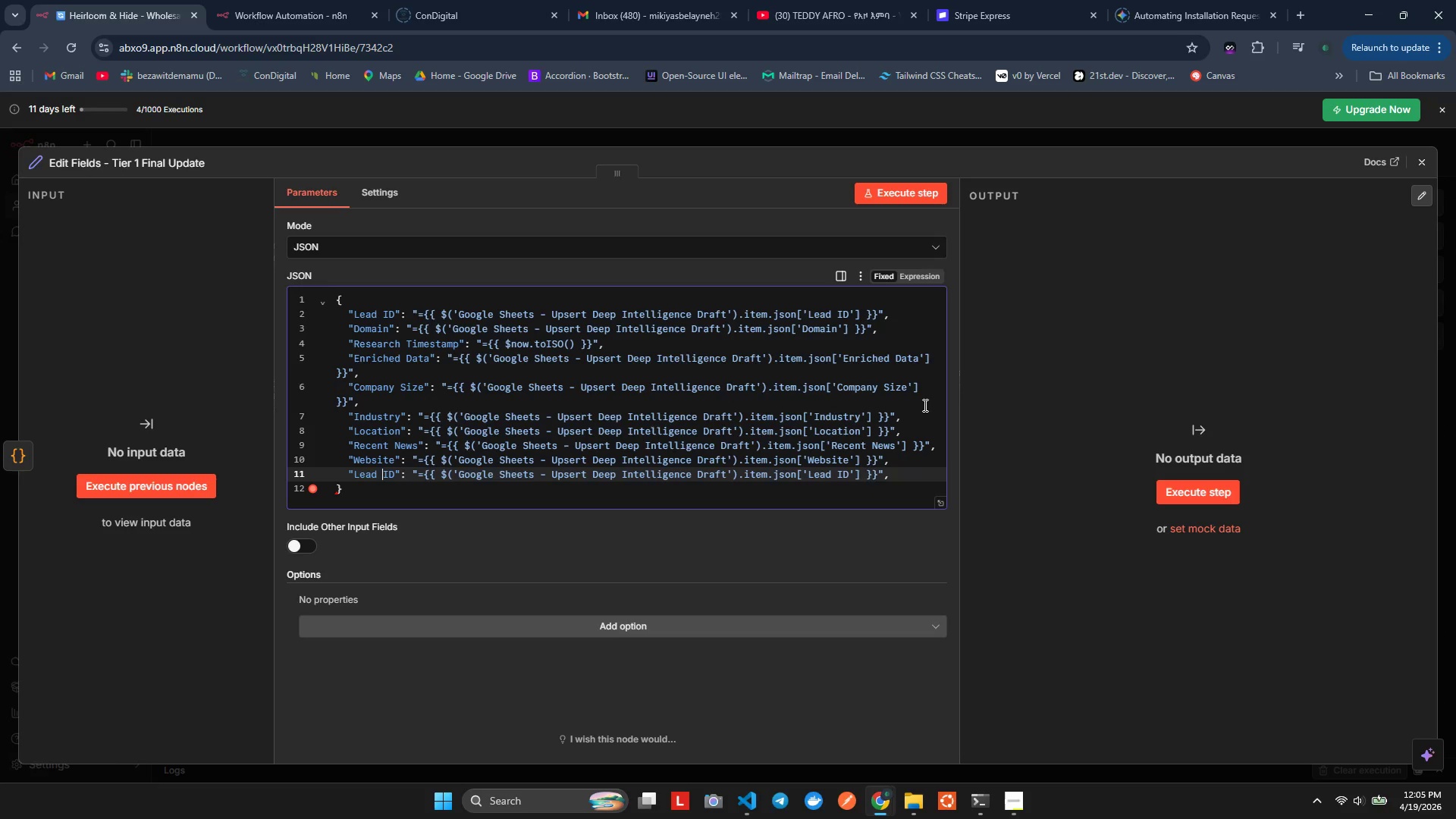 
key(ArrowRight)
 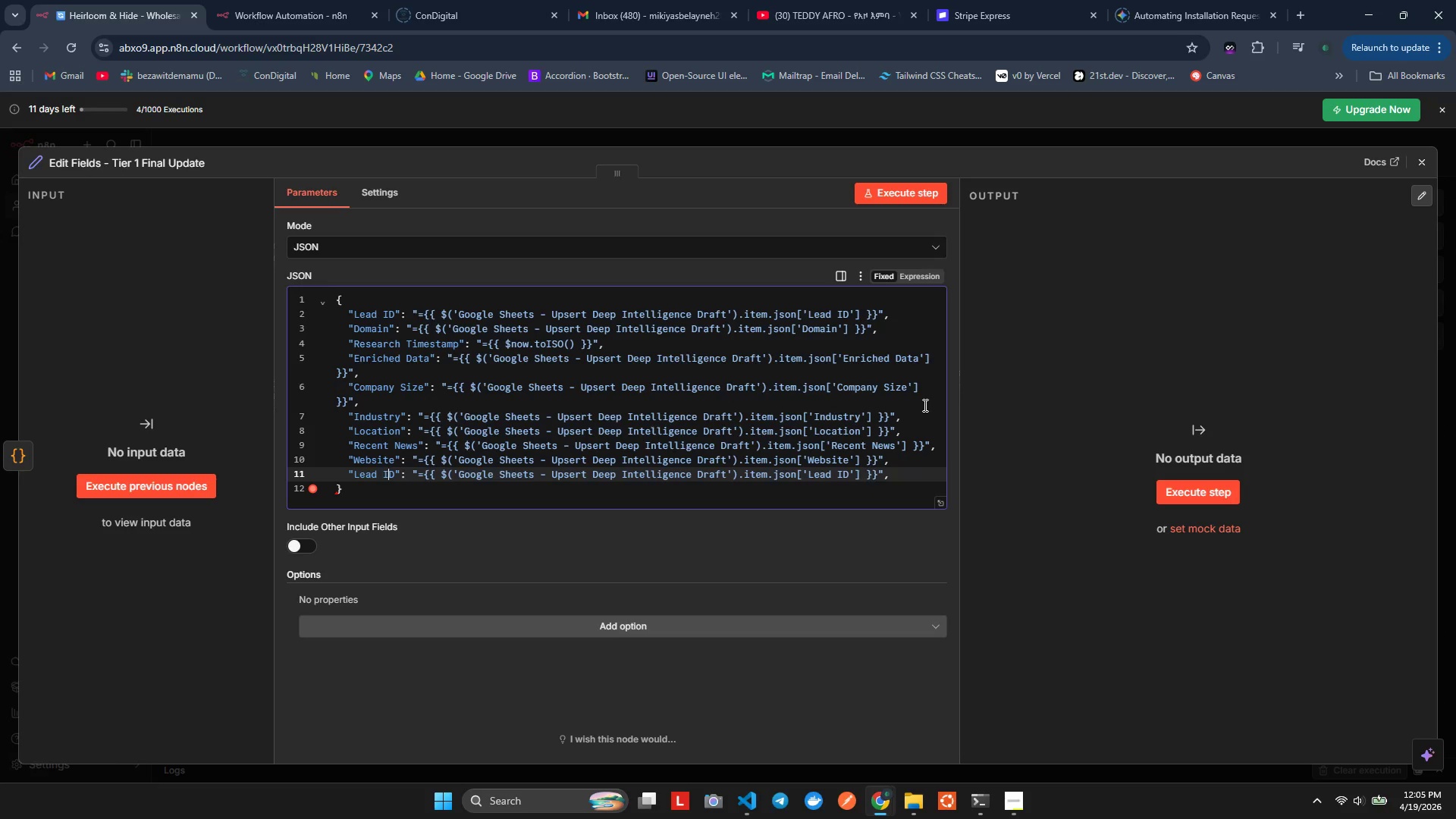 
key(ArrowRight)
 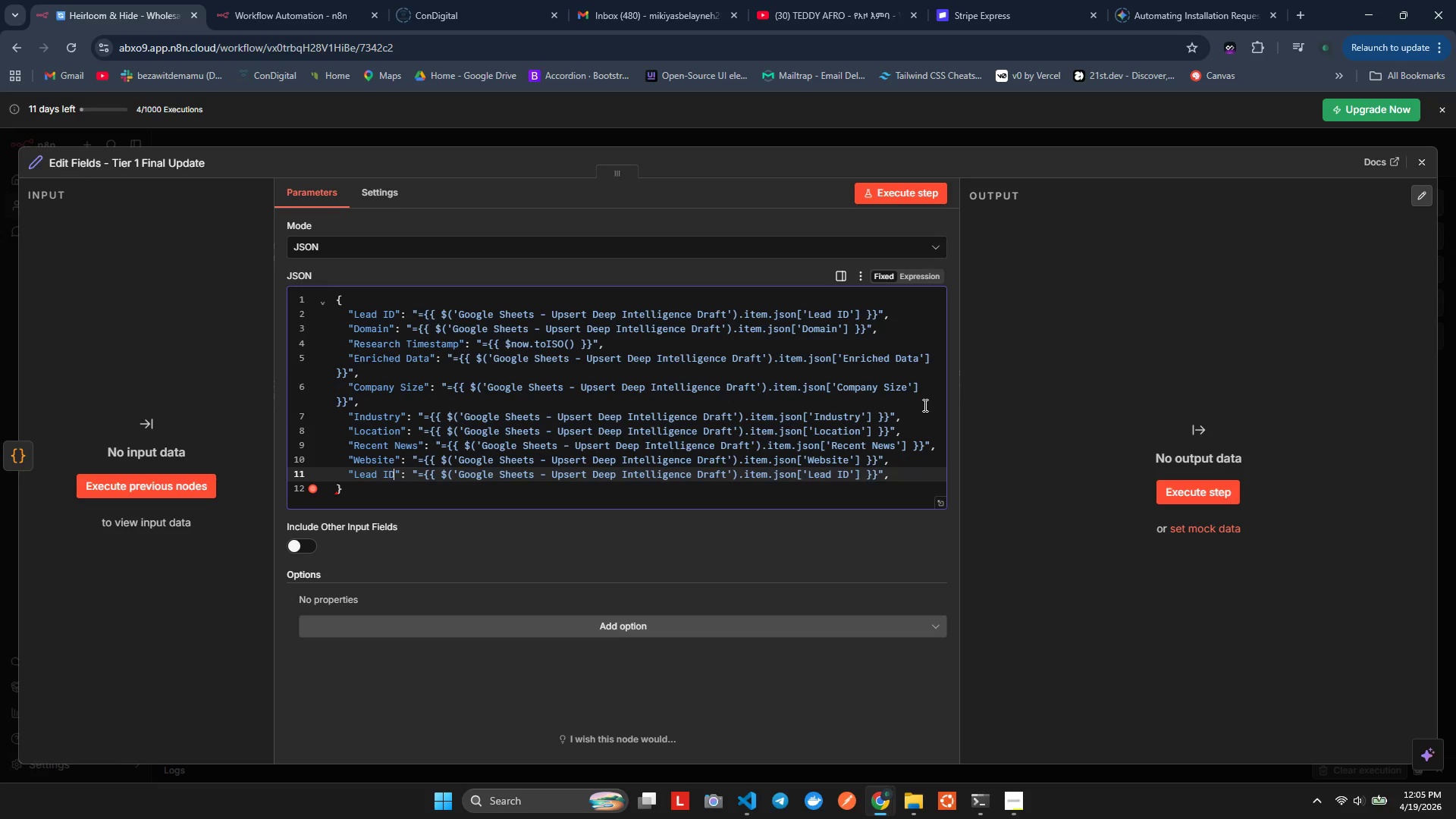 
key(ArrowRight)
 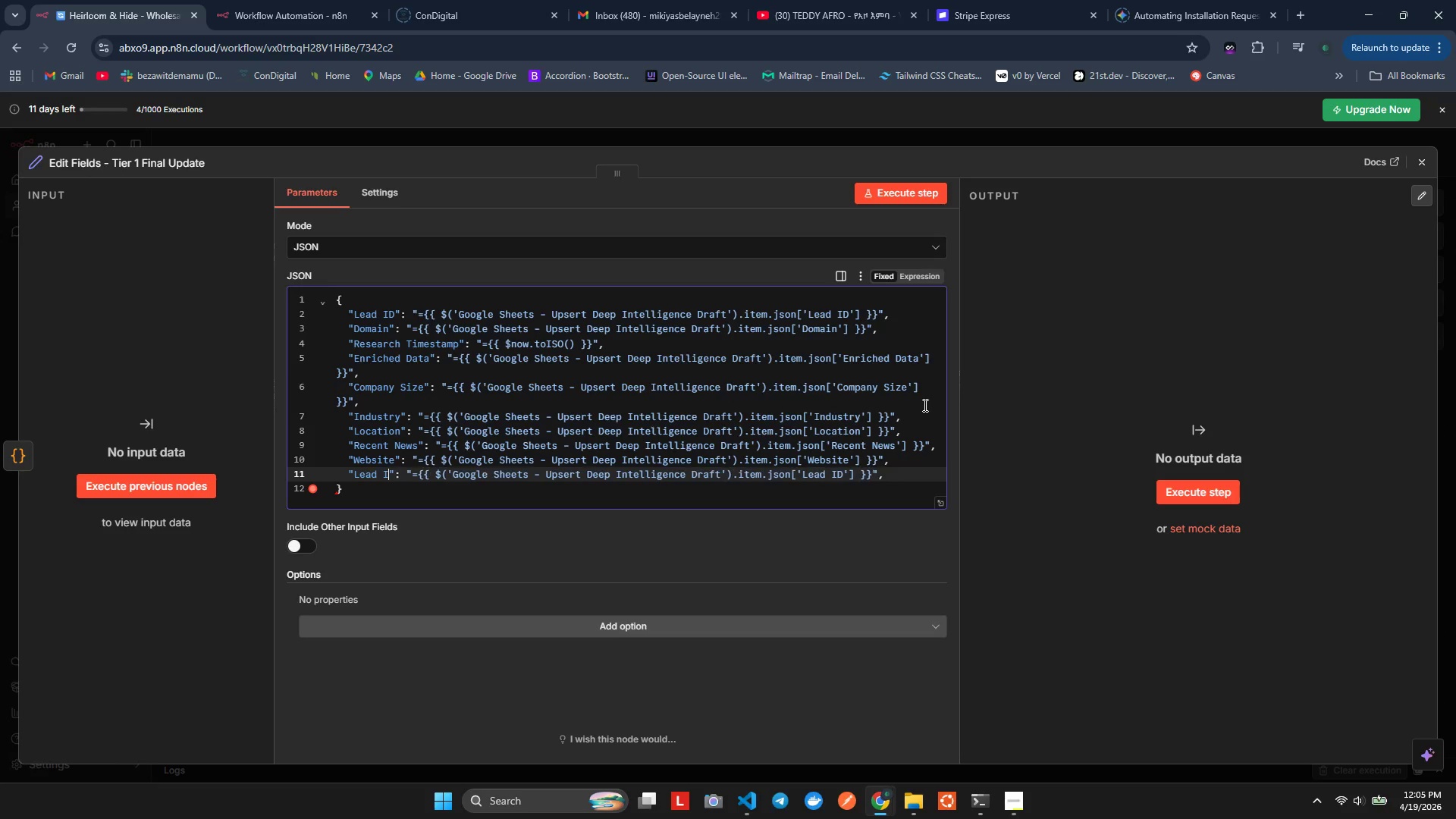 
key(Backspace)
key(Backspace)
key(Backspace)
key(Backspace)
key(Backspace)
key(Backspace)
key(Backspace)
type(Tier)
 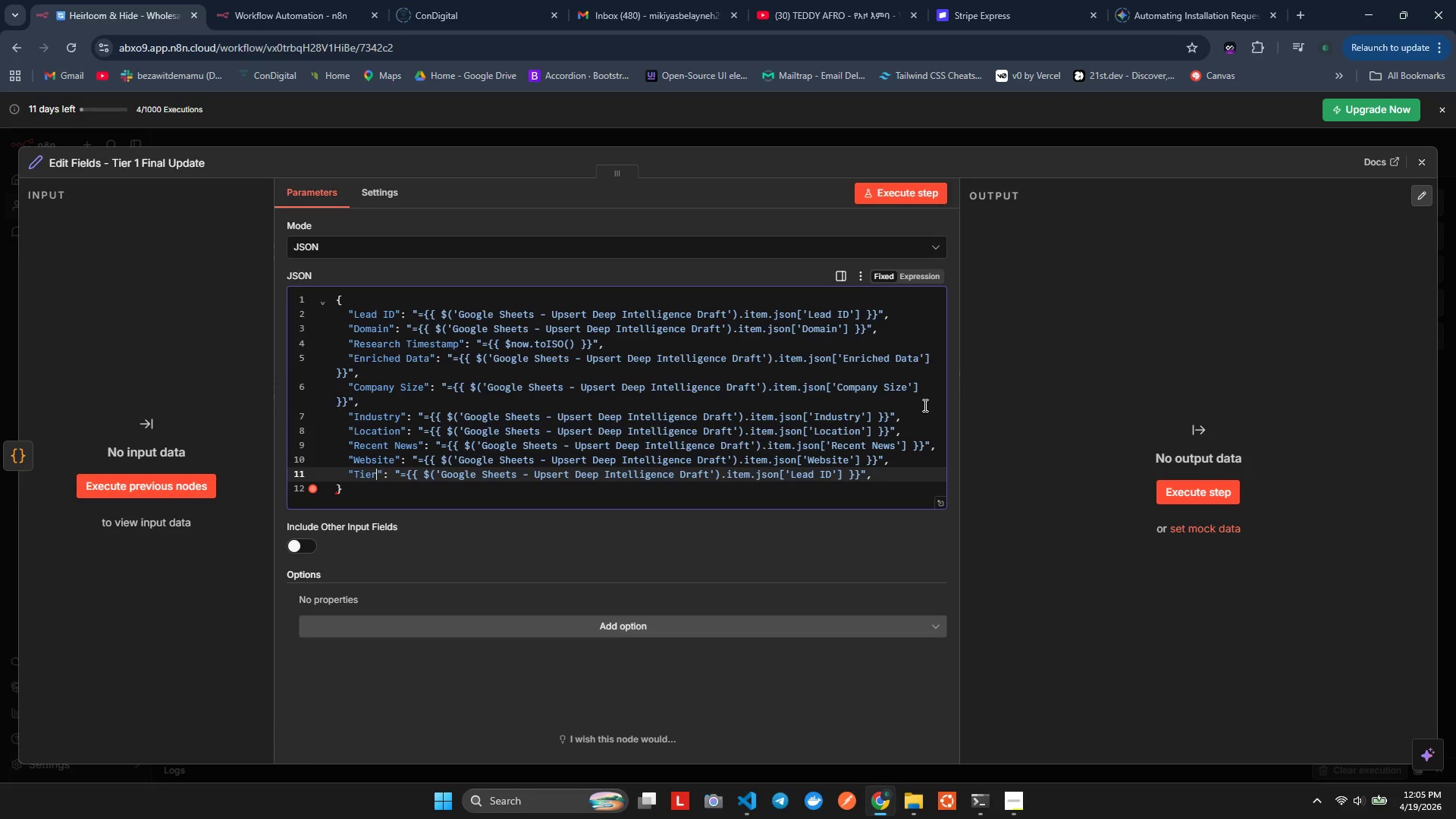 
key(ArrowDown)
 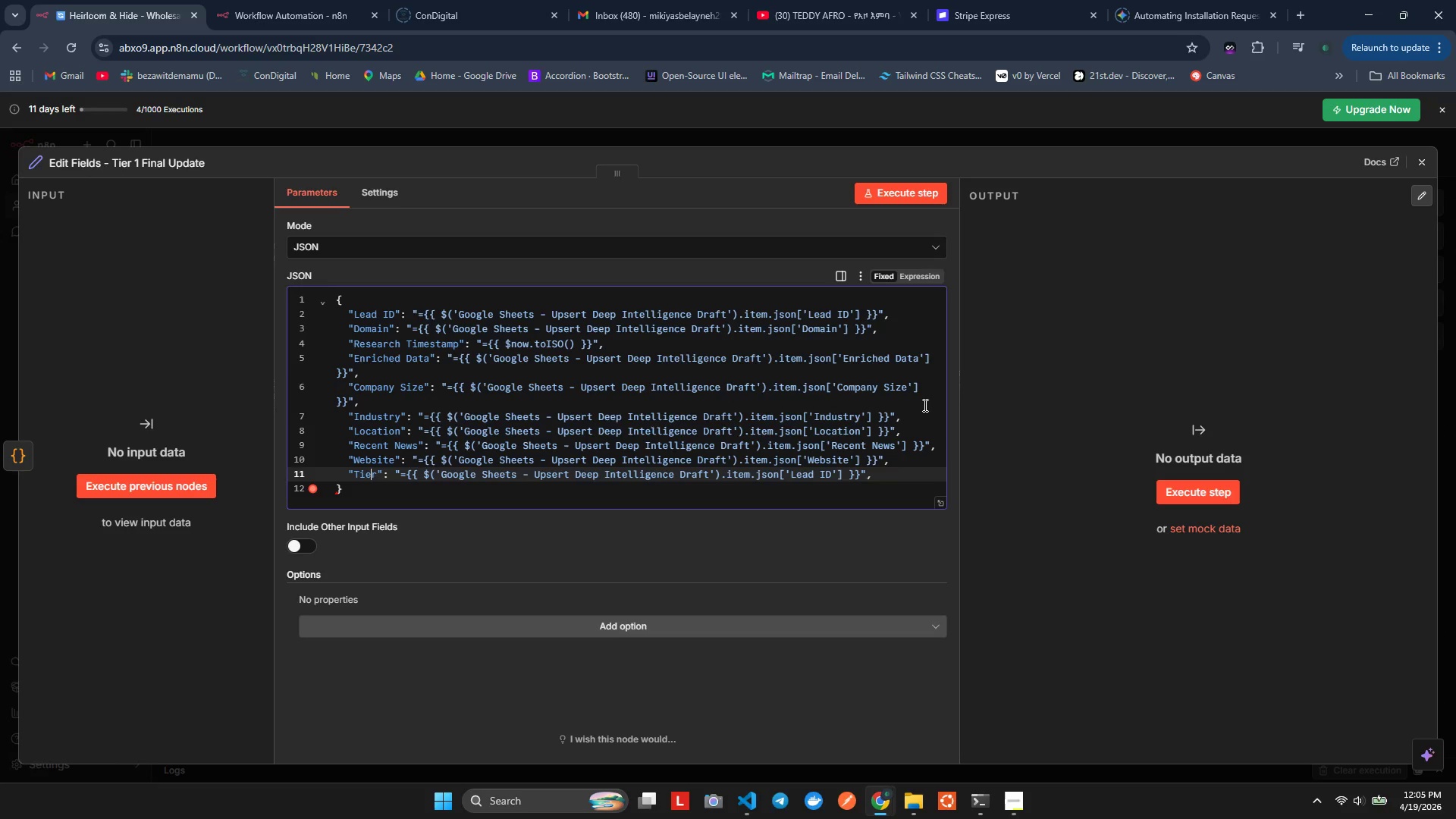 
key(ArrowUp)
 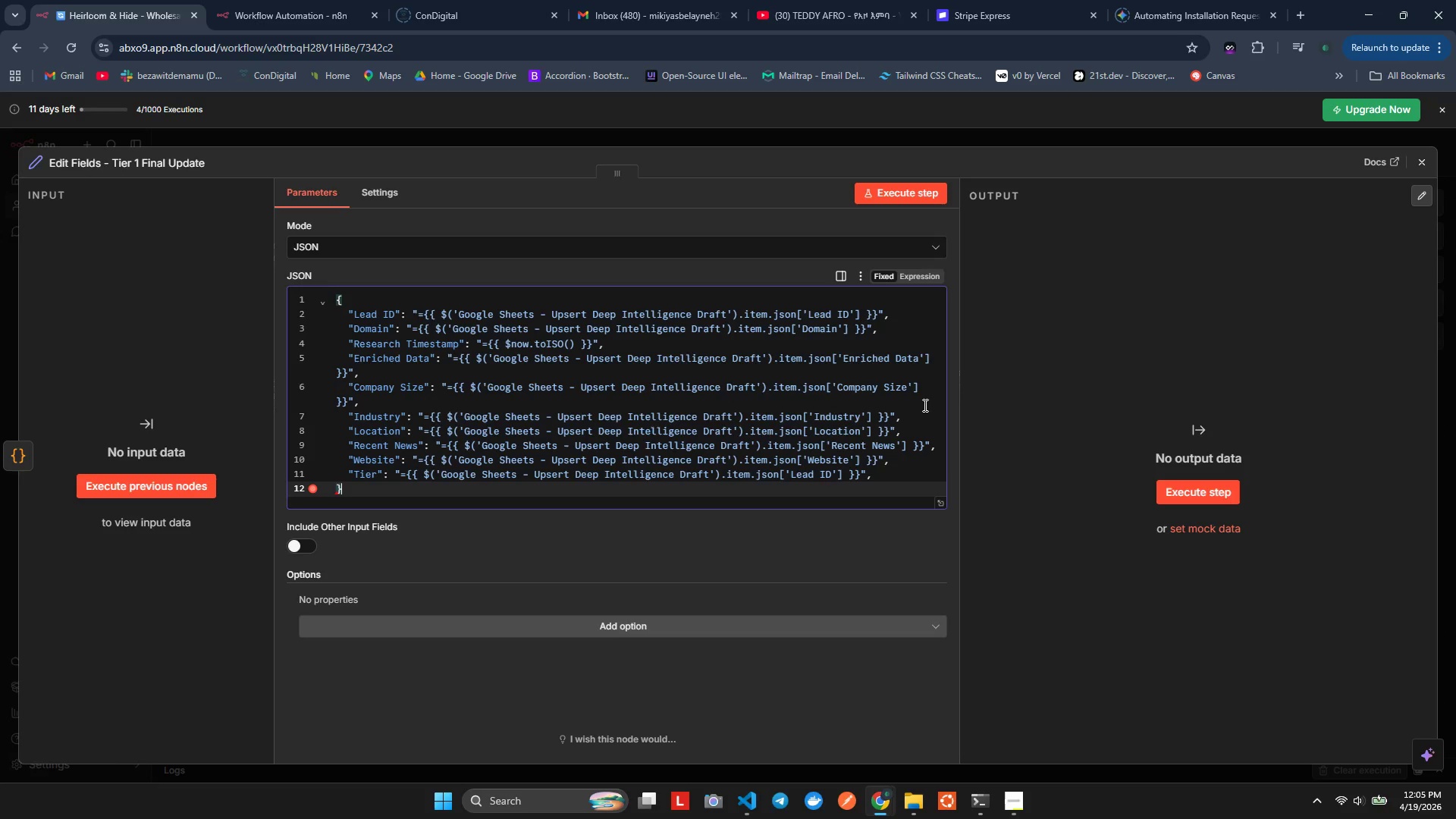 
hold_key(key=ArrowLeft, duration=0.53)
 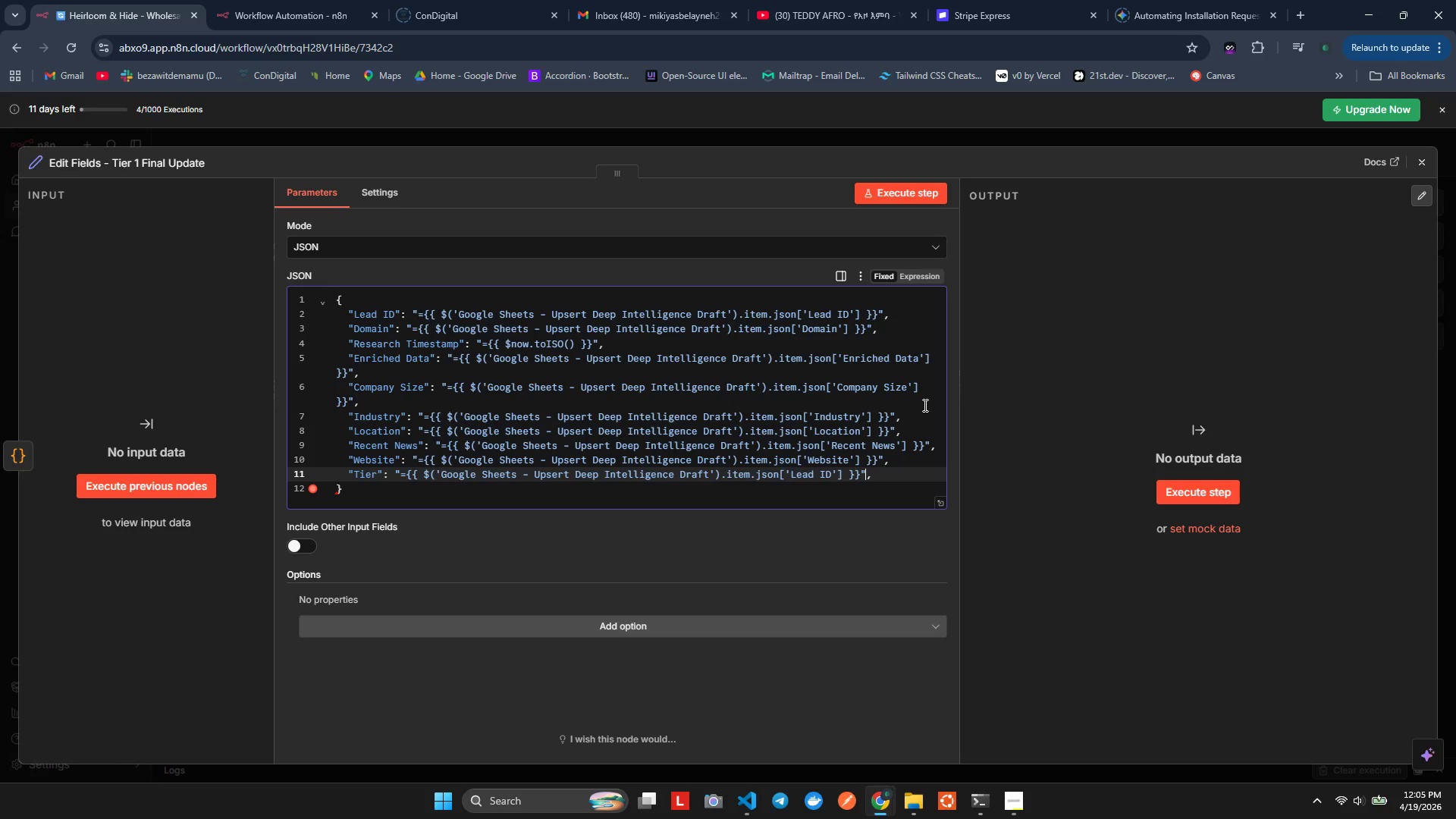 
key(ArrowDown)
 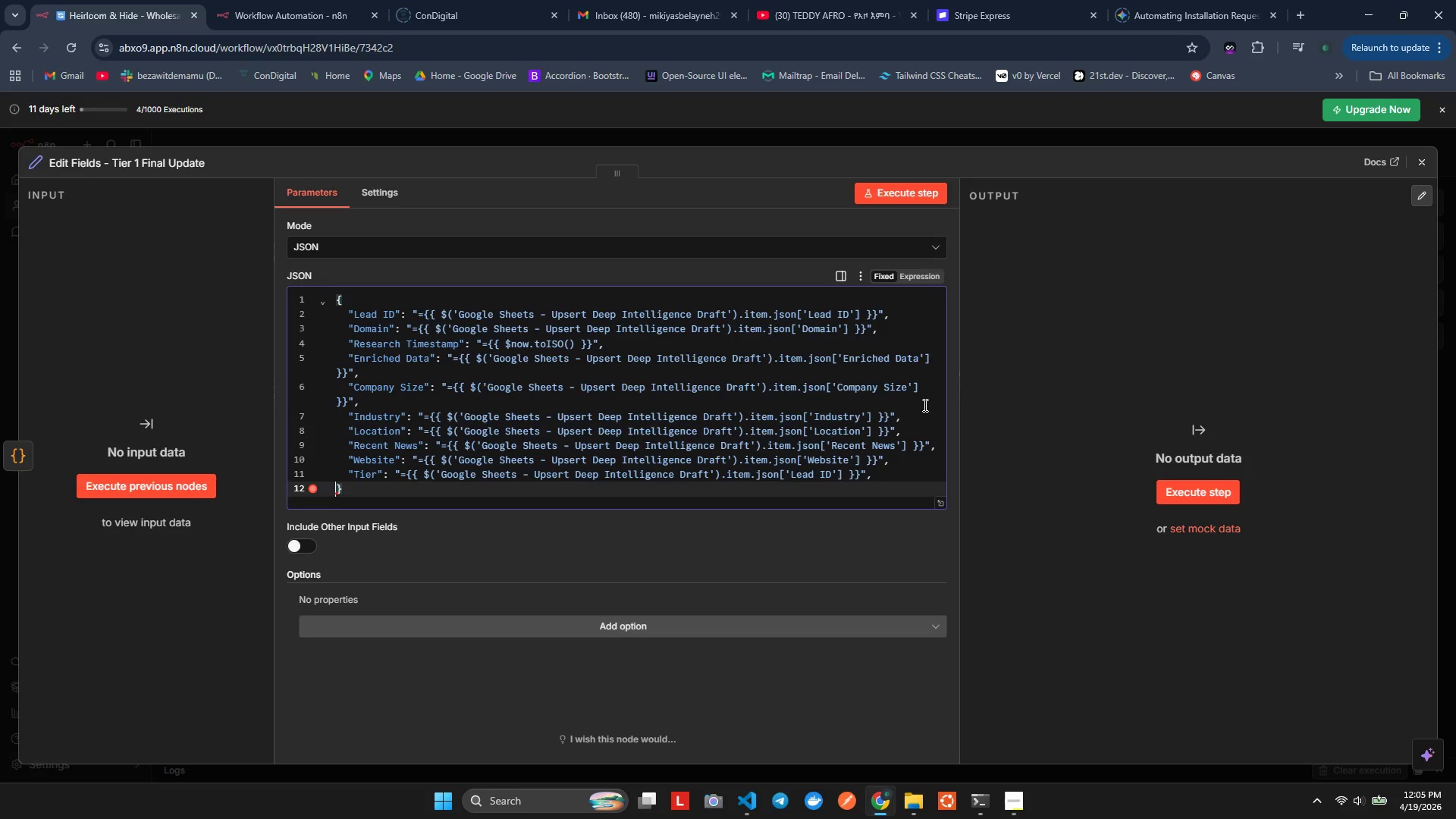 
key(ArrowLeft)
 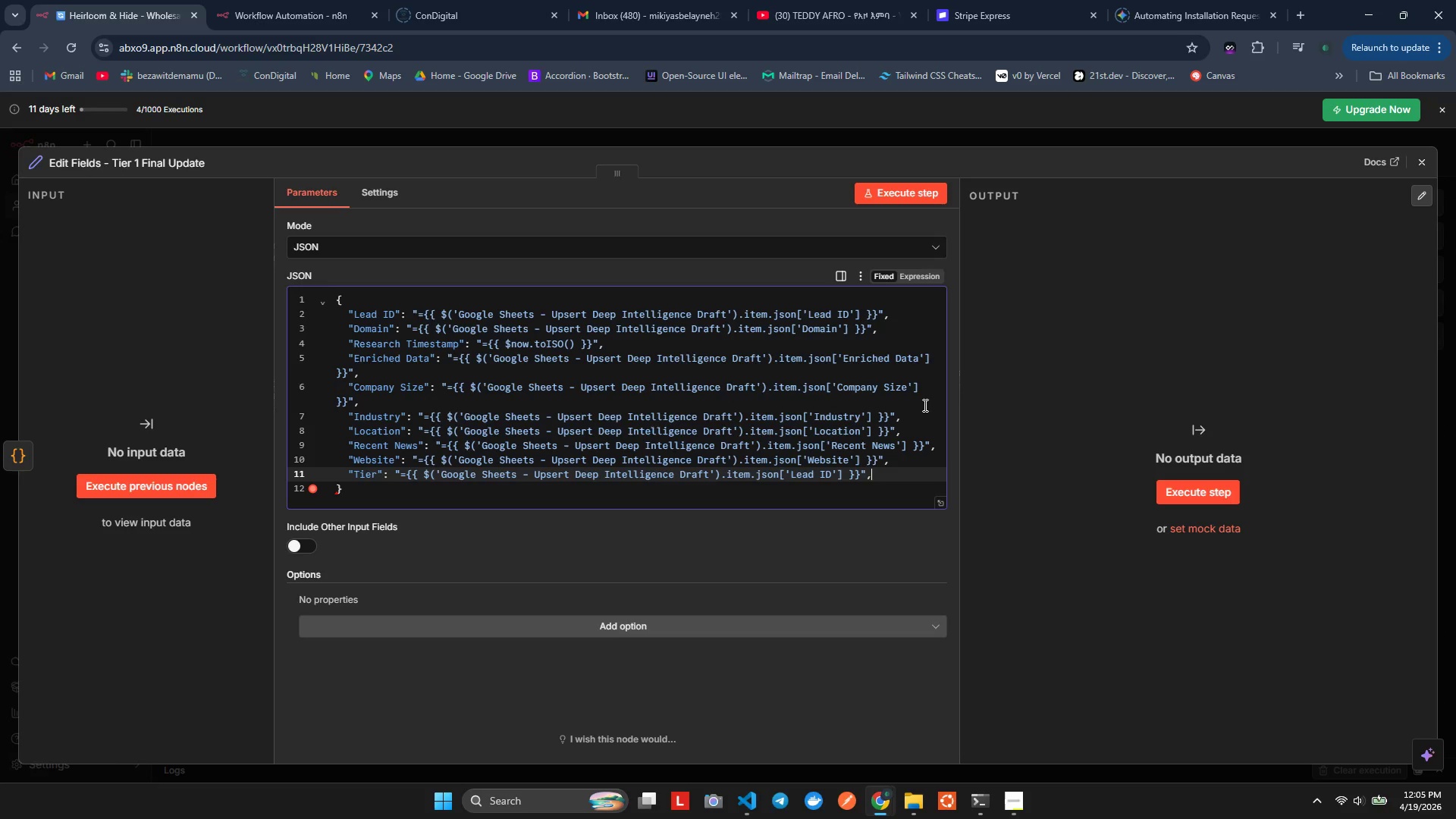 
key(ArrowLeft)
 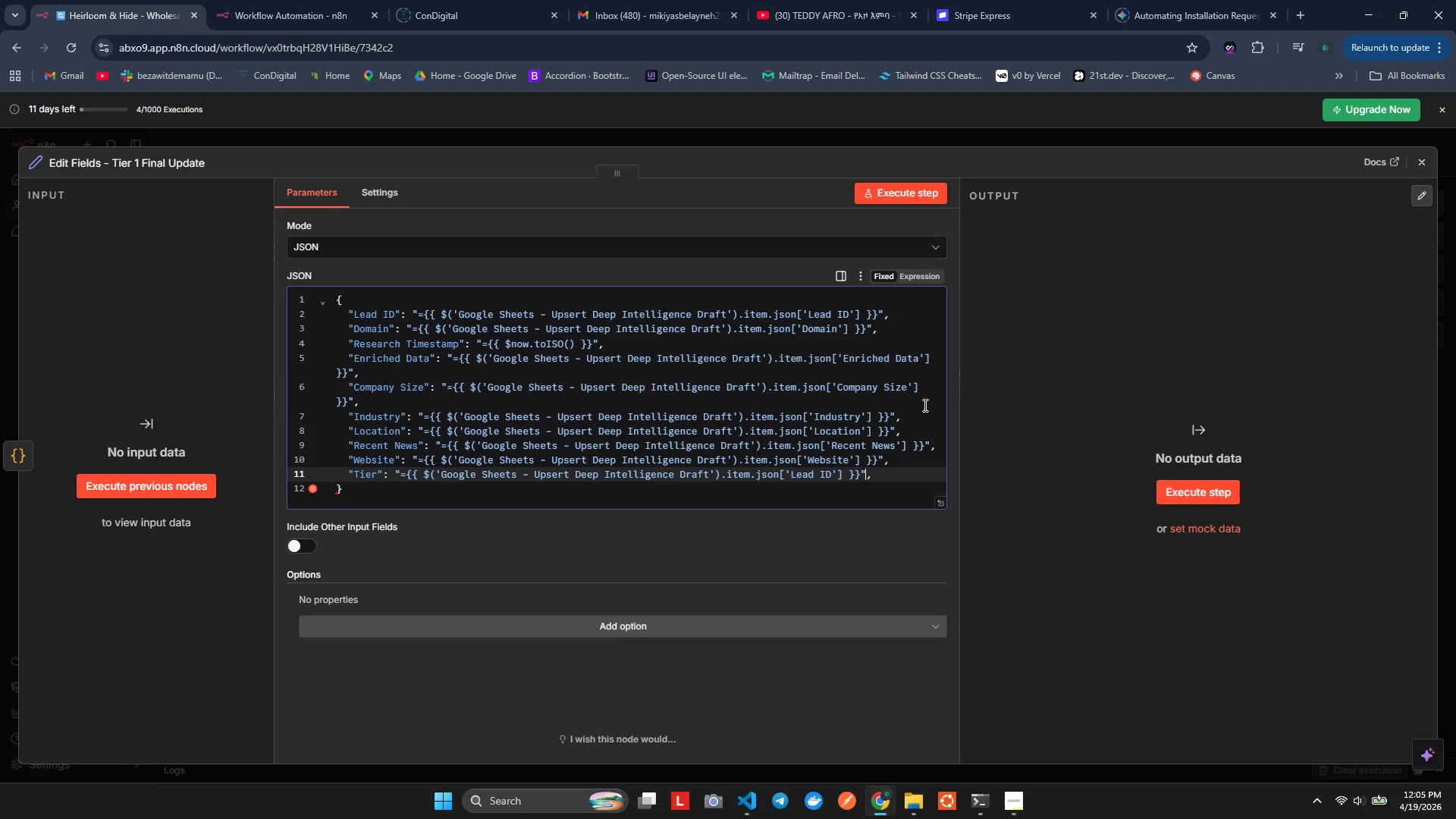 
key(ArrowLeft)
 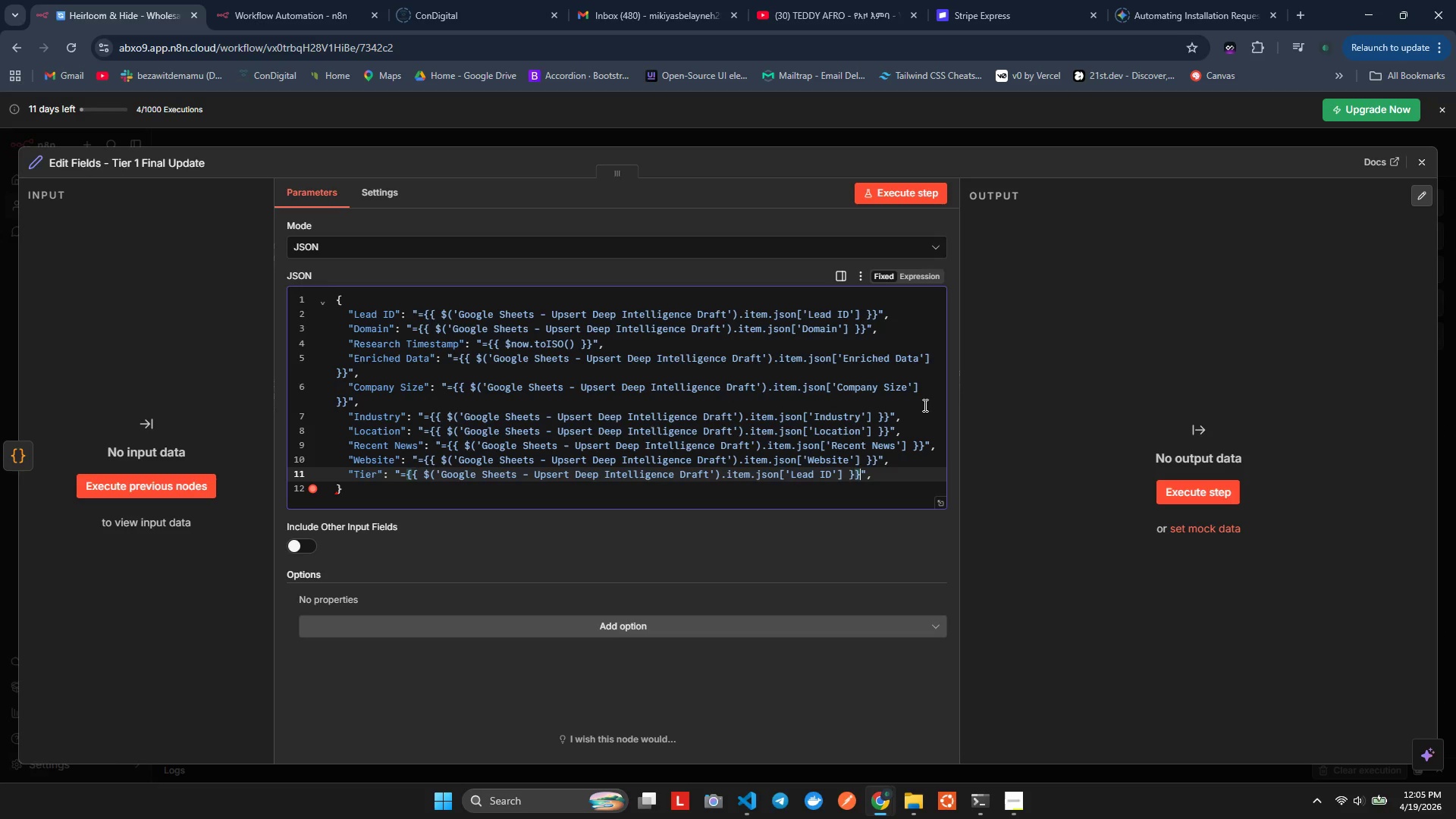 
key(ArrowLeft)
 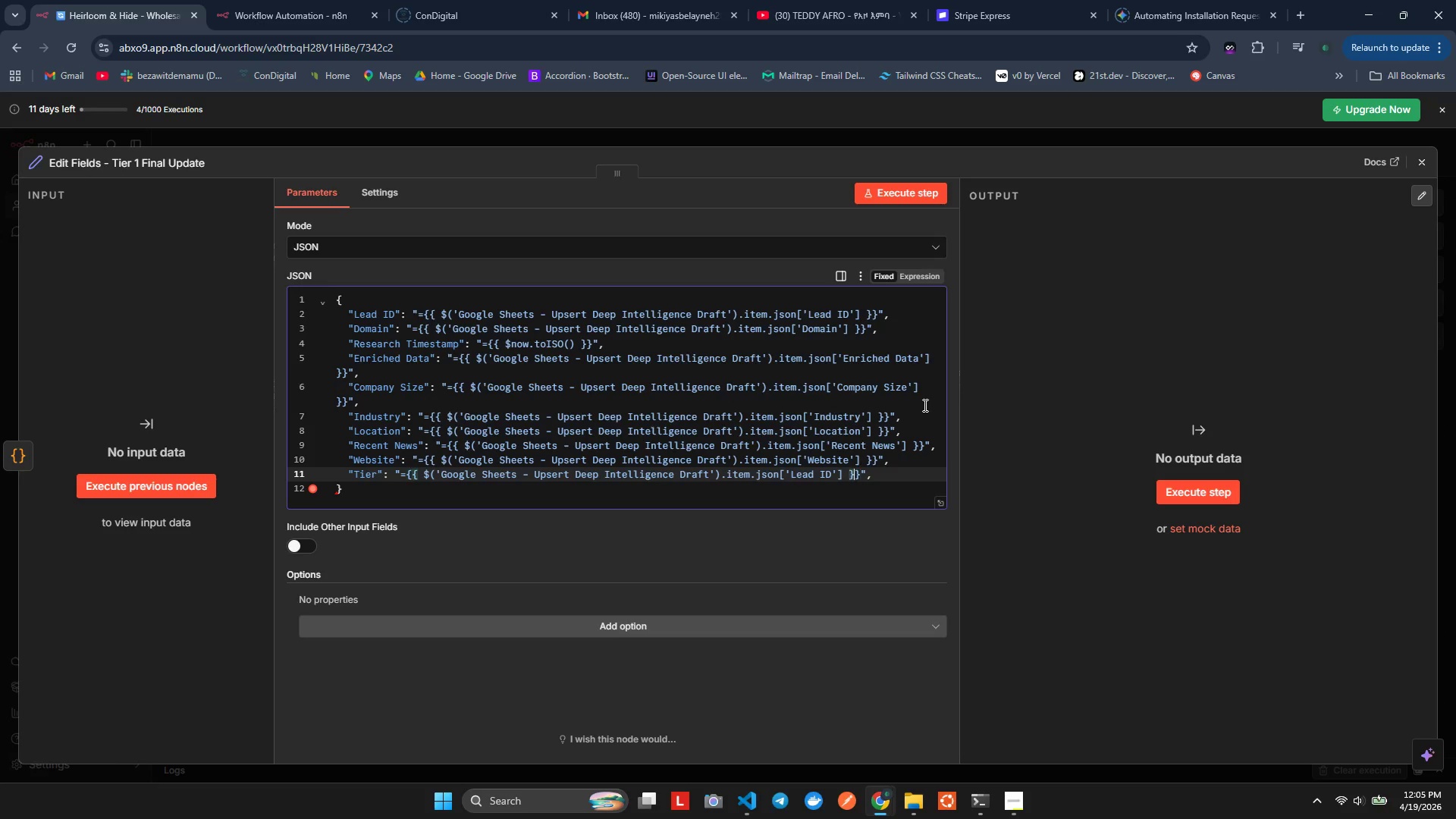 
key(ArrowLeft)
 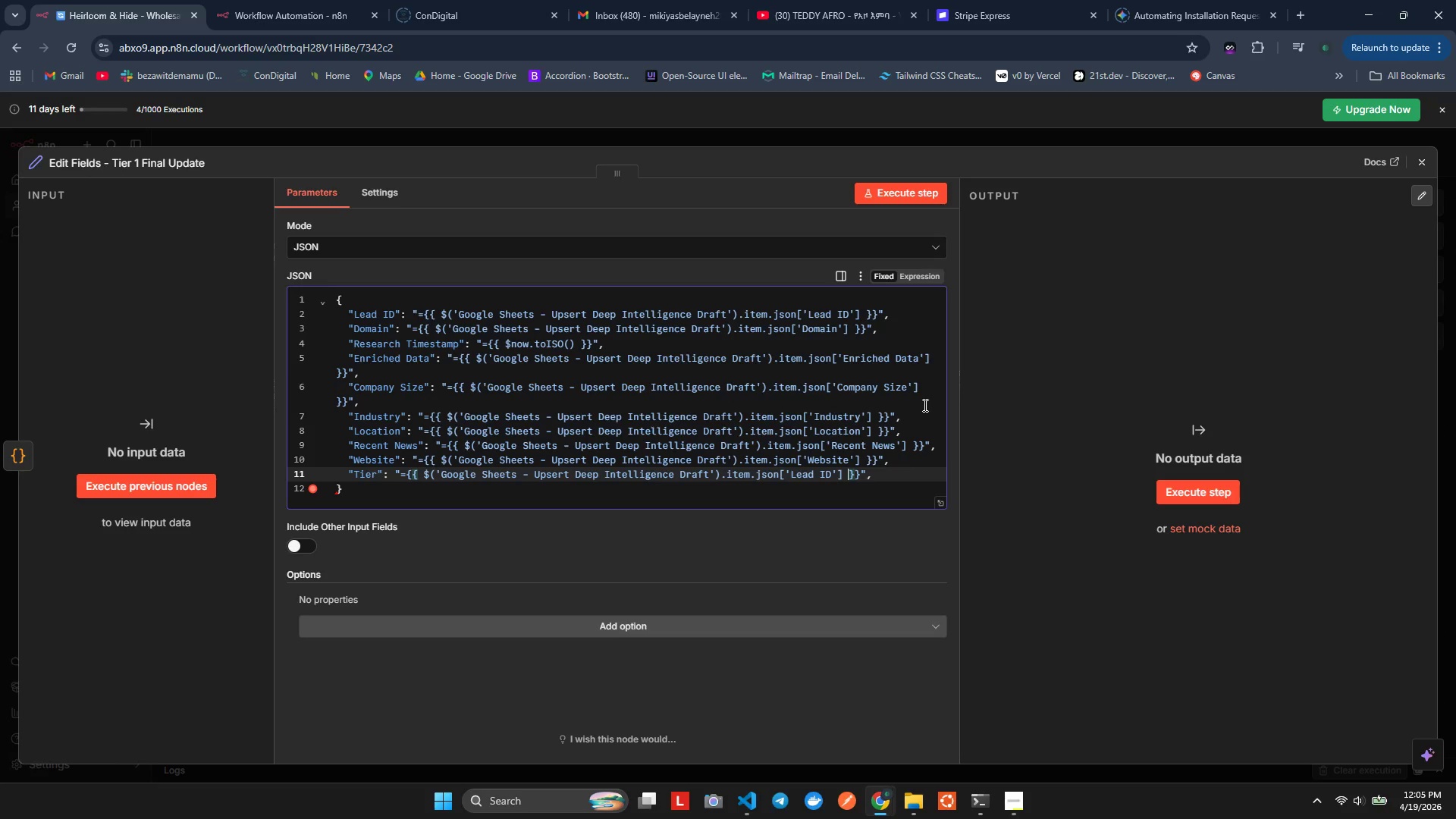 
key(ArrowLeft)
 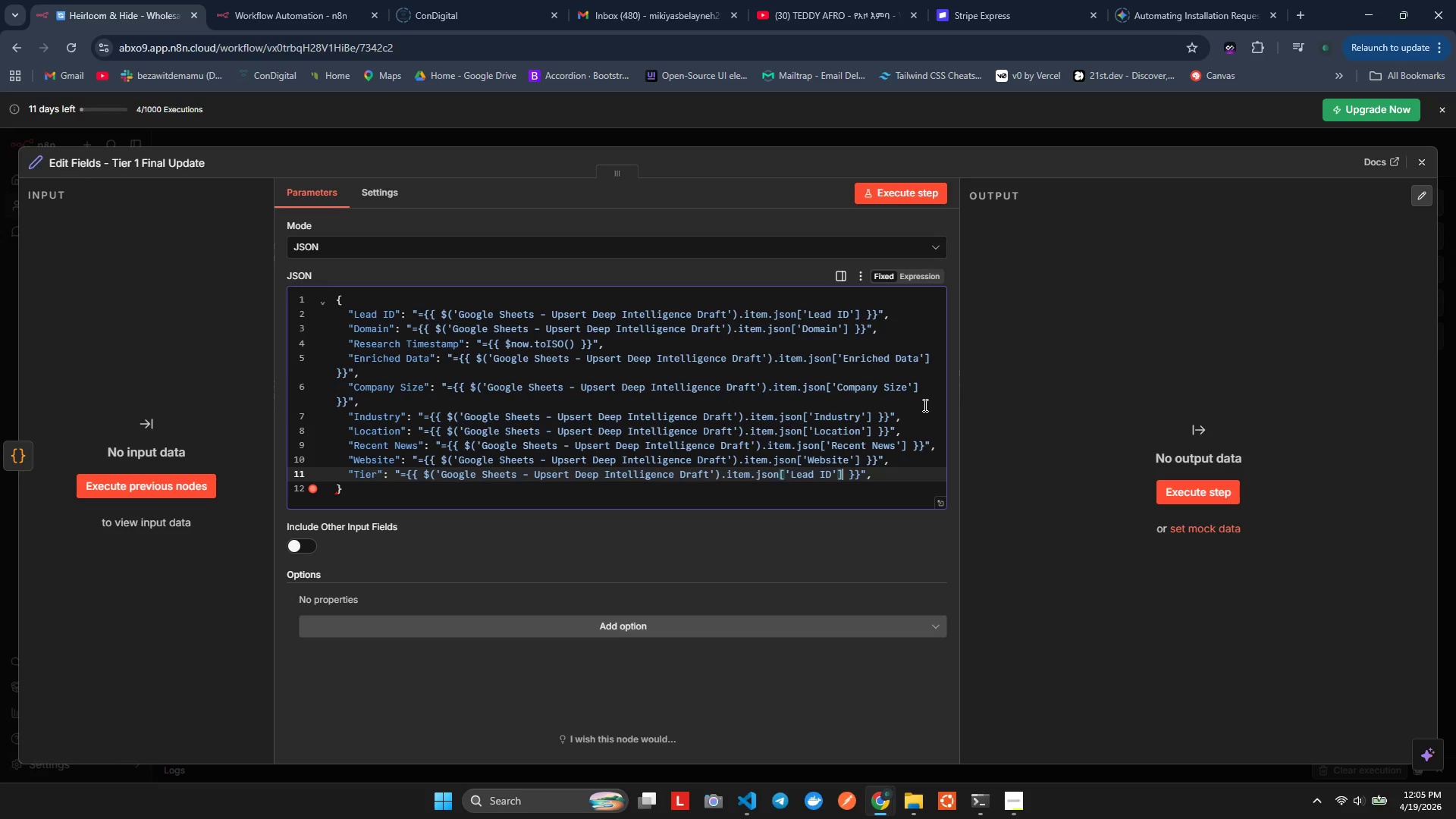 
key(ArrowLeft)
 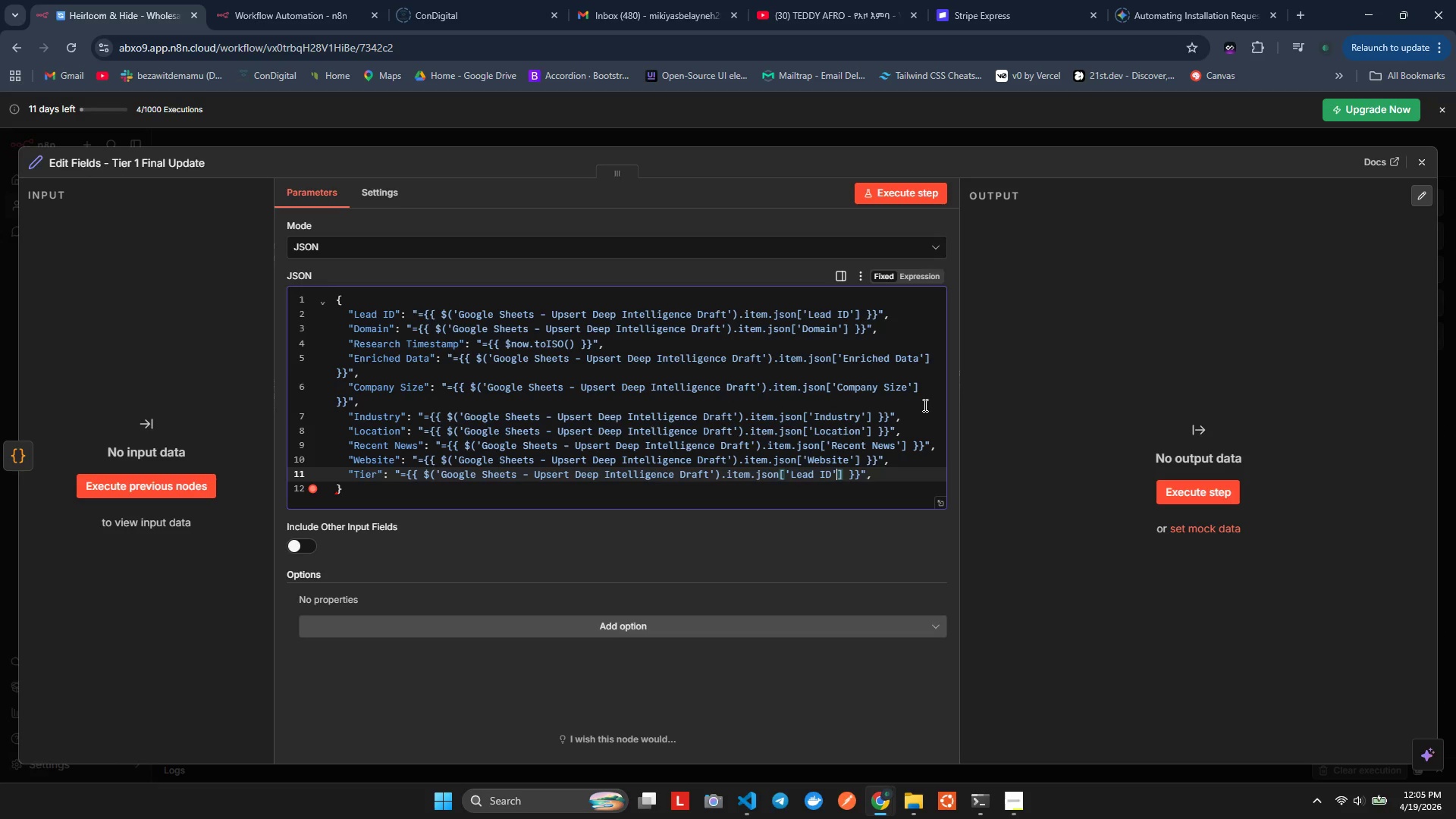 
key(ArrowLeft)
 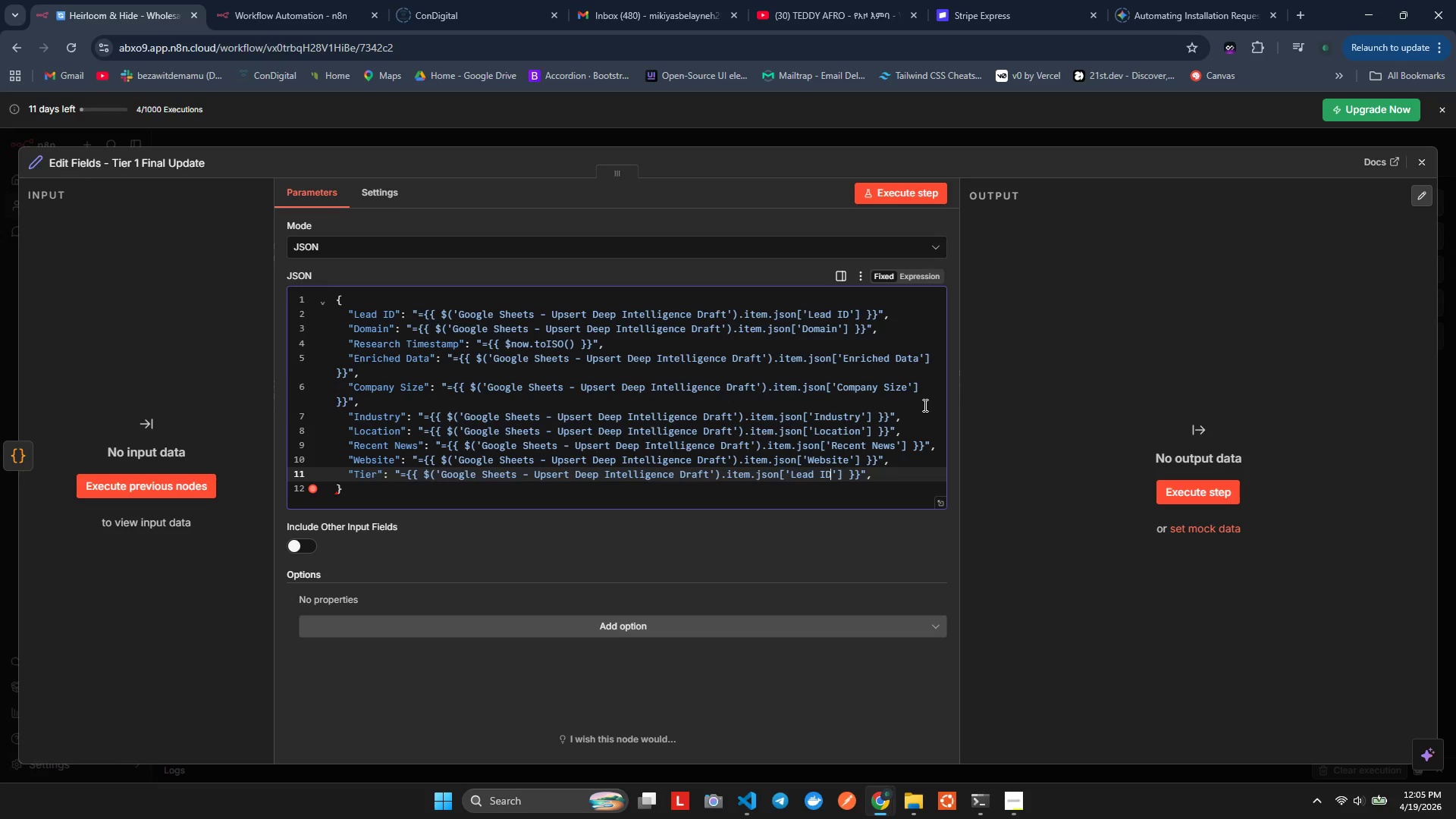 
key(ArrowLeft)
 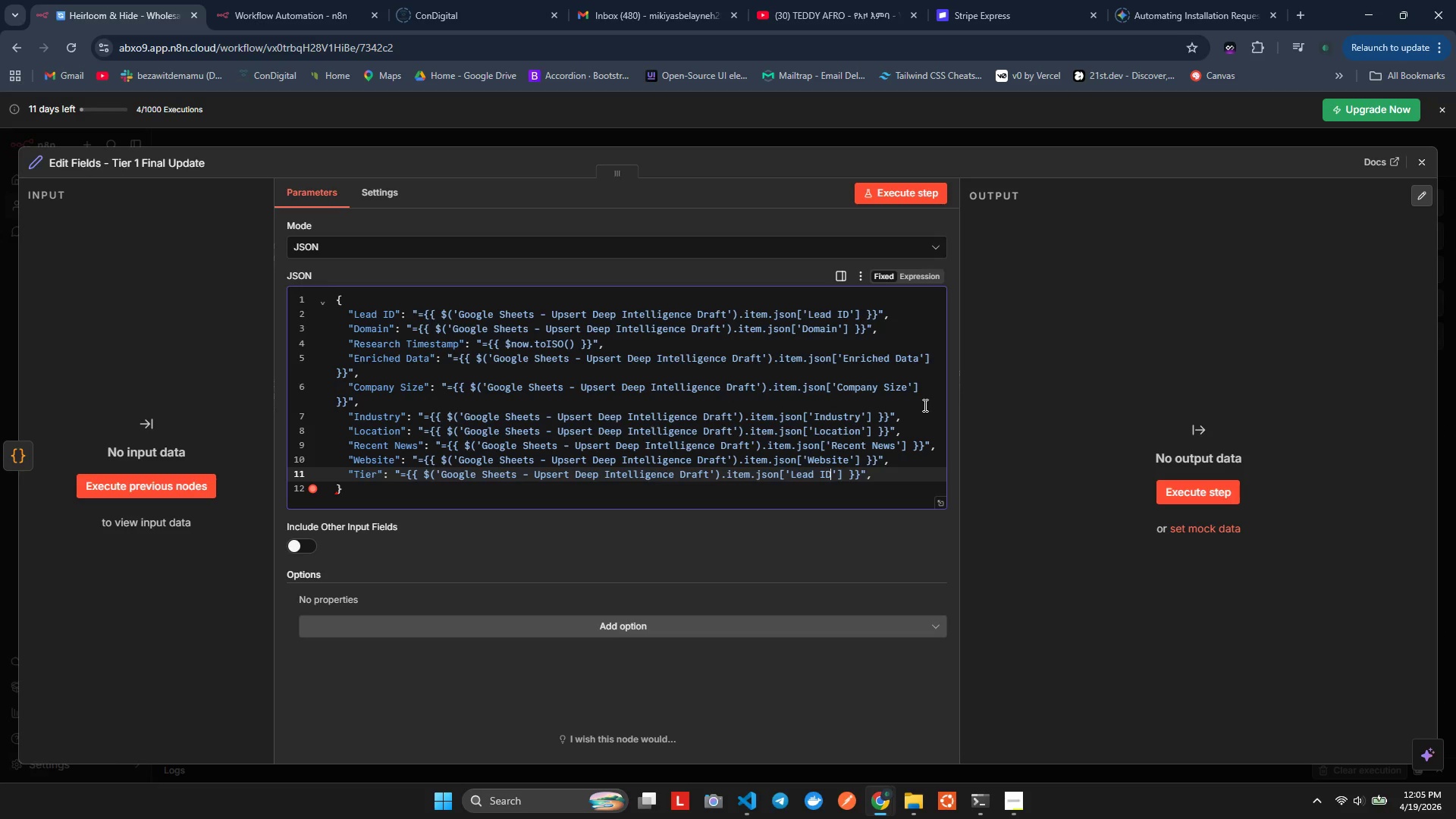 
key(Backspace)
key(Backspace)
key(Backspace)
key(Backspace)
key(Backspace)
key(Backspace)
key(Backspace)
type(Tier)
 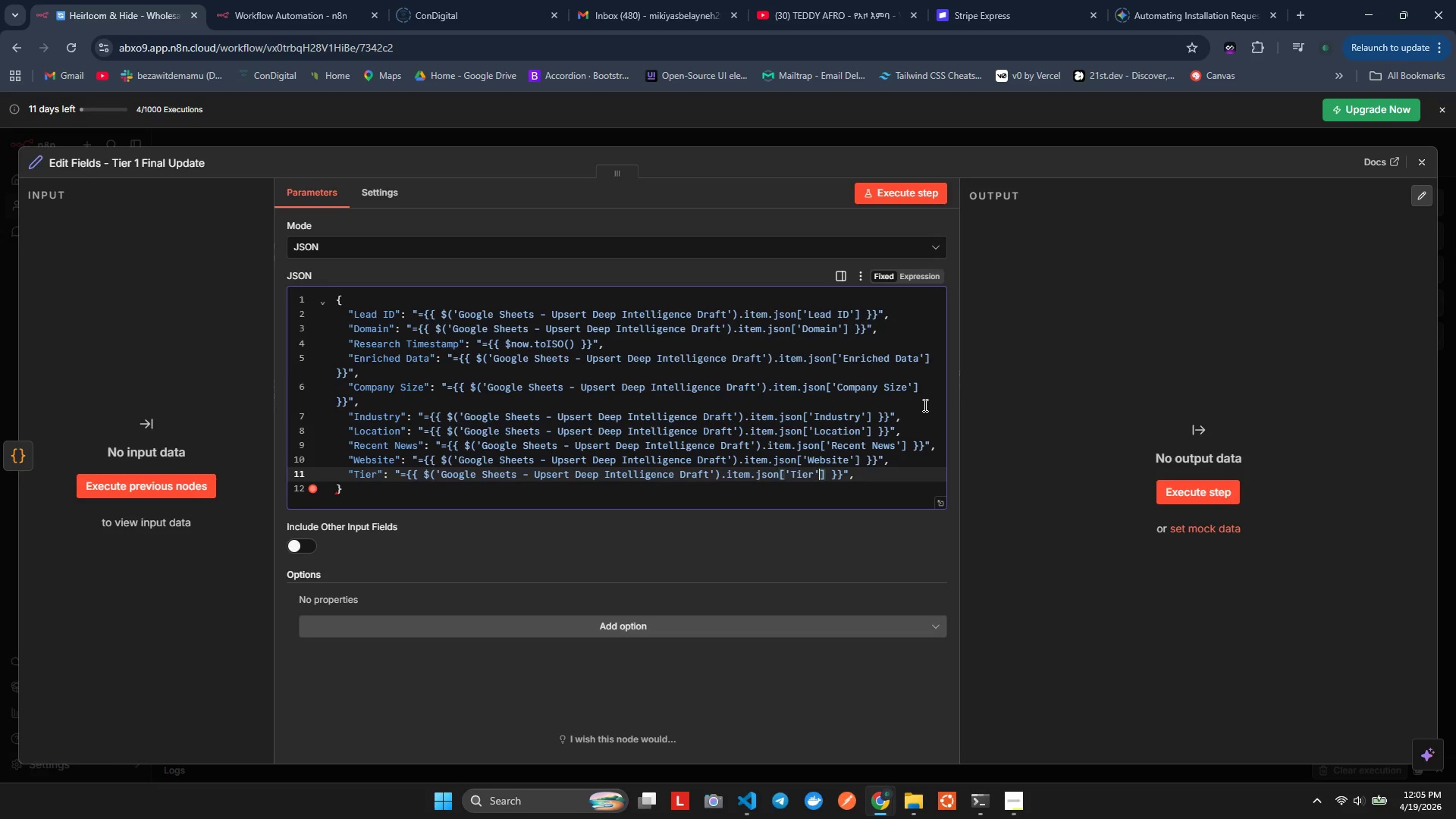 
 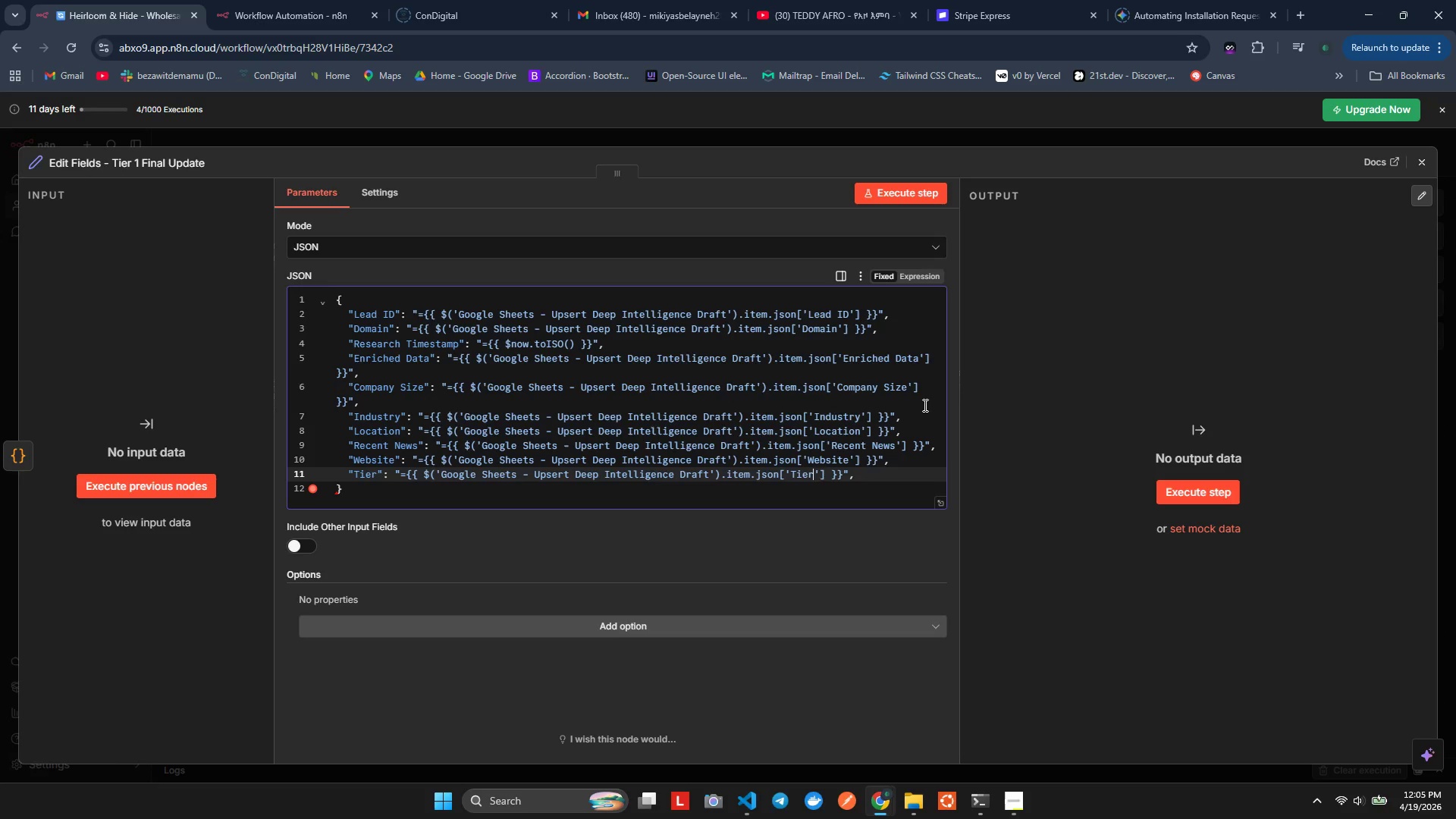 
key(ArrowRight)
 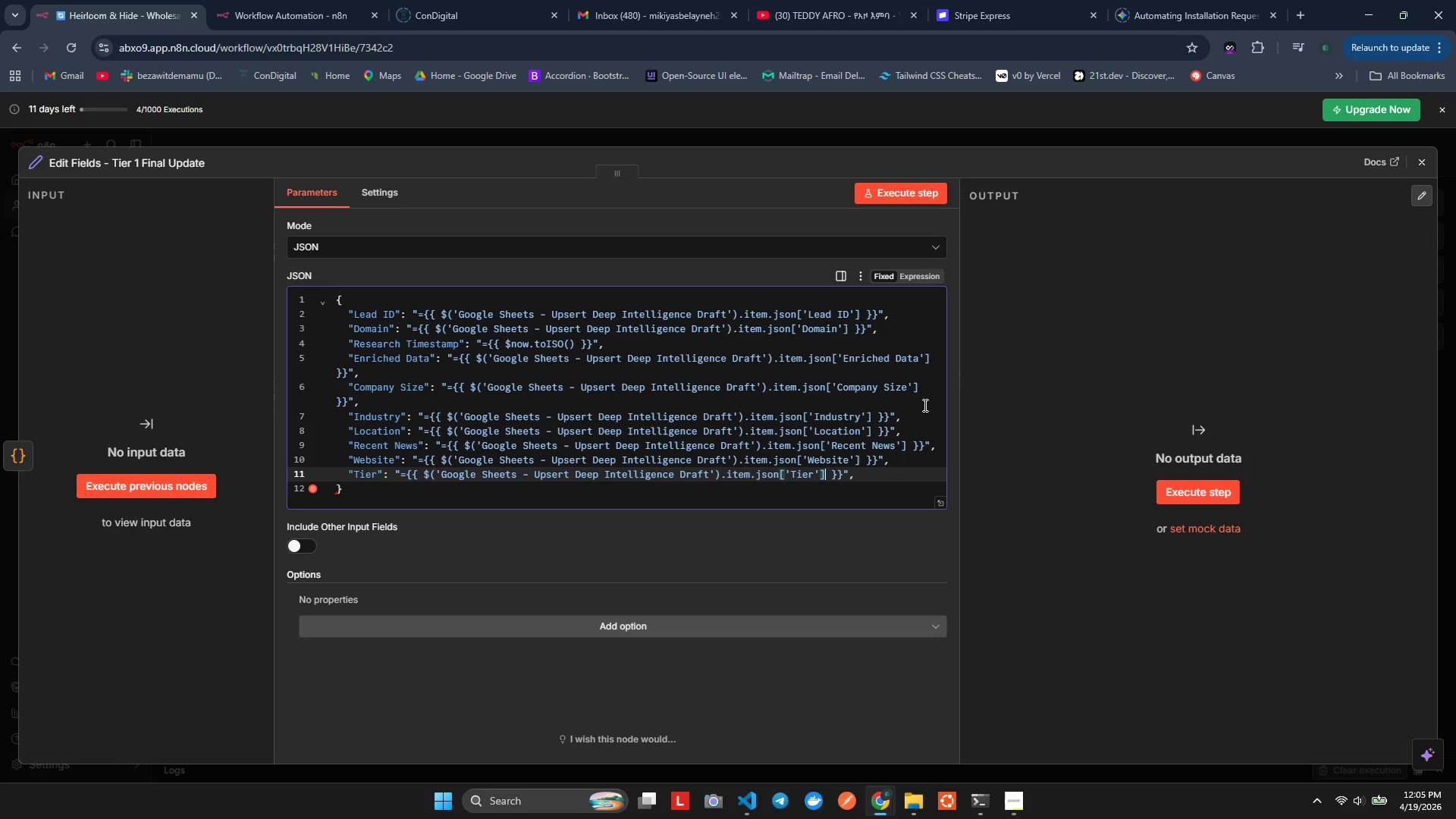 
key(ArrowRight)
 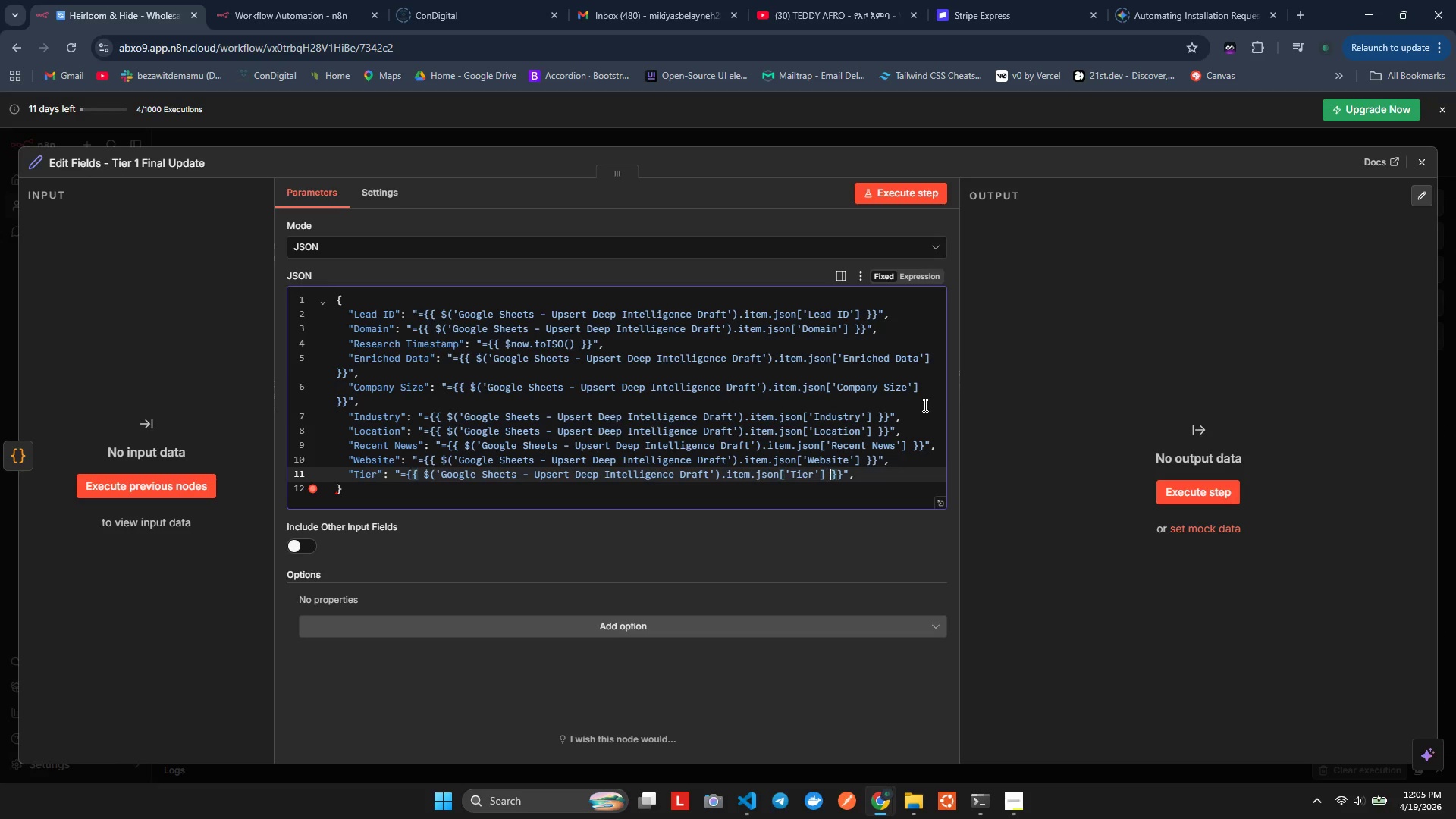 
key(ArrowRight)
 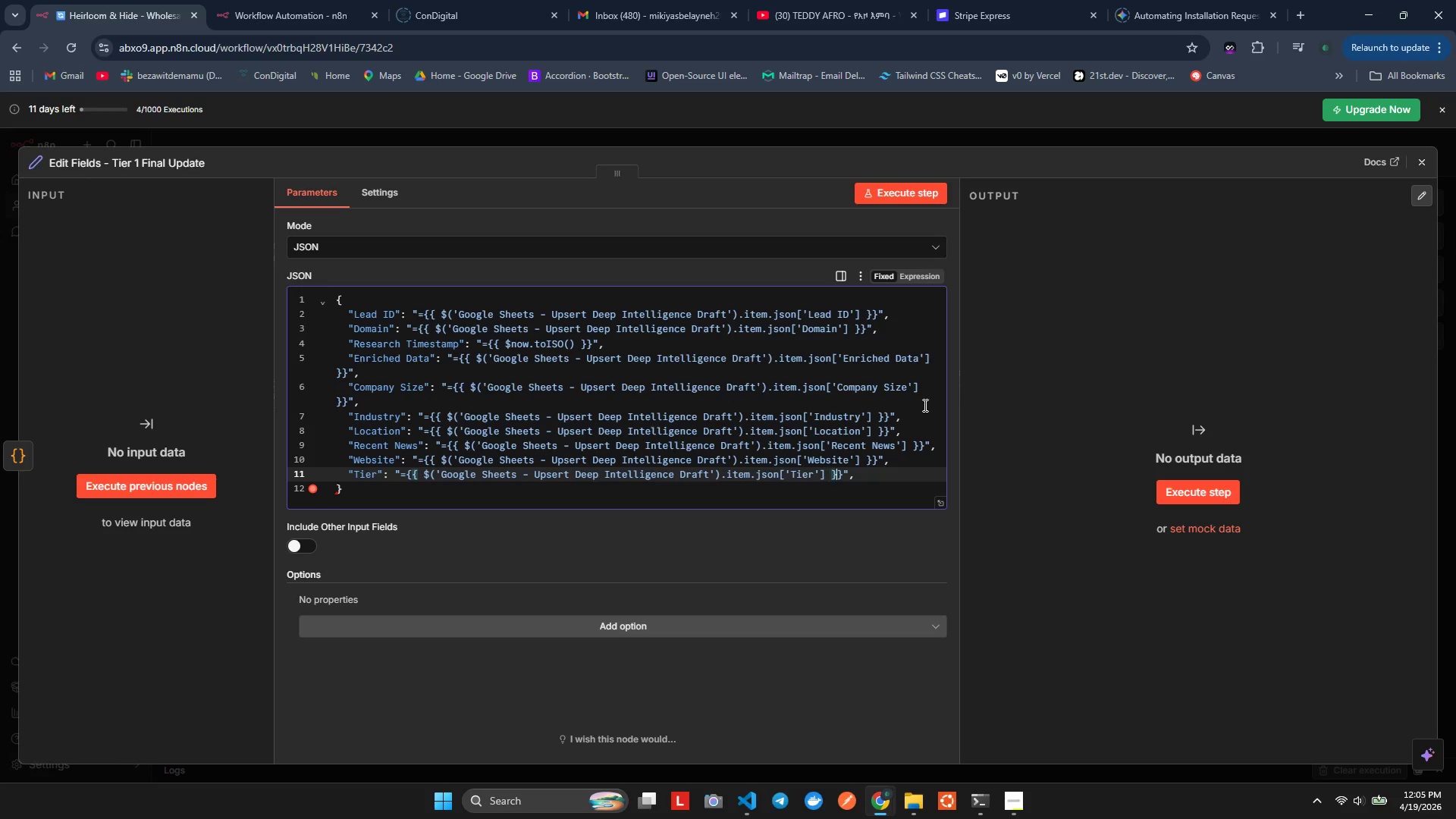 
key(ArrowRight)
 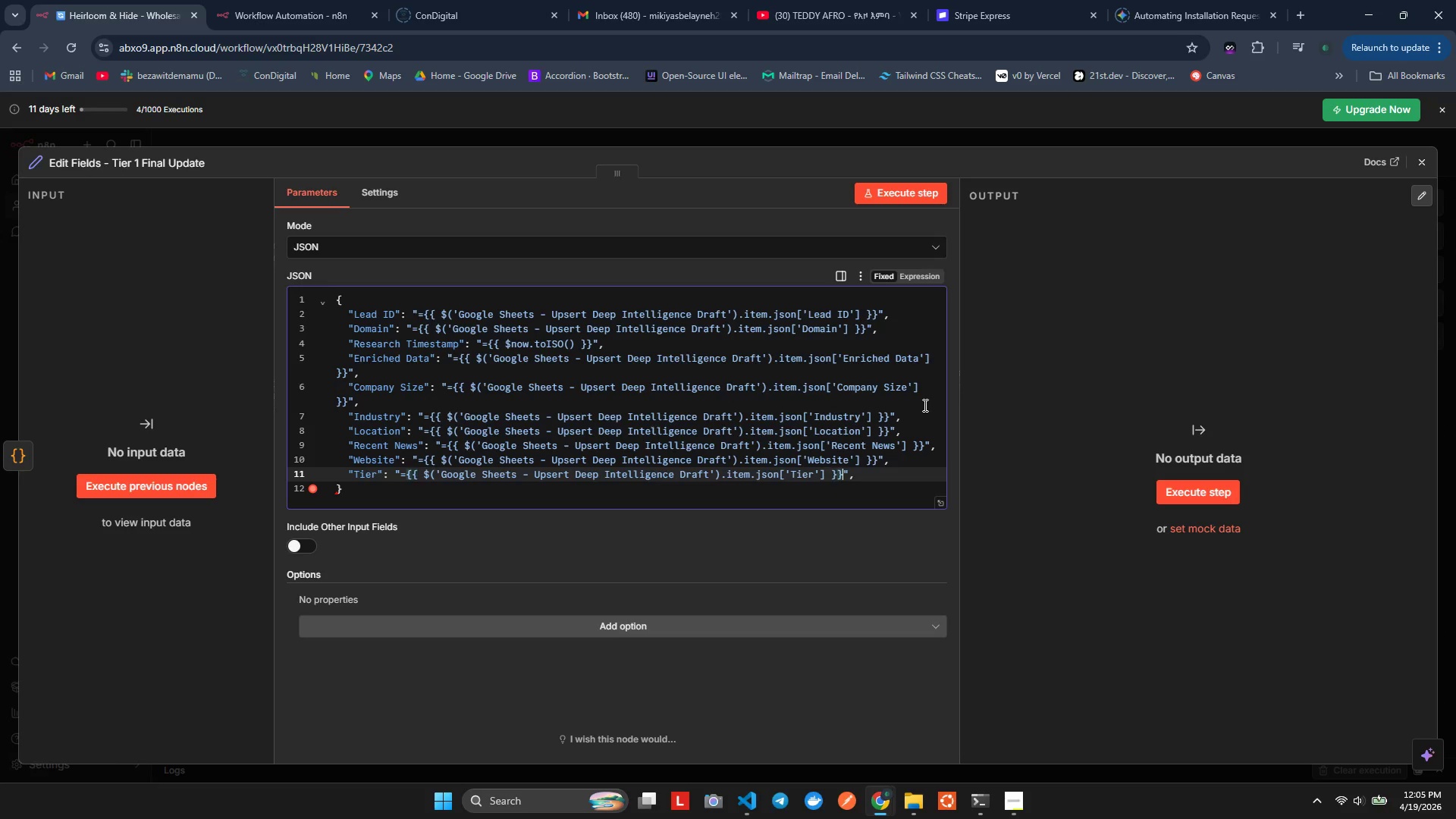 
key(ArrowRight)
 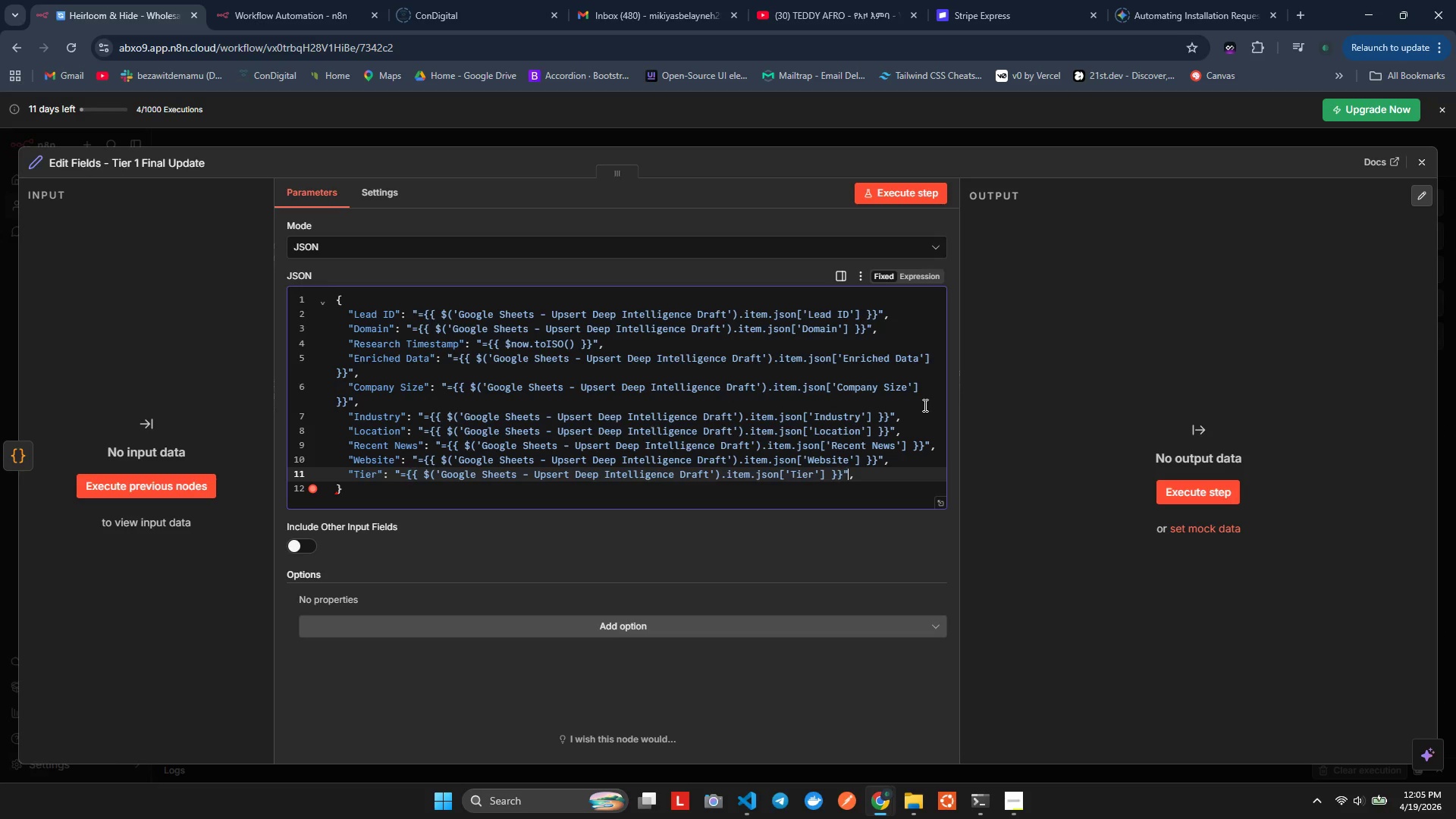 
key(ArrowRight)
 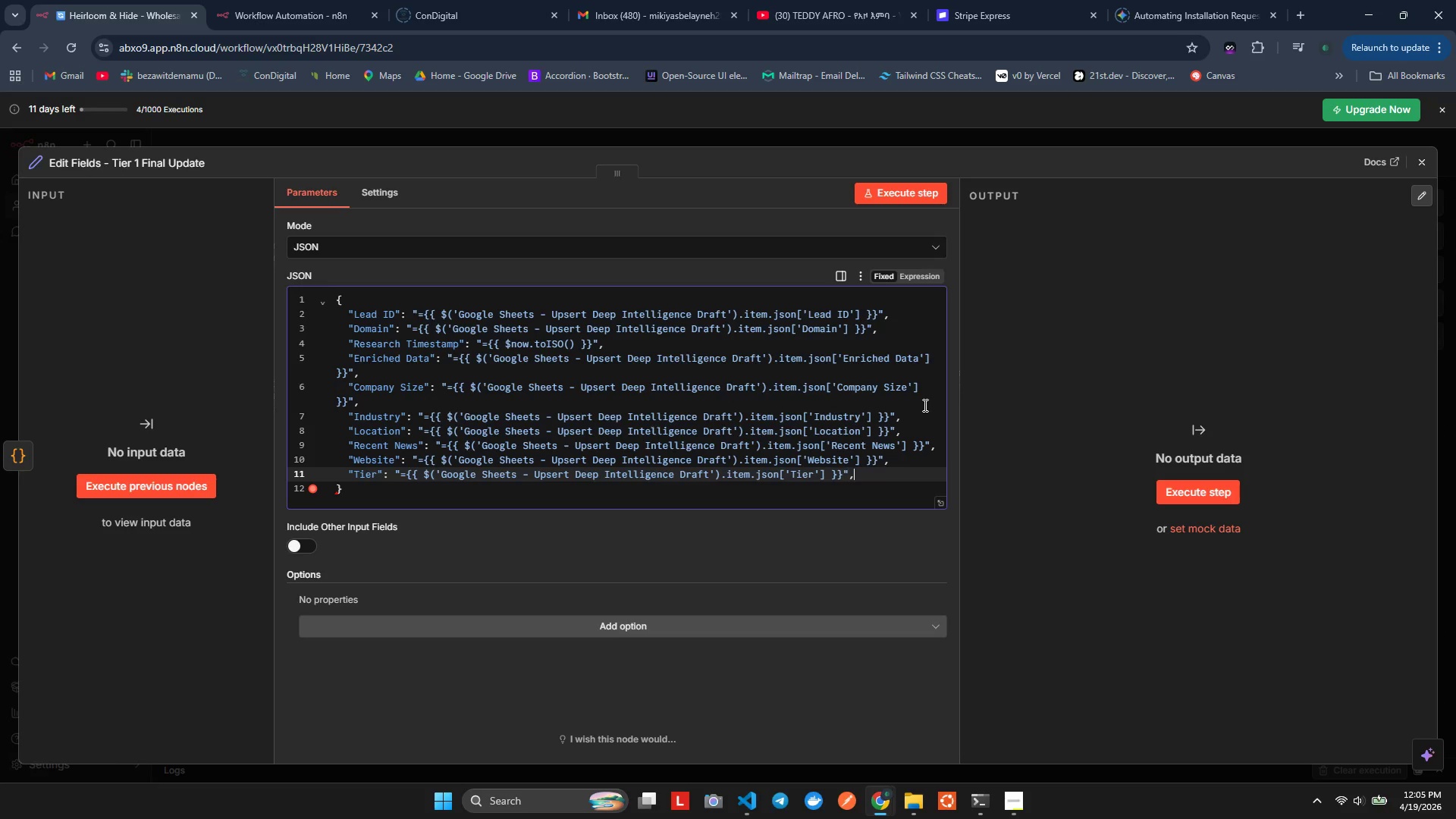 
key(ArrowRight)
 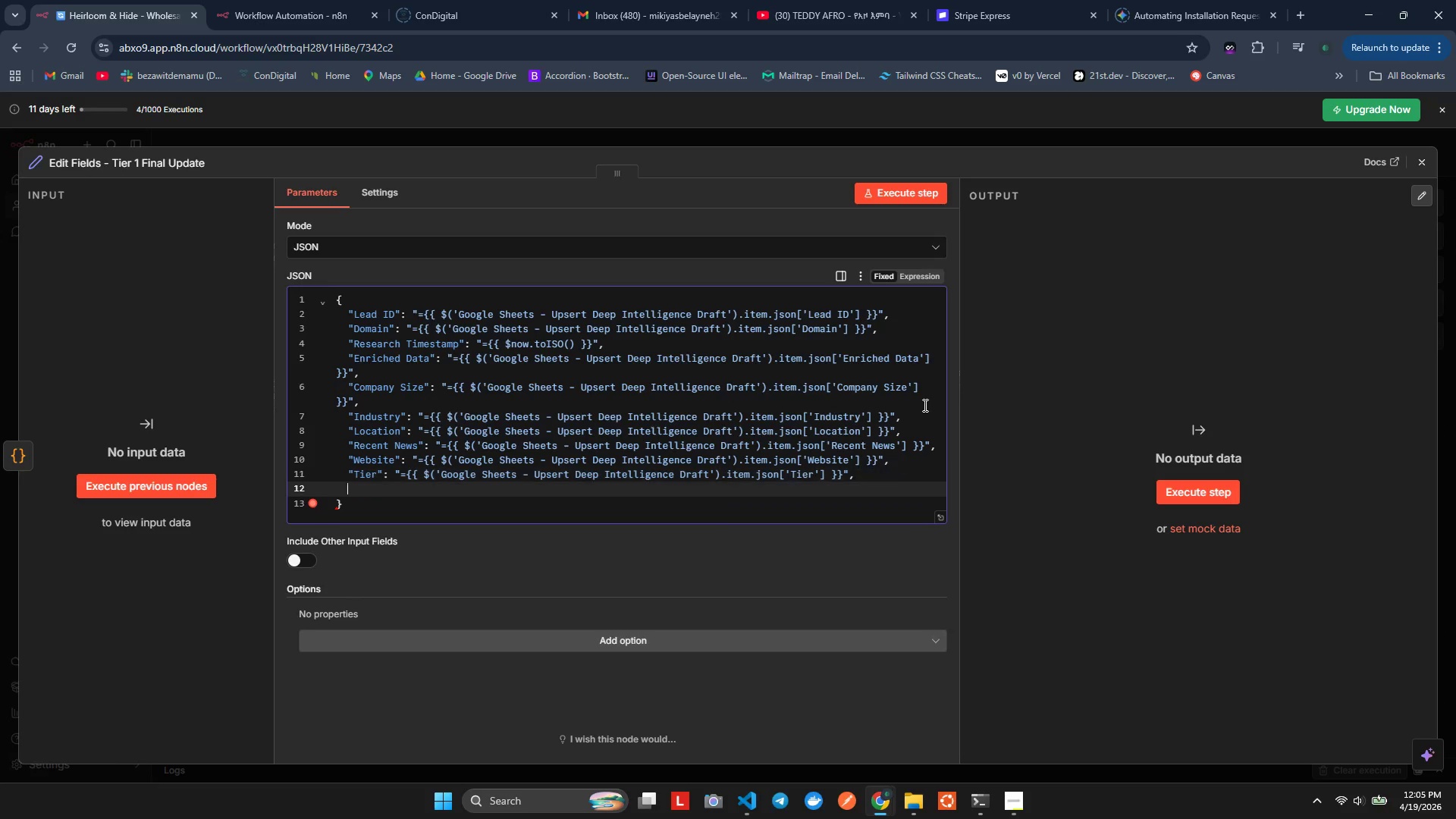 
key(Enter)
 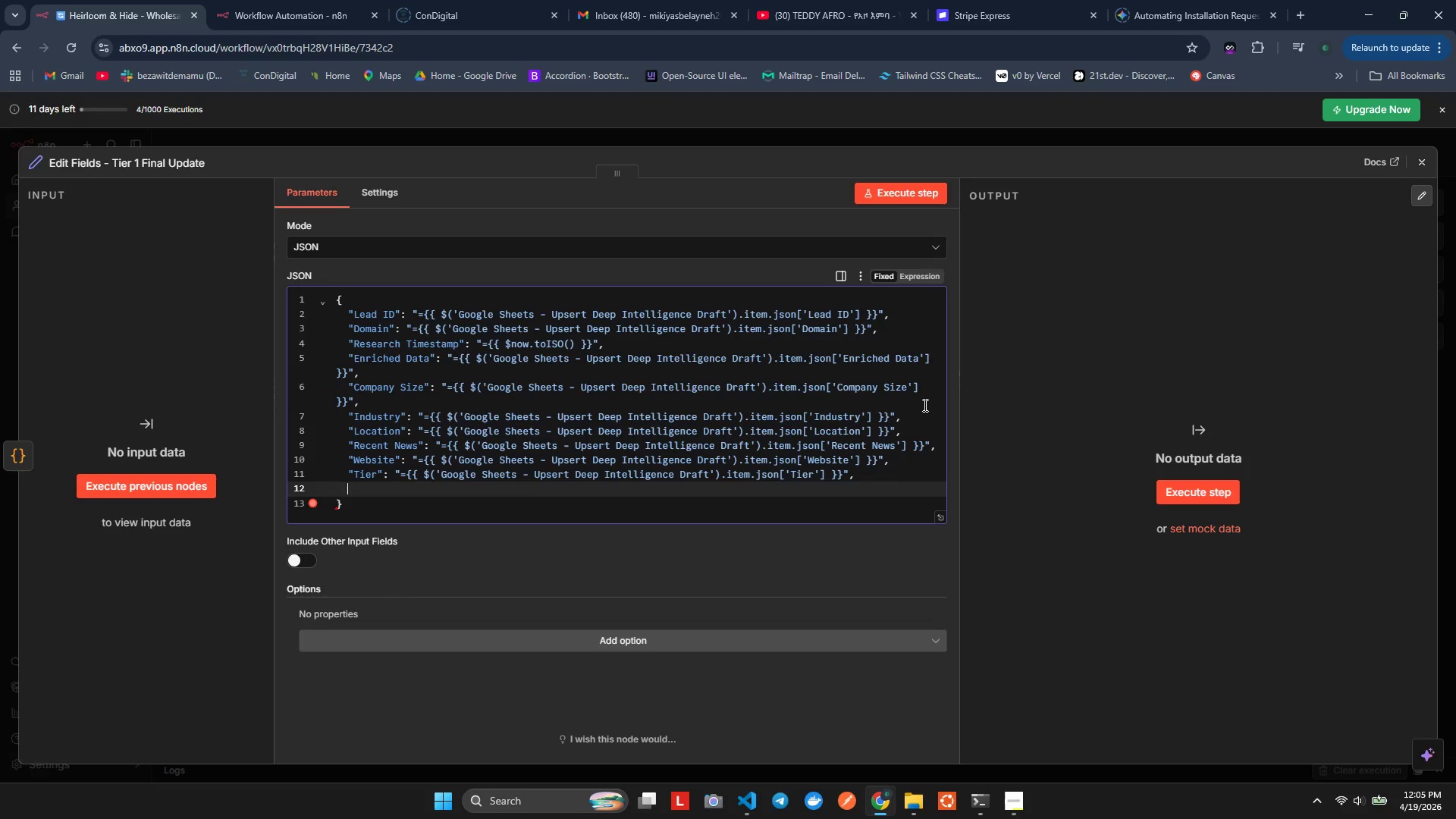 
key(Control+ControlLeft)
 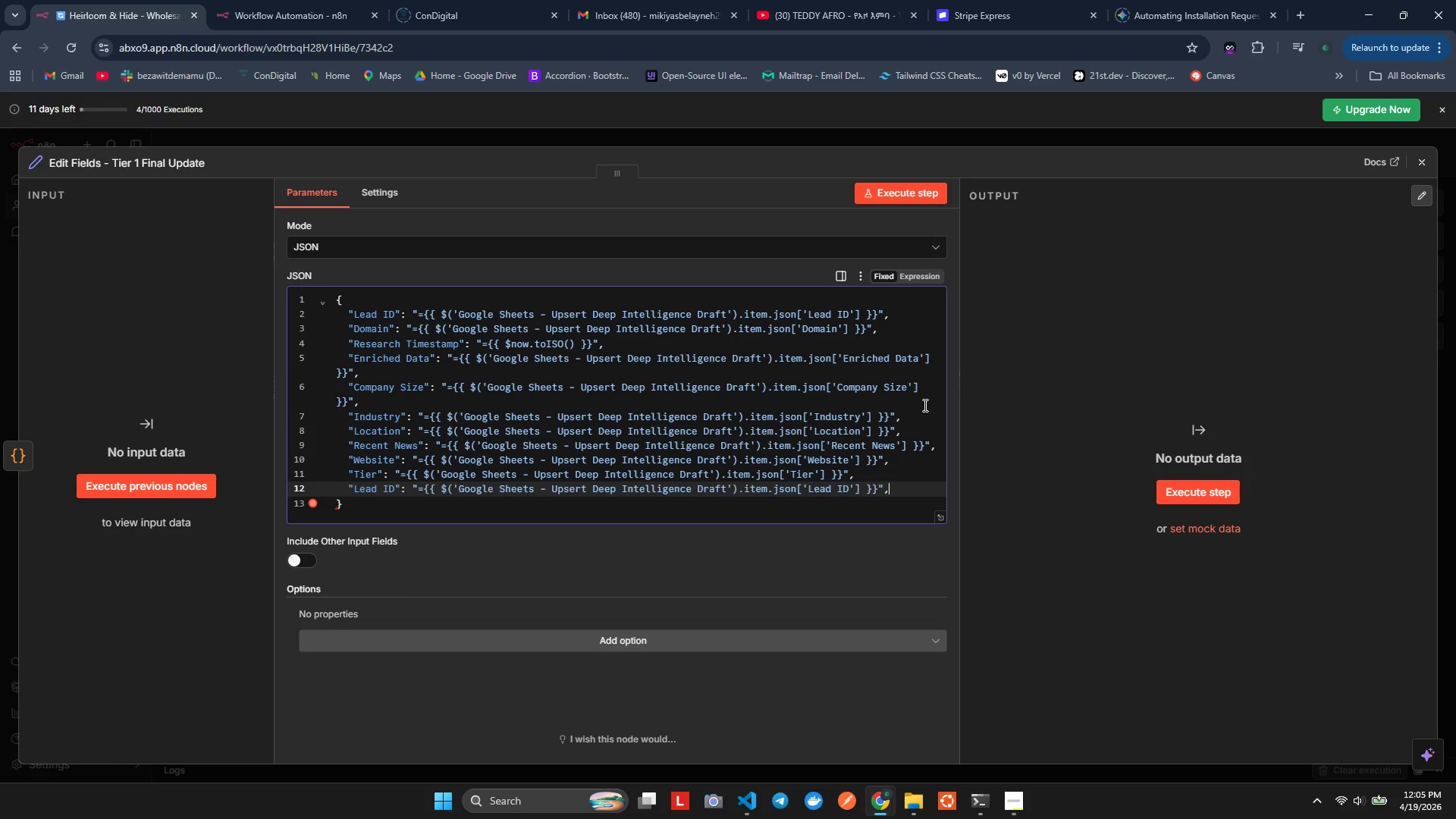 
key(Control+V)
 